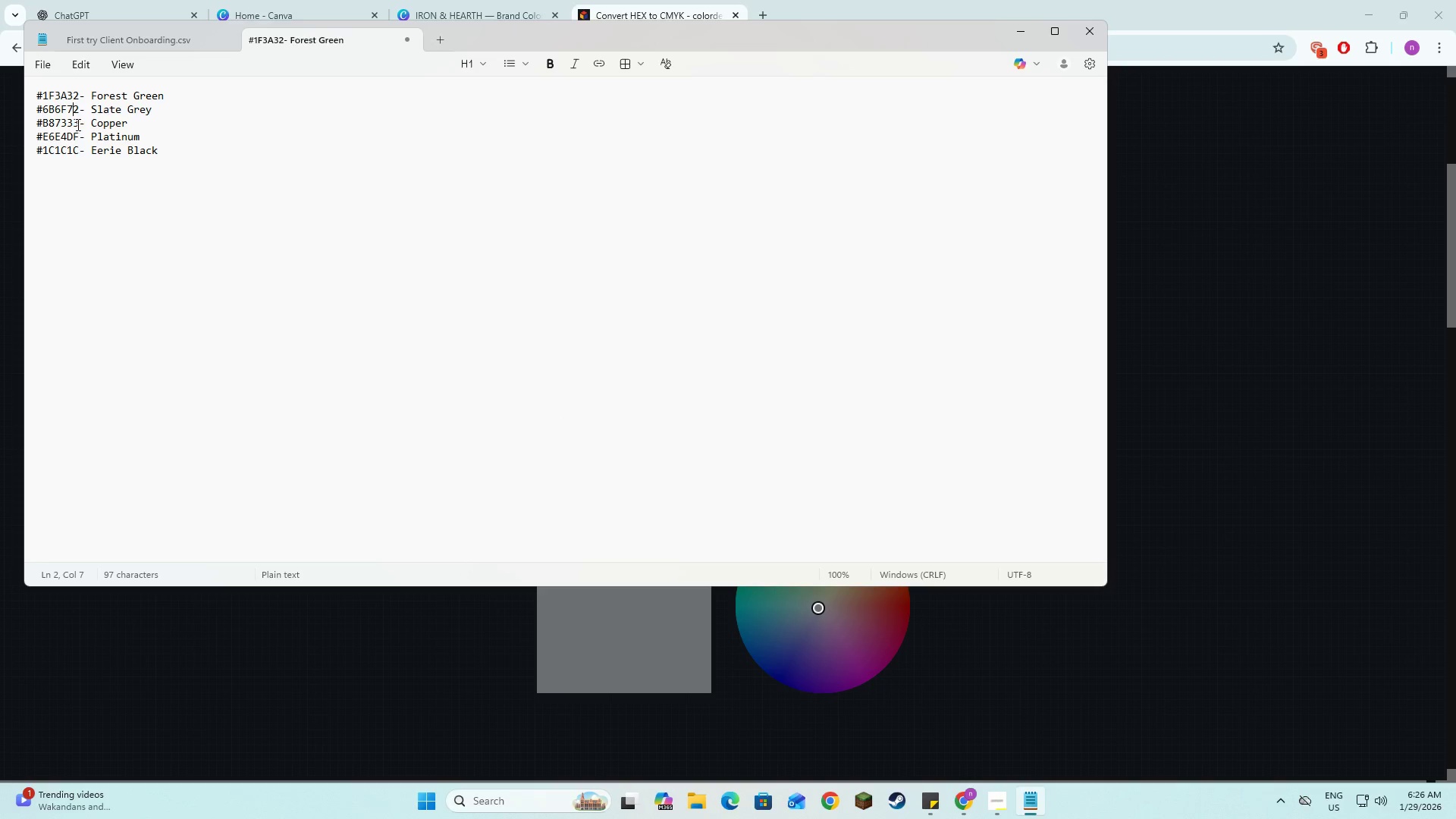 
left_click_drag(start_coordinate=[79, 125], to_coordinate=[42, 126])
 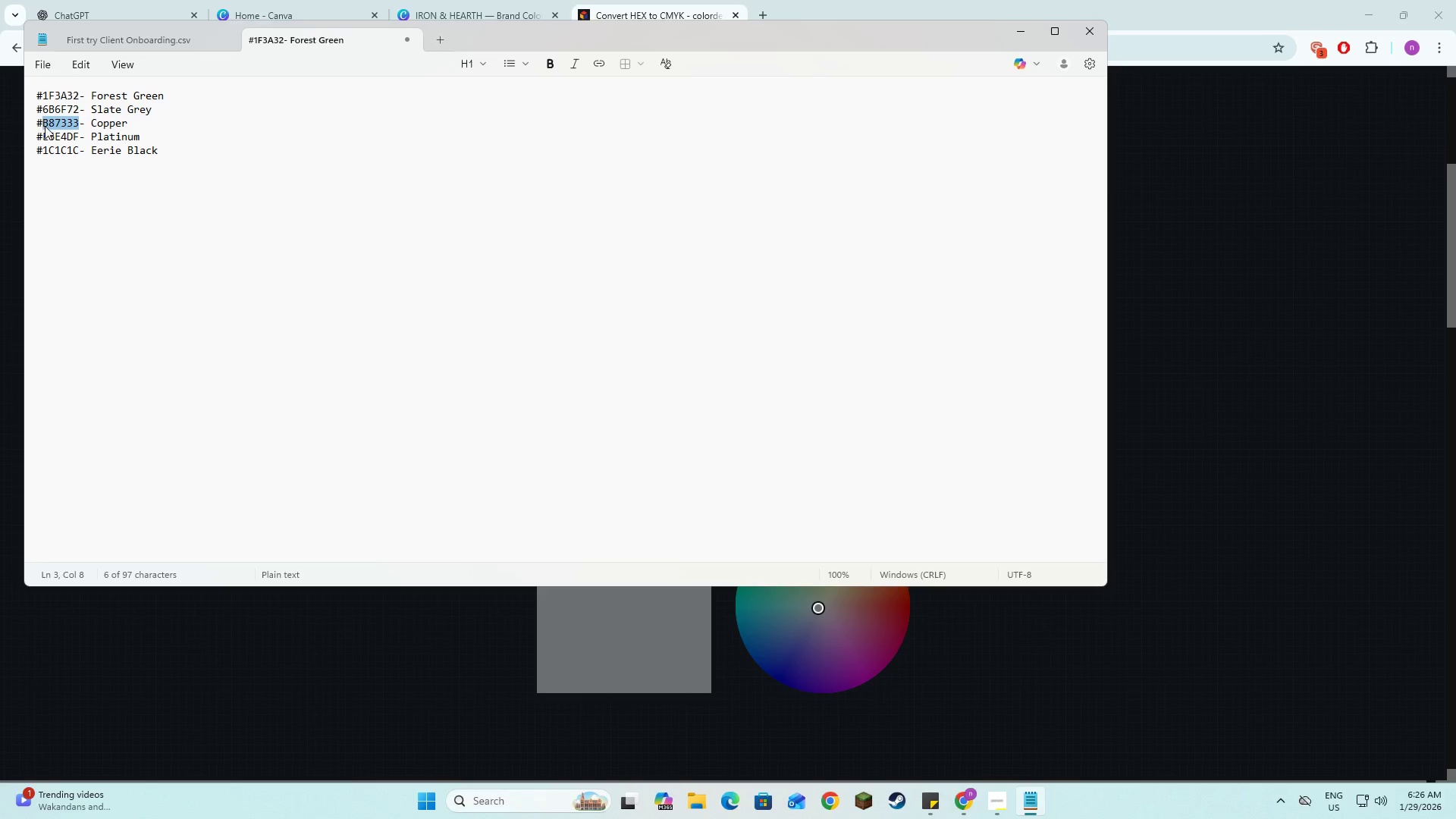 
key(Control+C)
 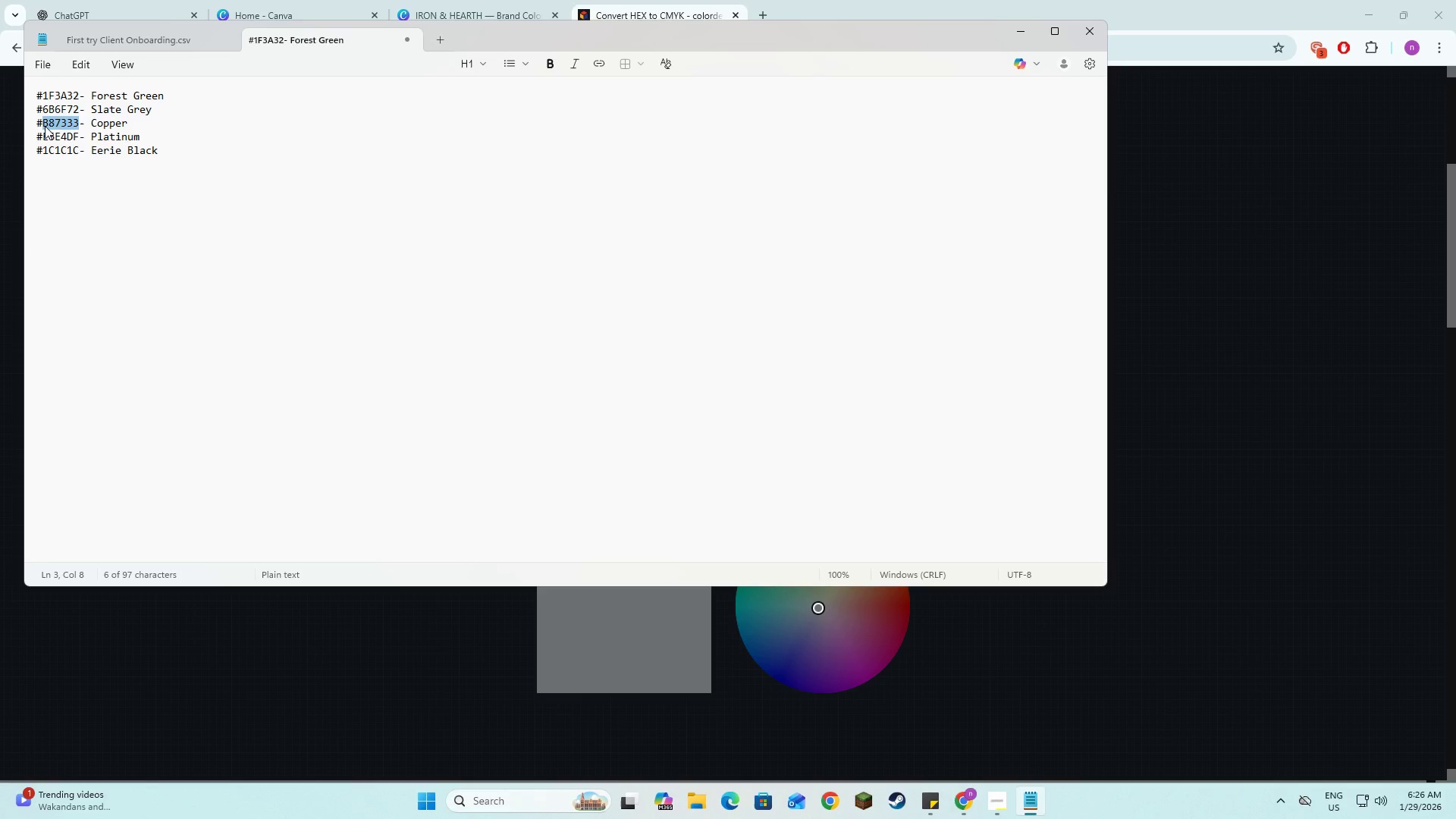 
key(Control+C)
 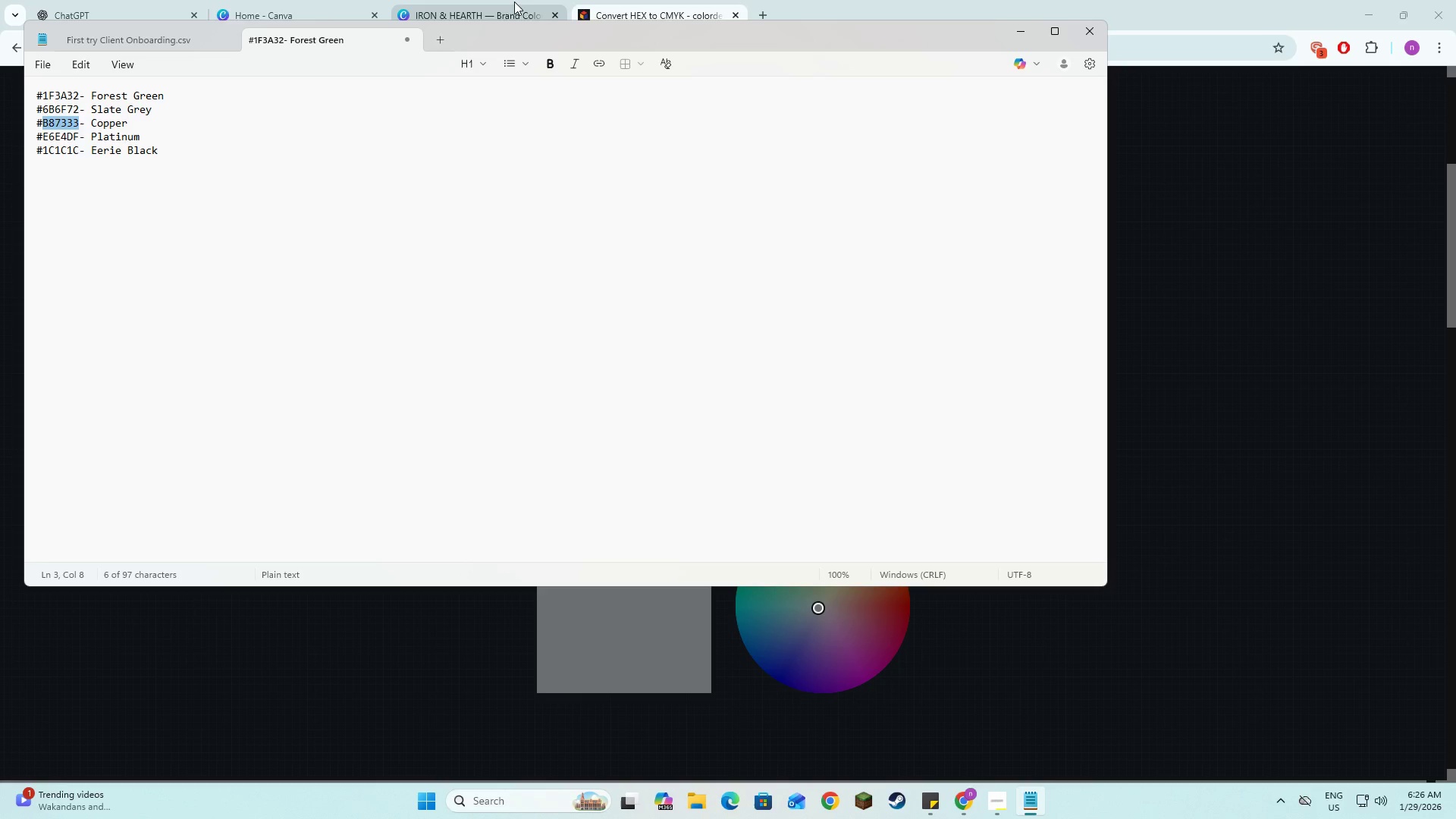 
left_click([514, 2])
 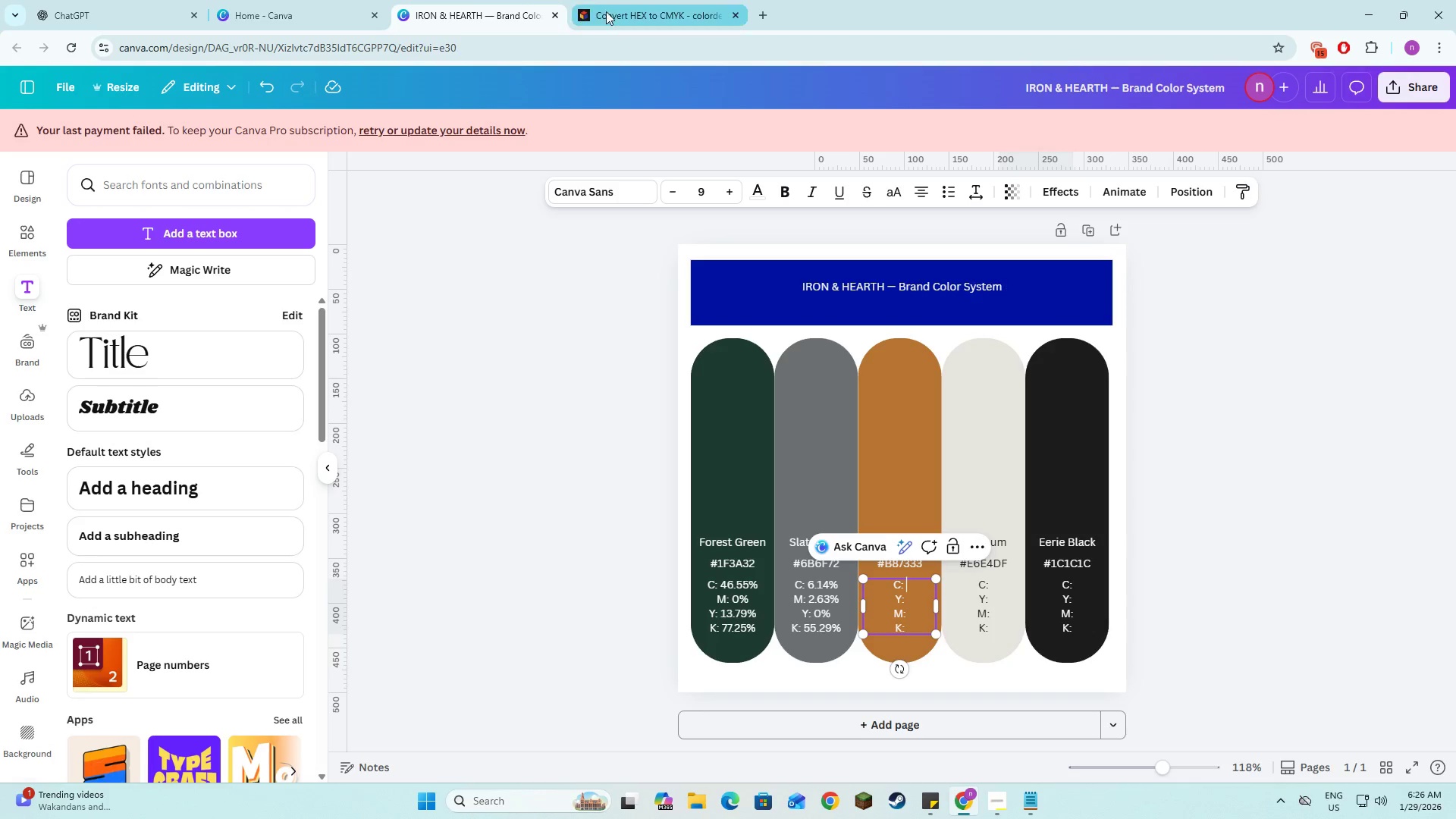 
left_click([606, 11])
 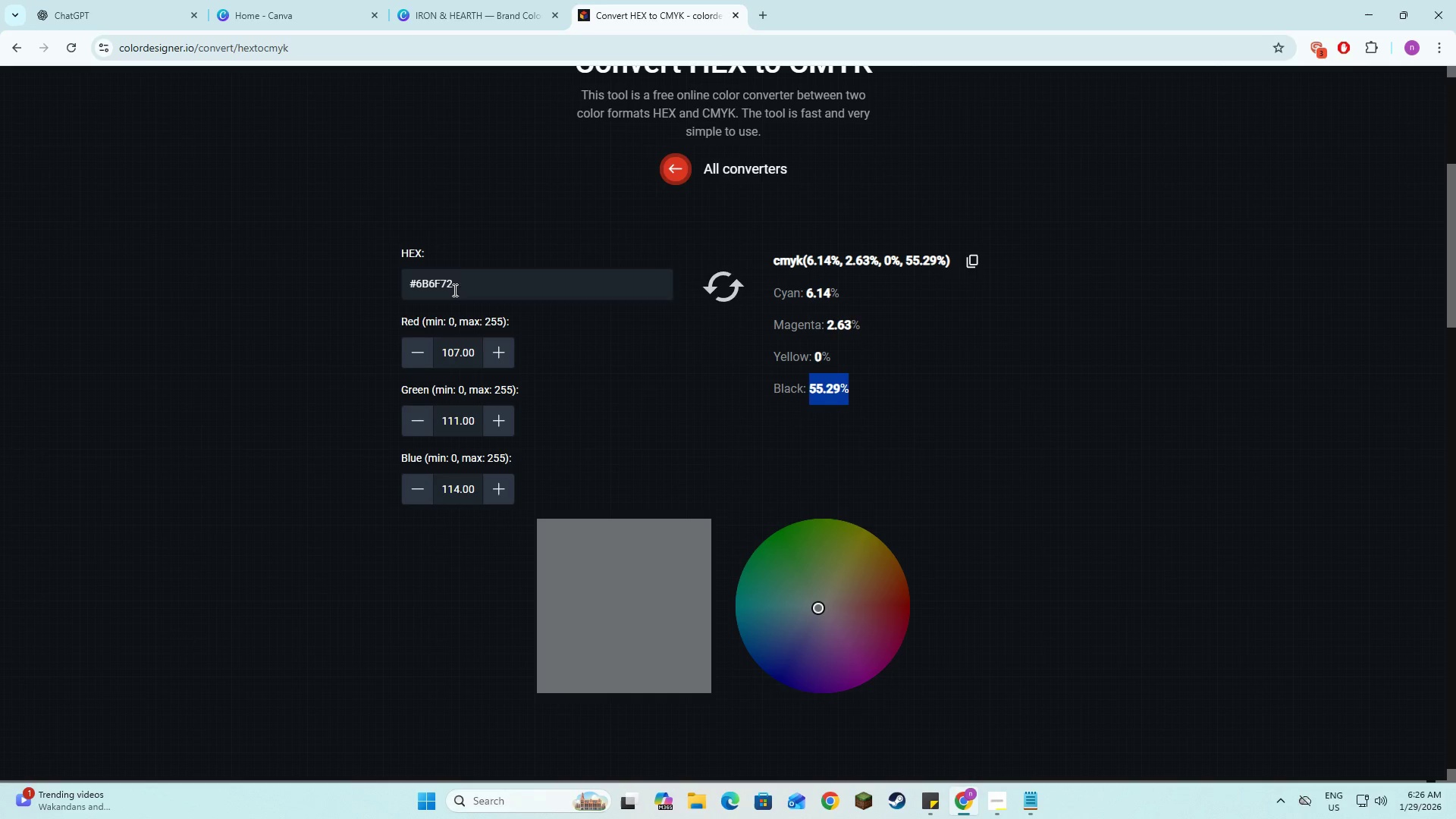 
left_click_drag(start_coordinate=[459, 283], to_coordinate=[387, 282])
 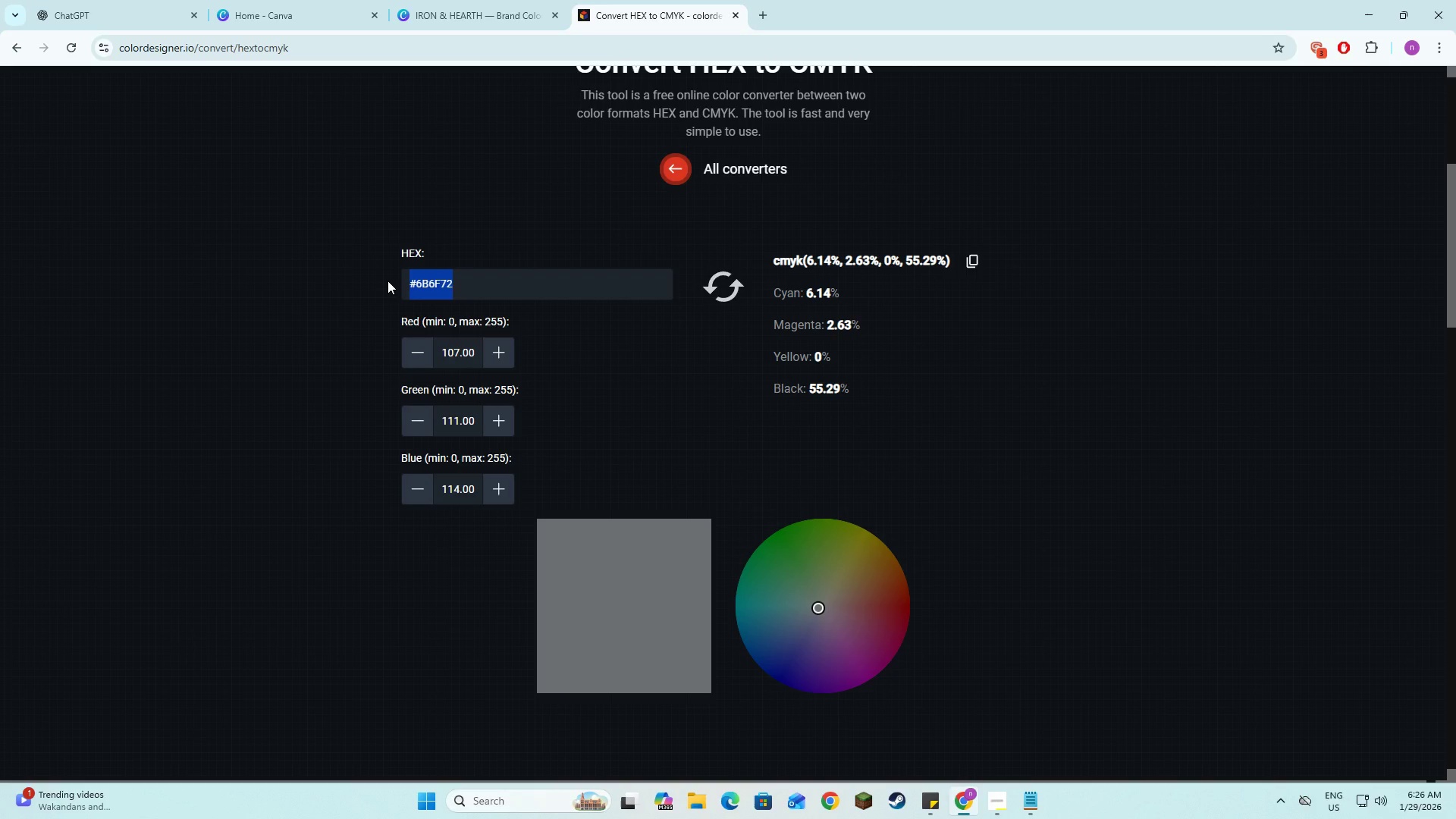 
key(Control+V)
 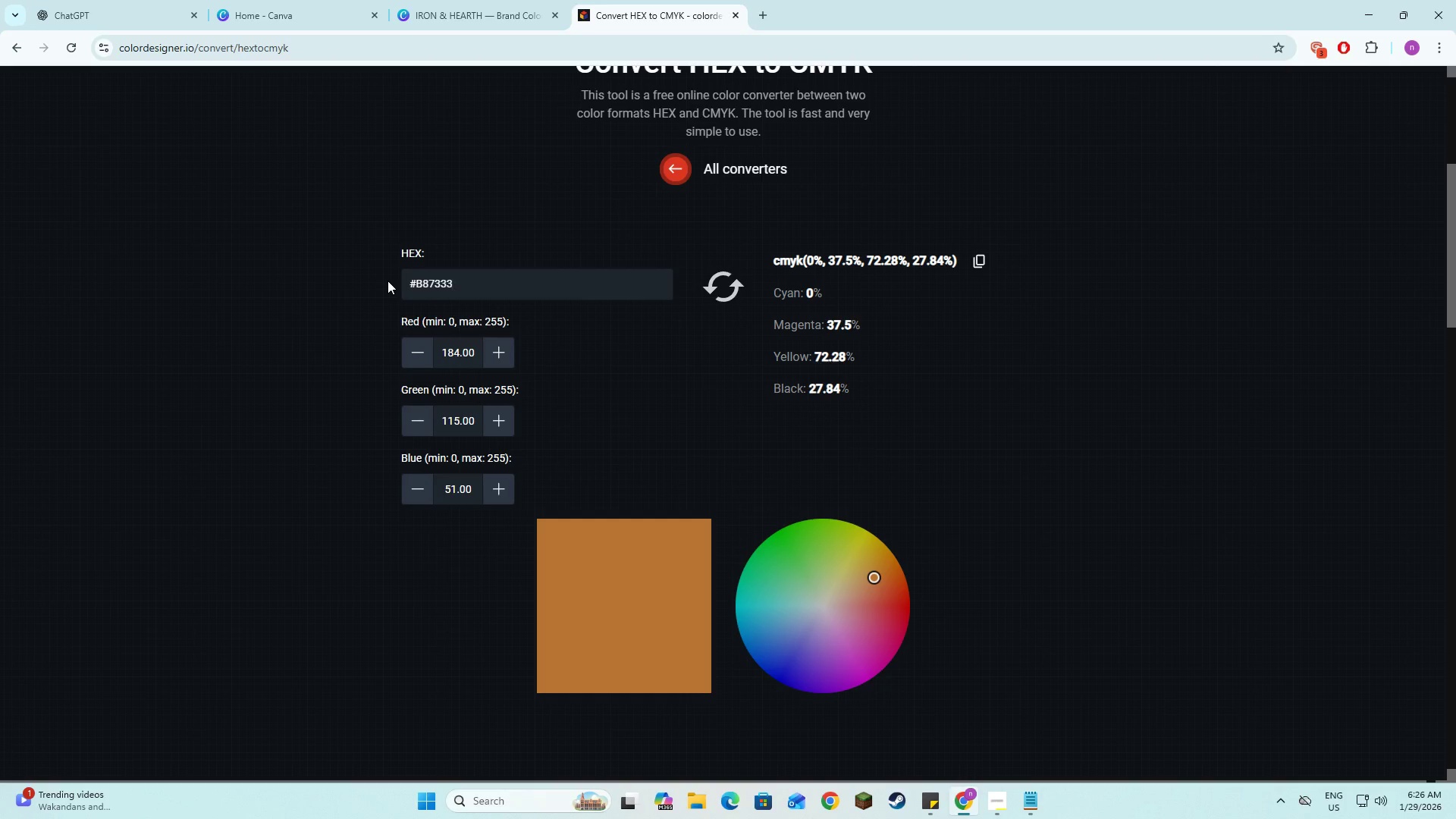 
key(NumpadEnter)
 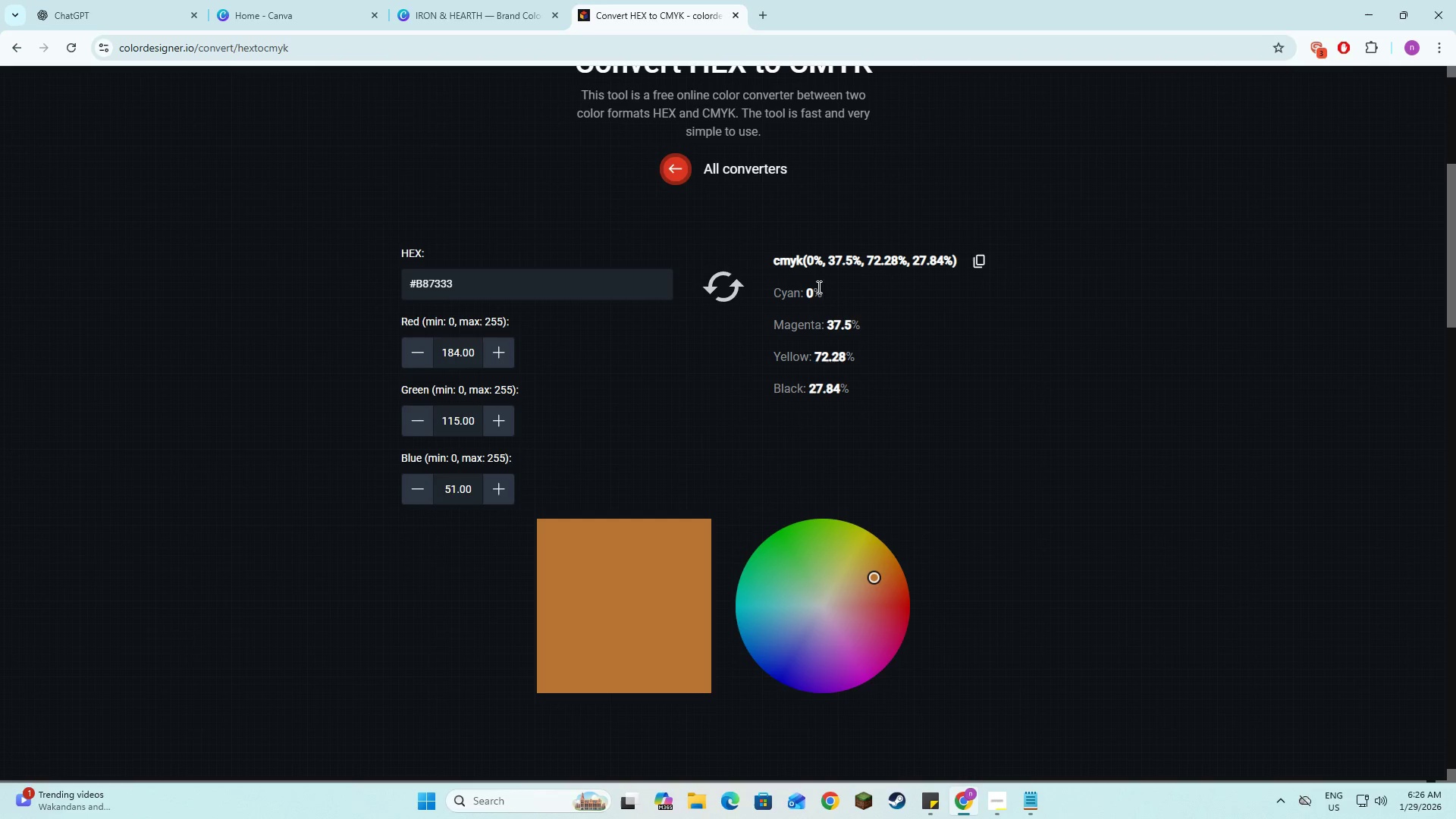 
left_click_drag(start_coordinate=[822, 288], to_coordinate=[807, 289])
 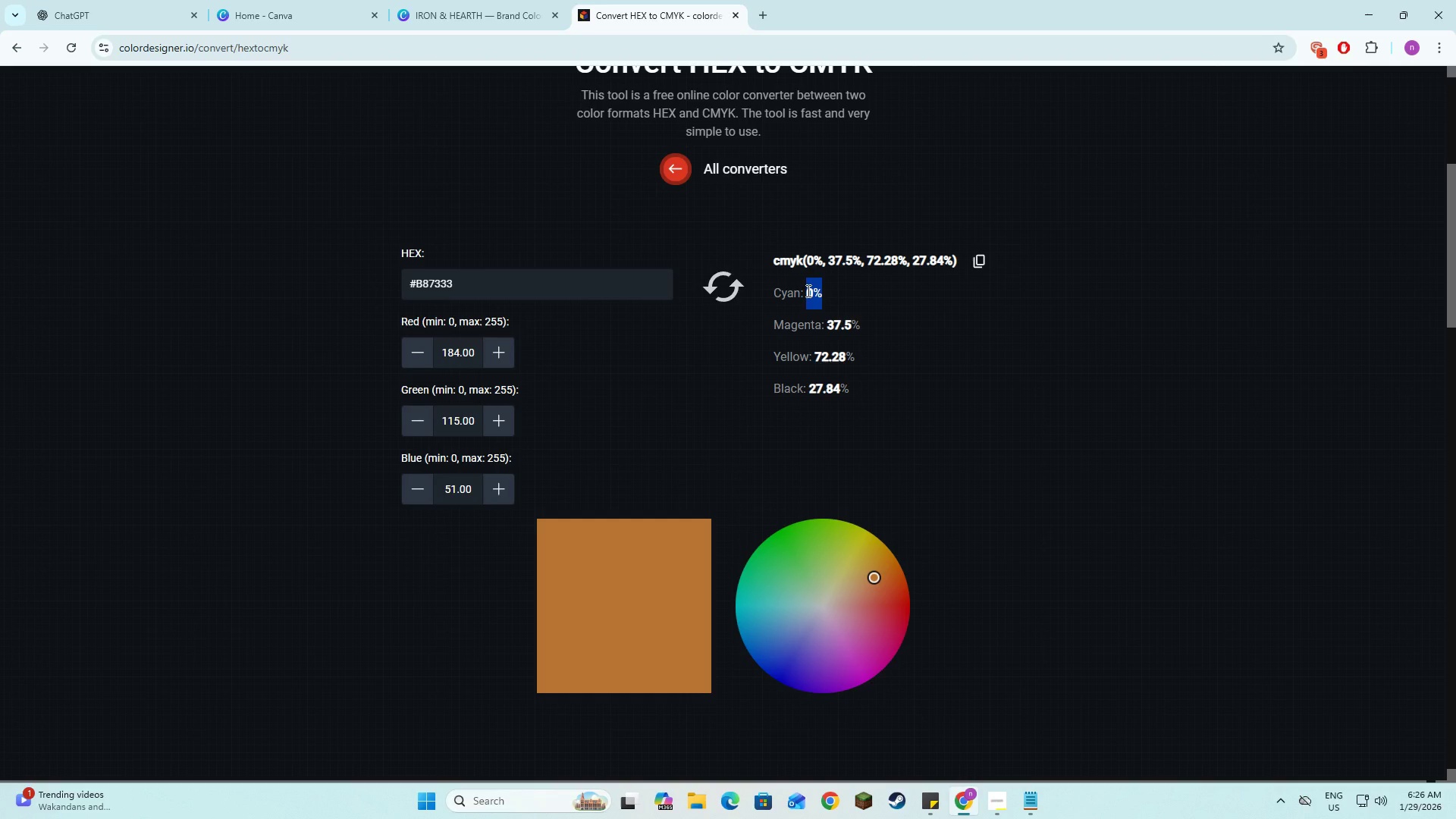 
key(Control+C)
 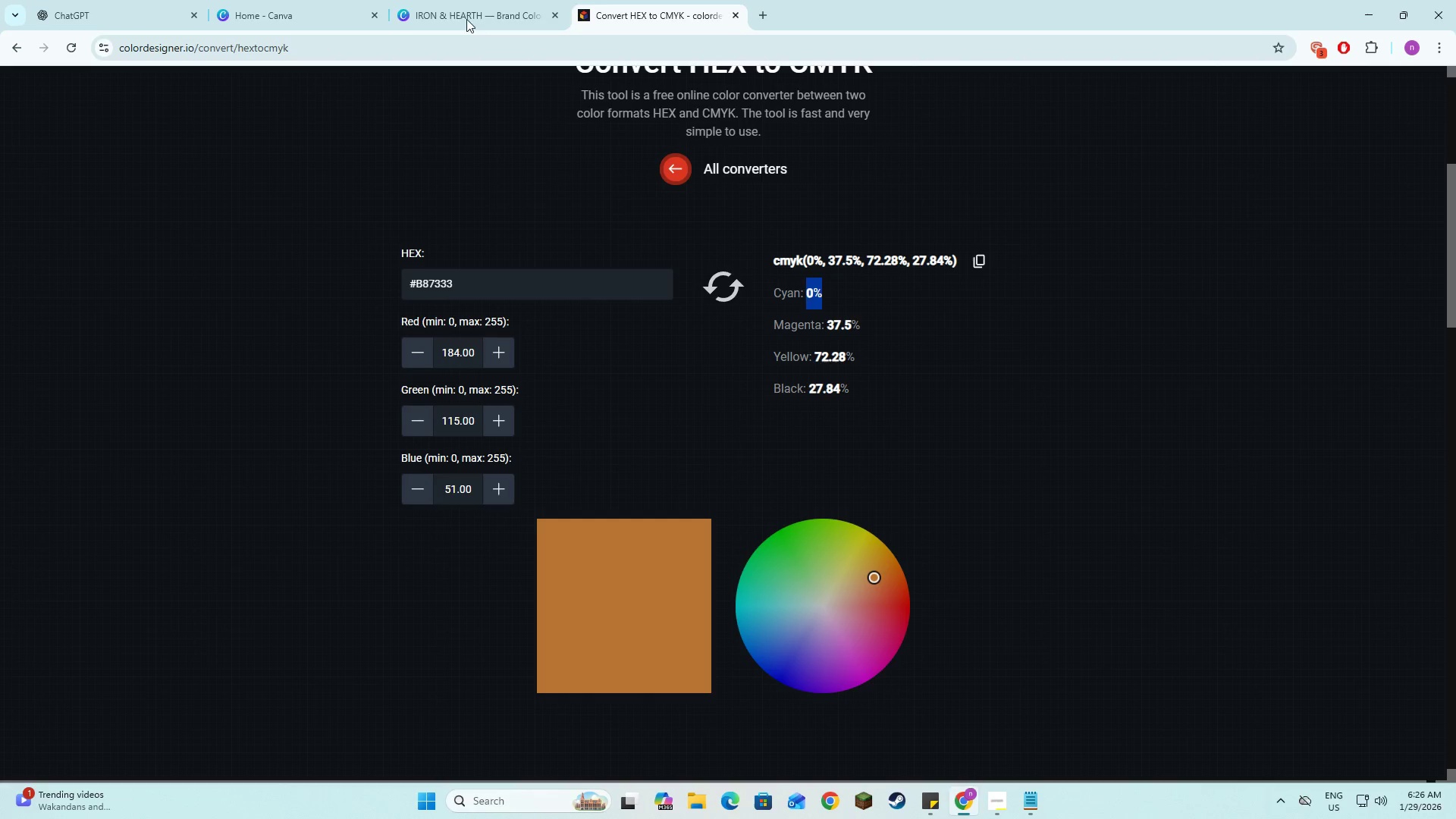 
left_click([460, 9])
 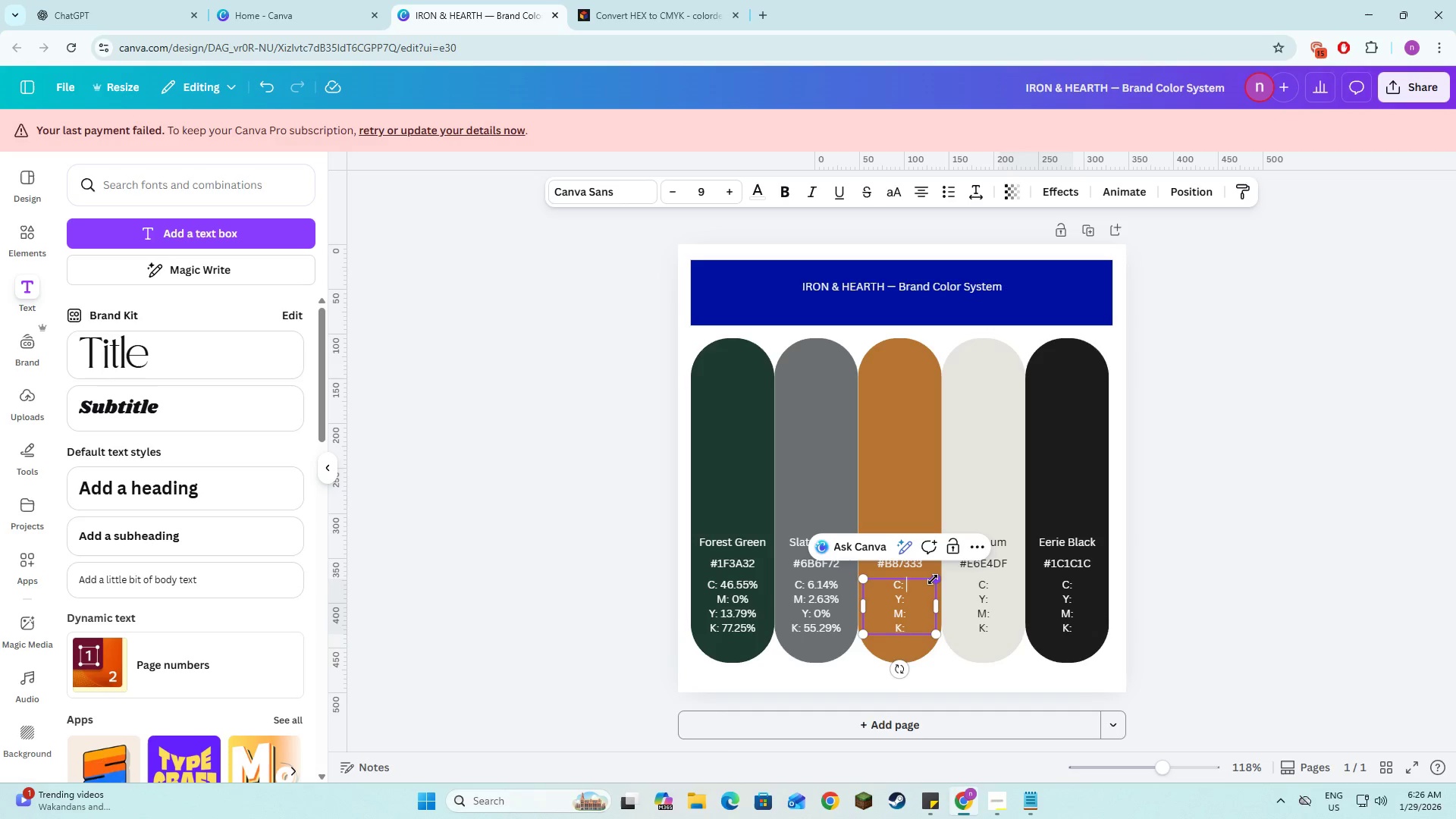 
key(Control+V)
 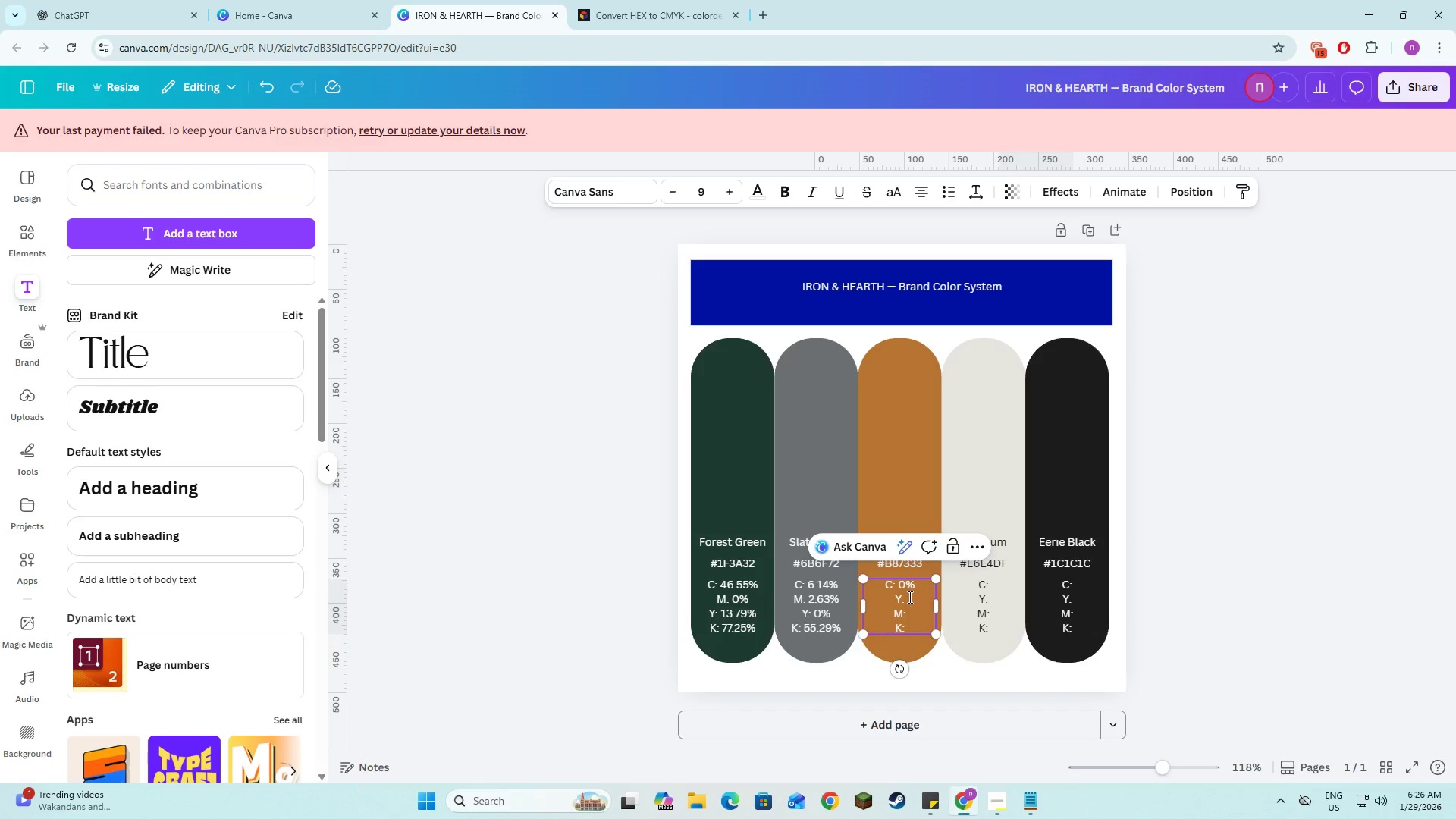 
left_click([908, 597])
 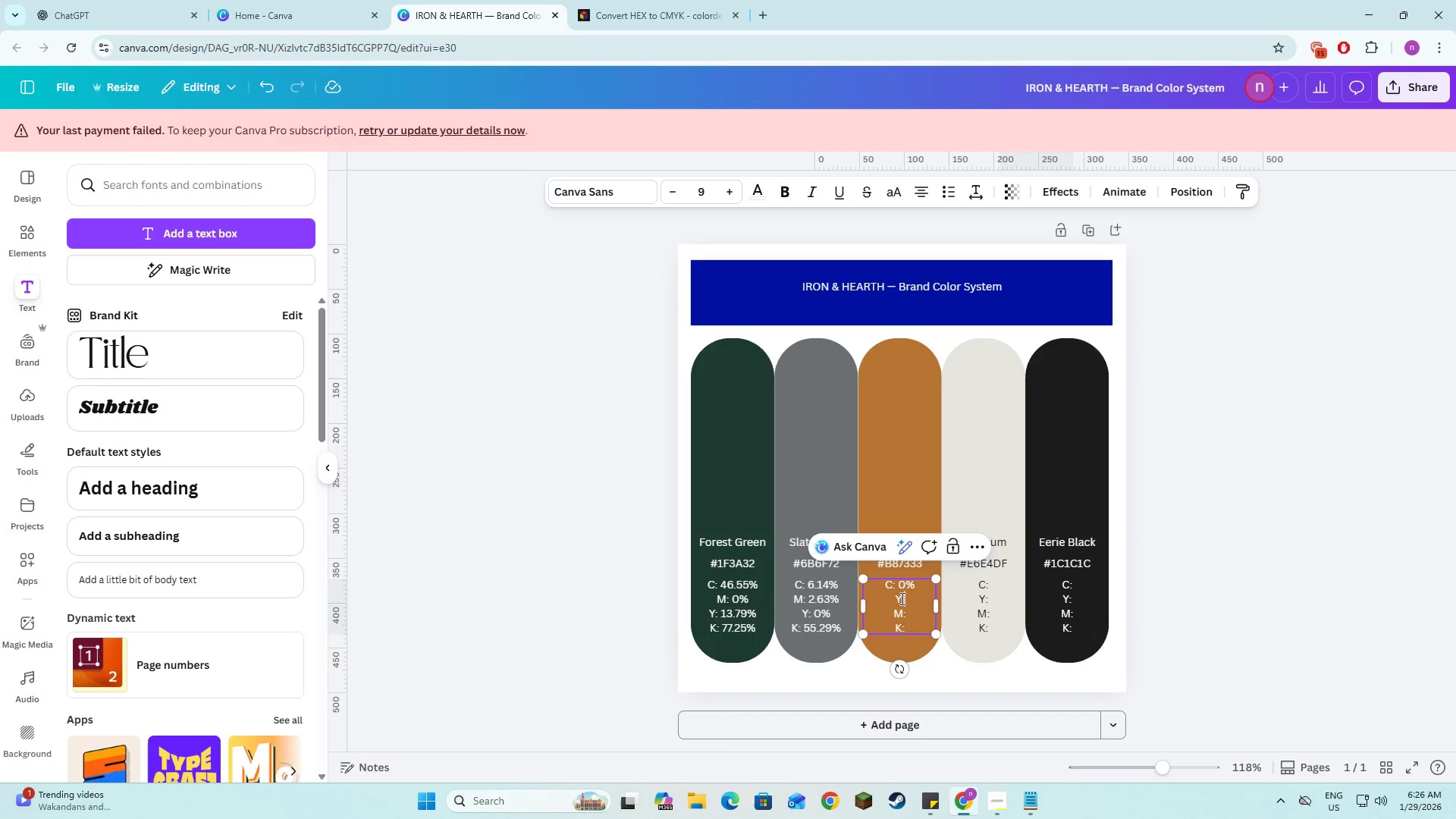 
left_click([901, 598])
 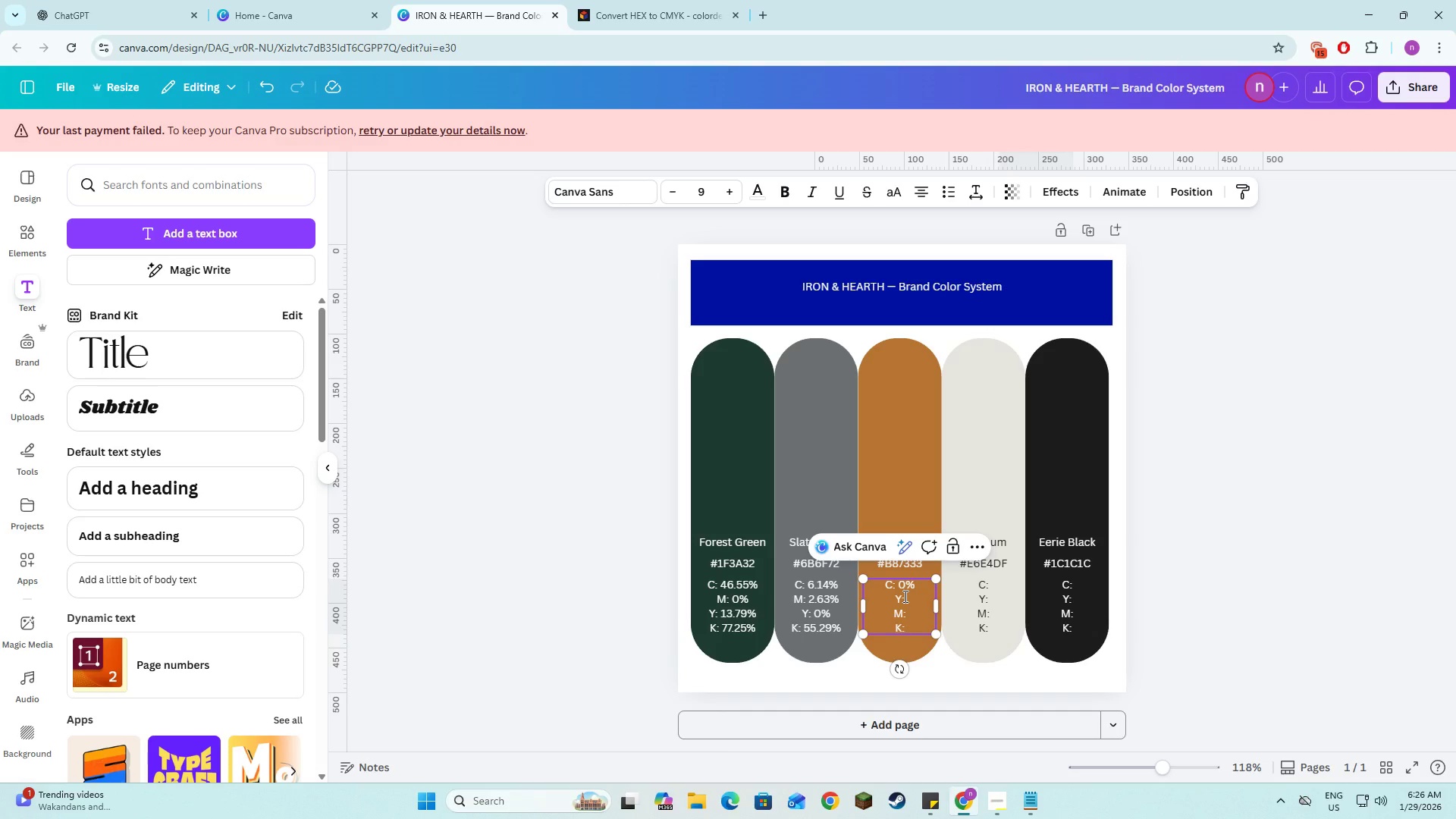 
key(Backspace)
 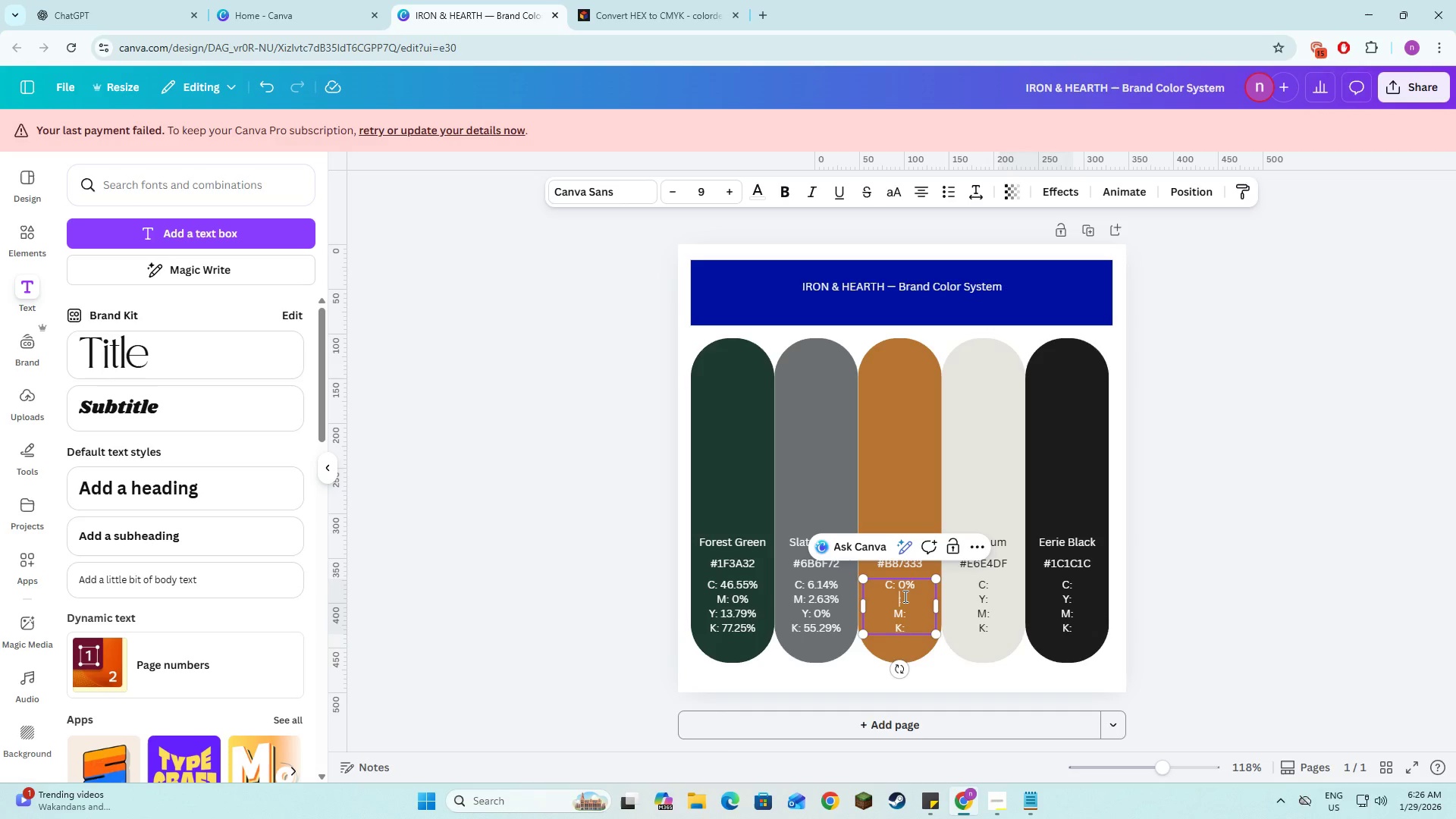 
key(Shift+M)
 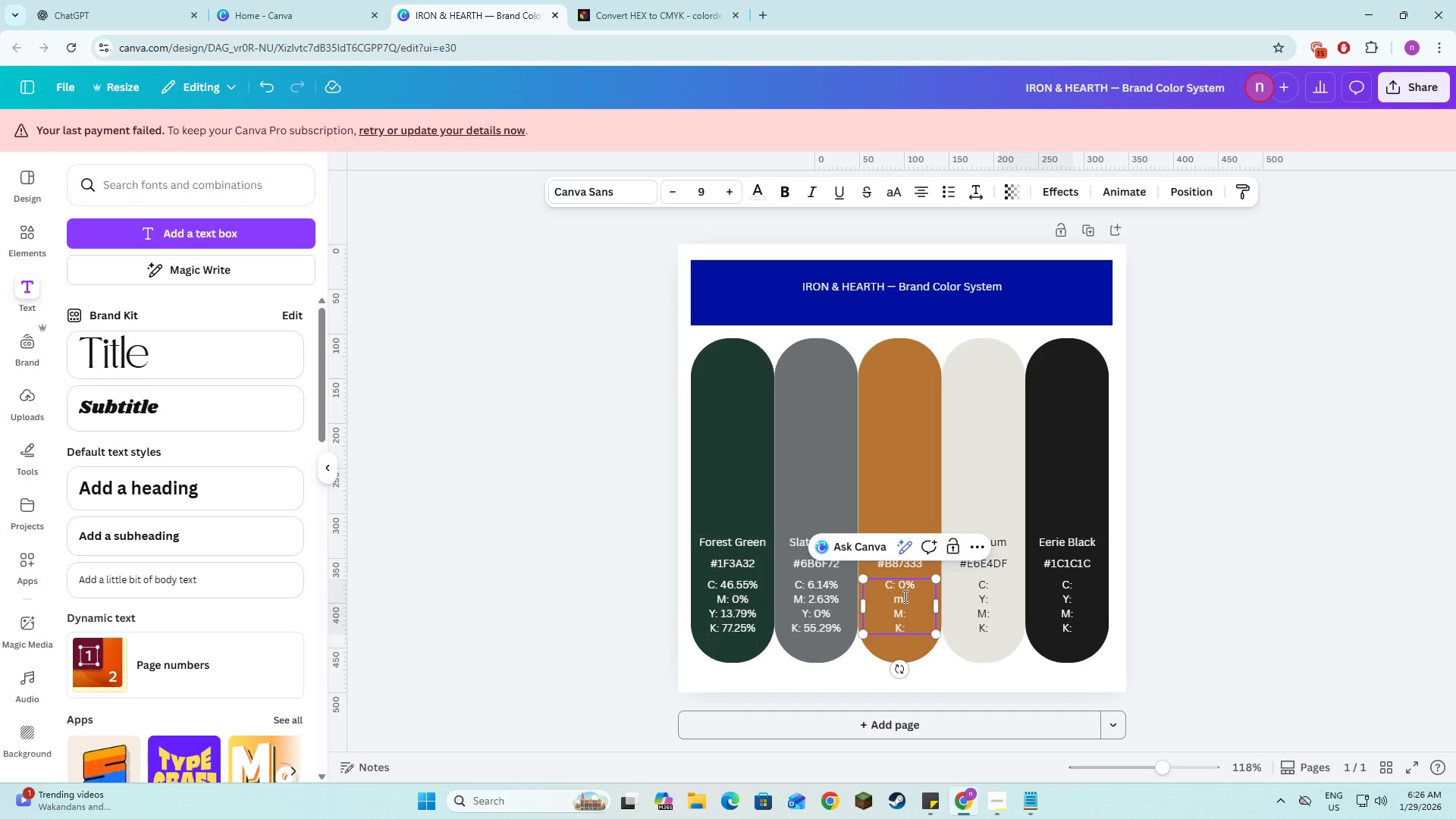 
key(Backspace)
 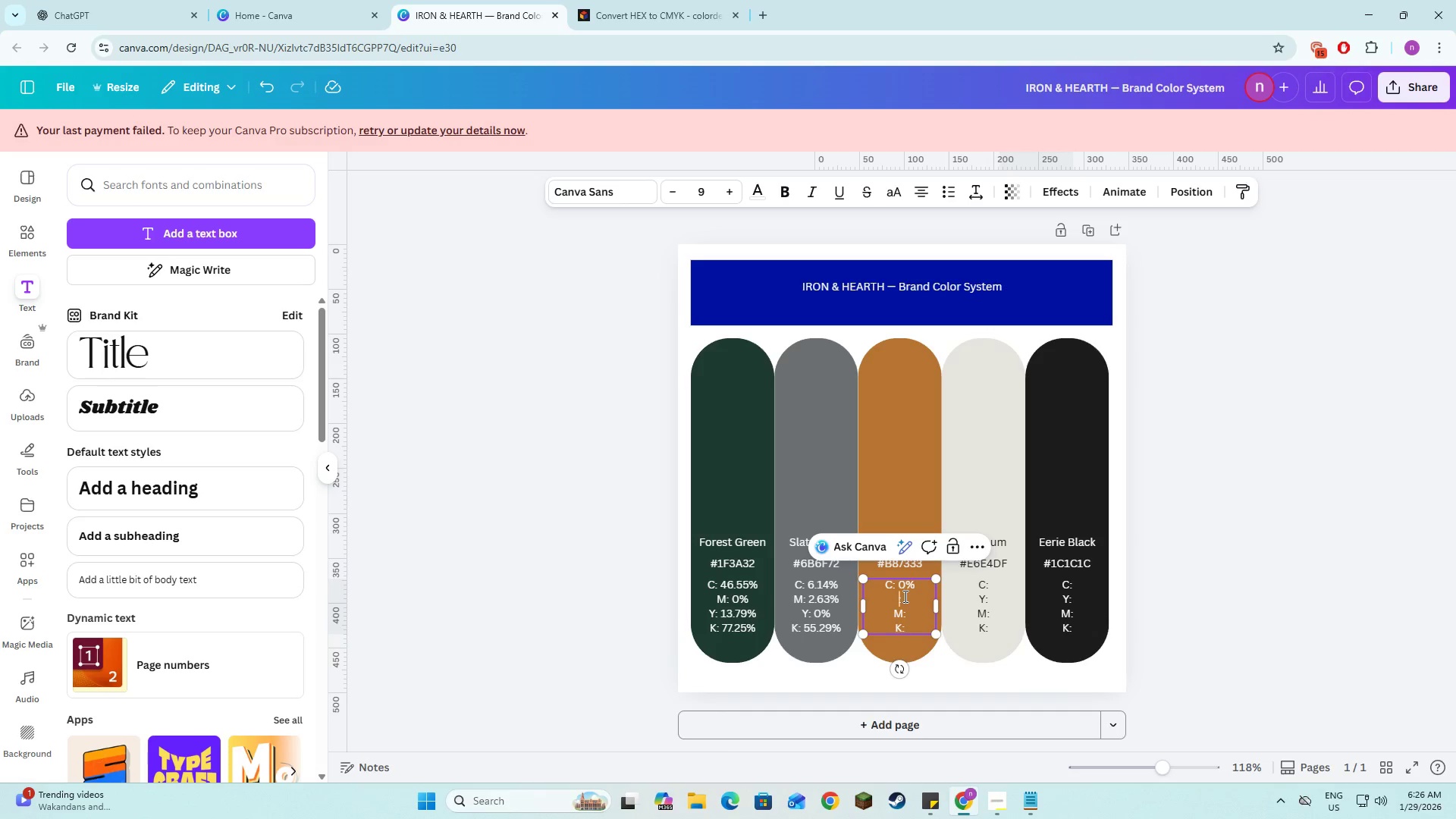 
key(M)
 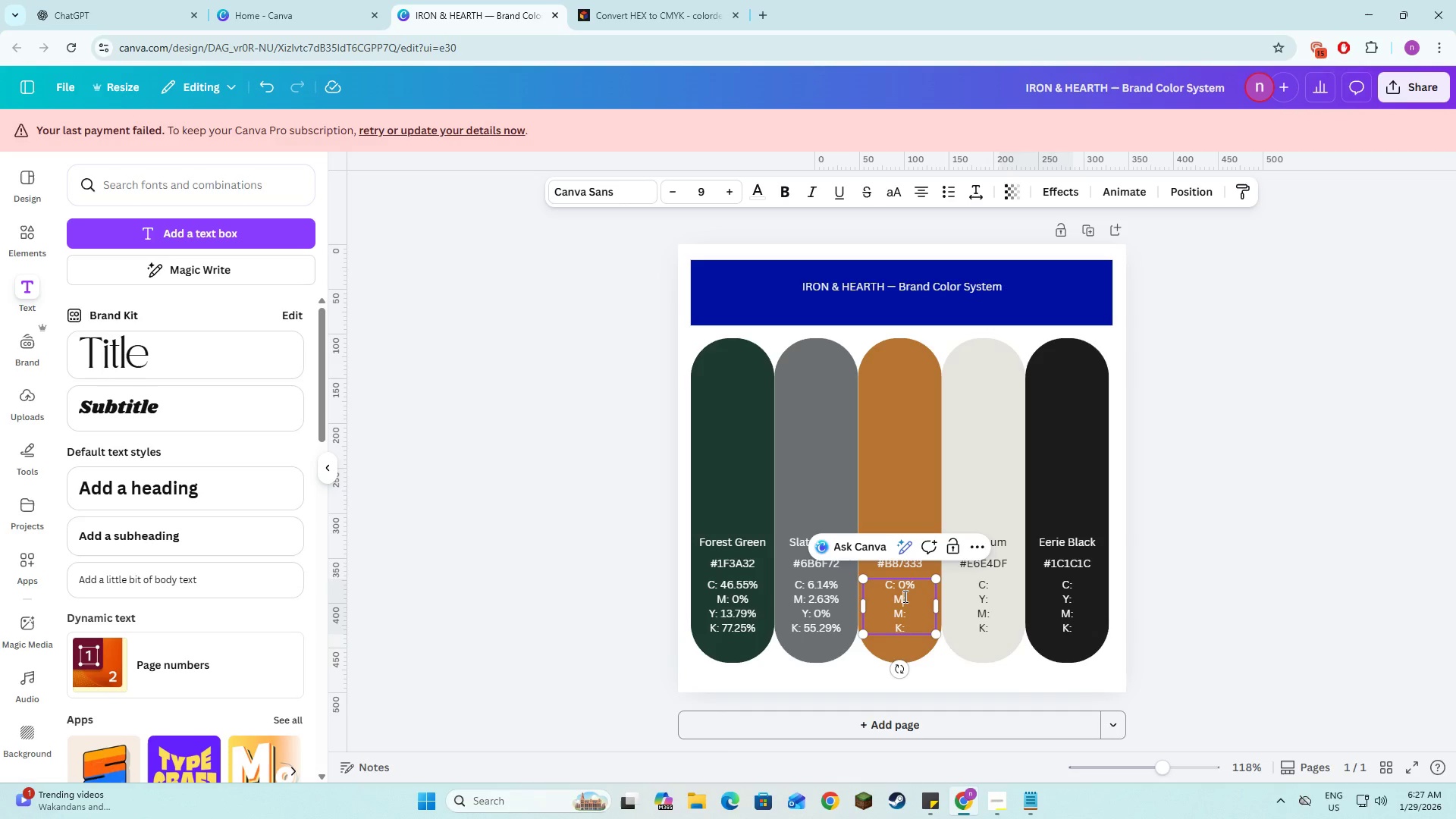 
key(ArrowDown)
 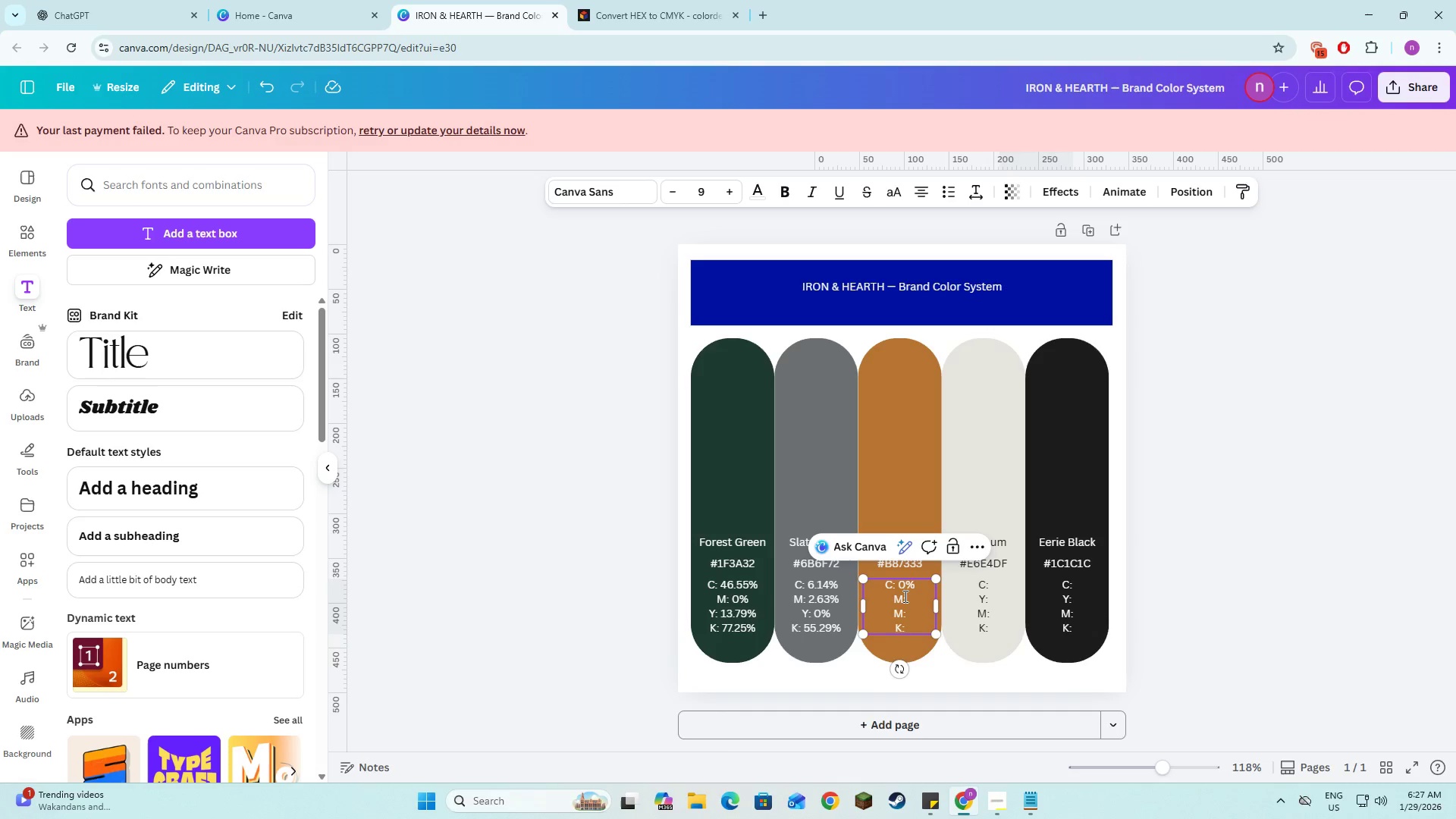 
key(Backspace)
 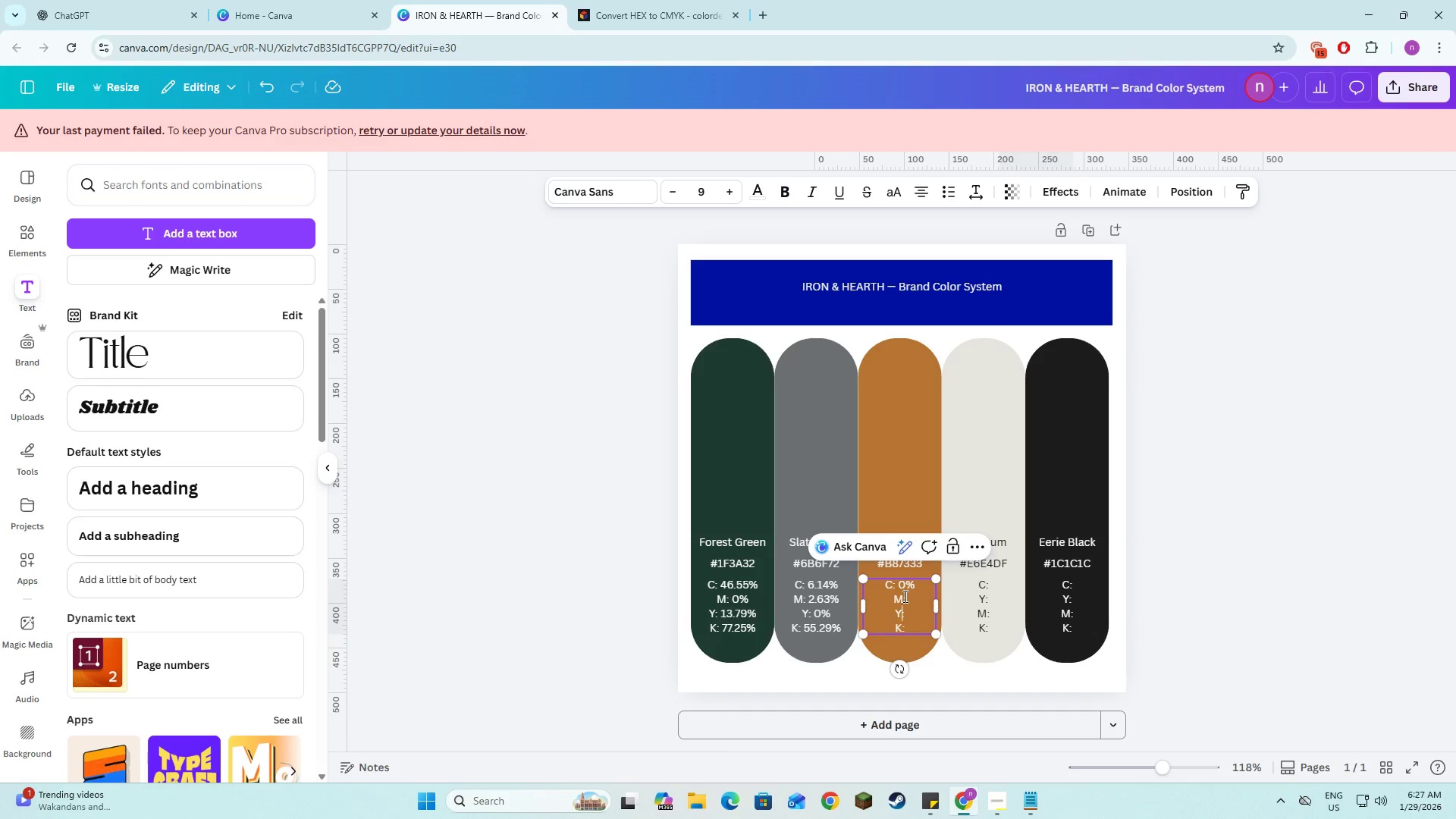 
key(Y)
 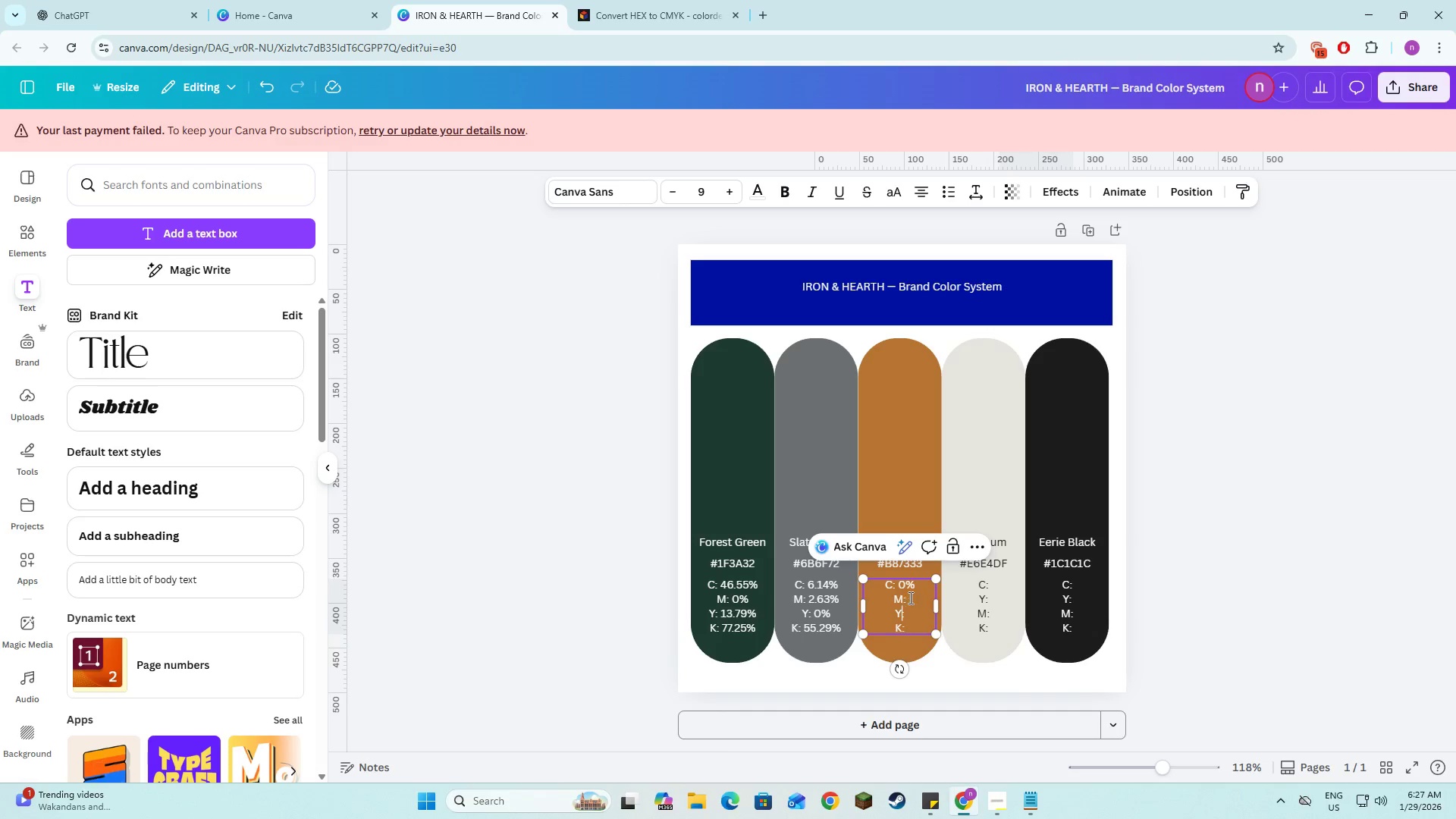 
left_click([912, 598])
 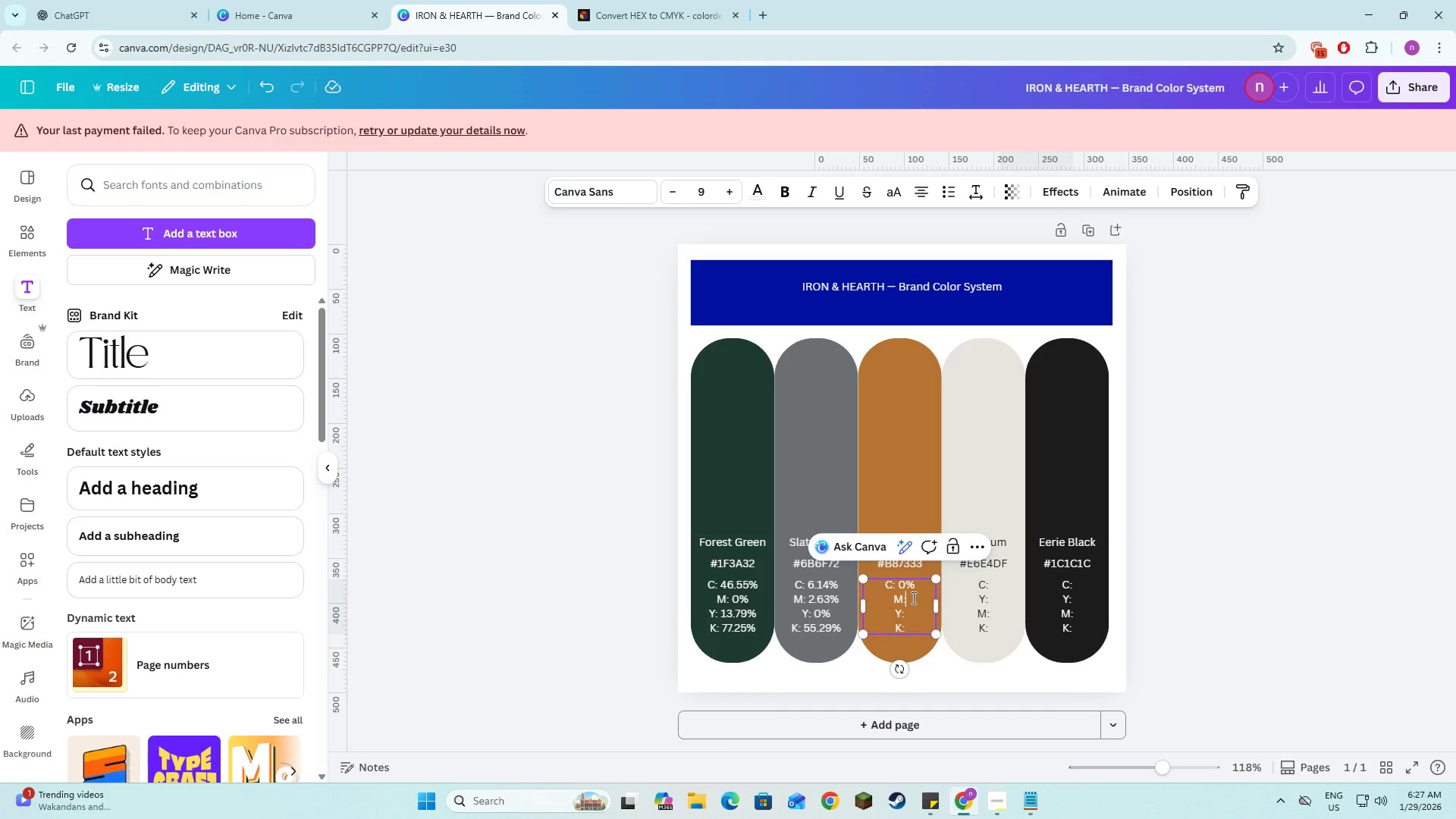 
key(Space)
 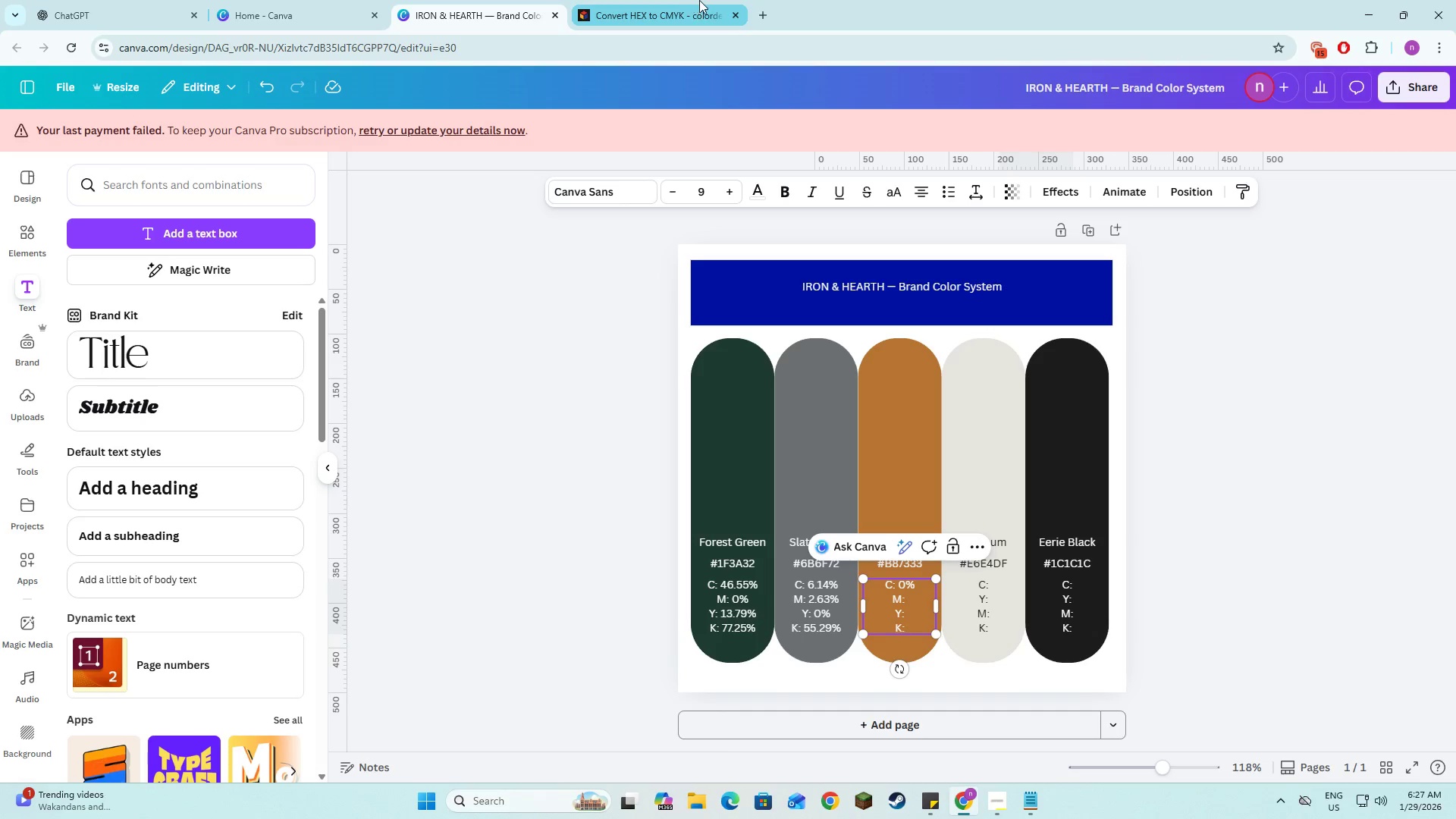 
left_click([699, 0])
 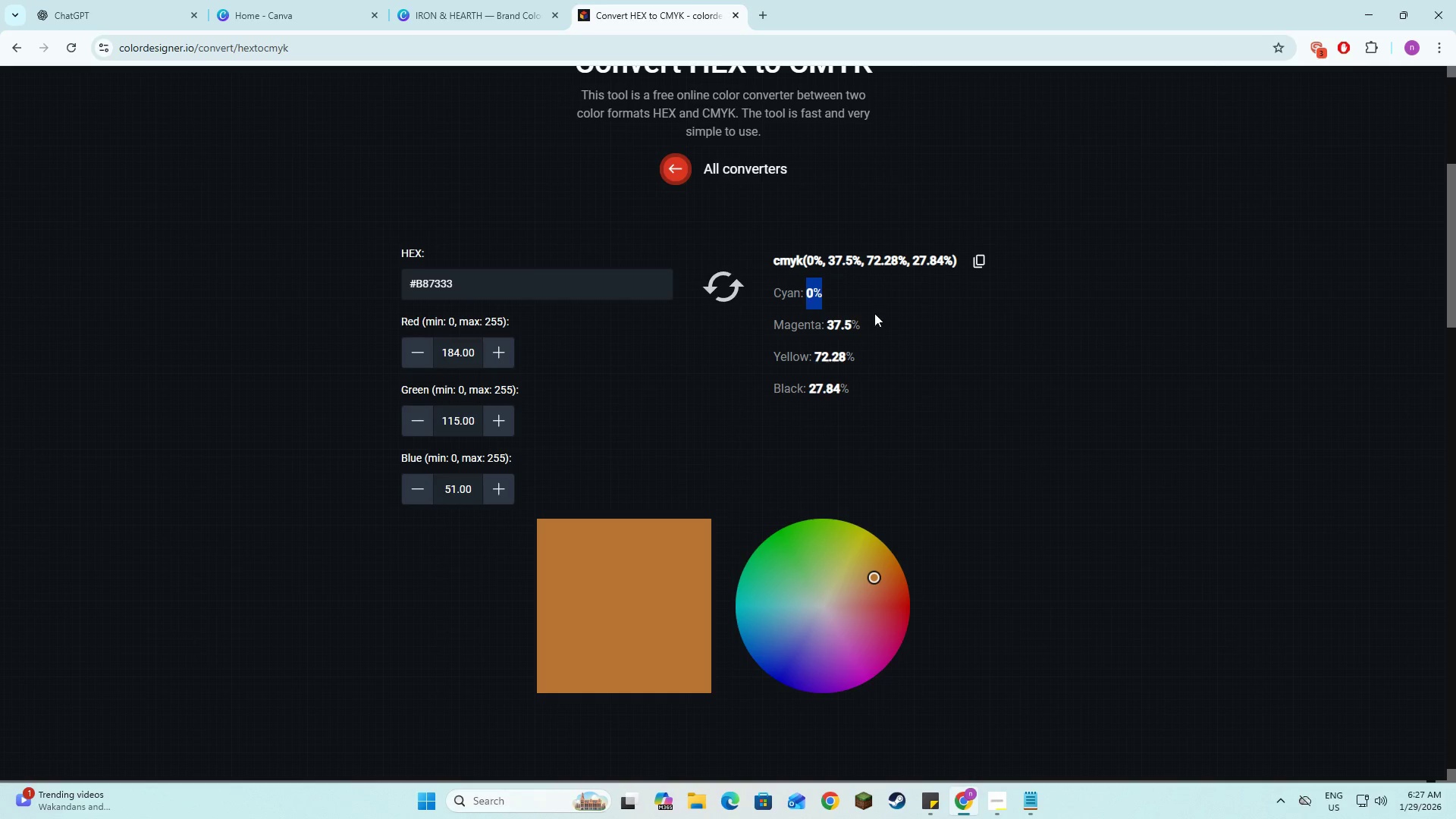 
left_click_drag(start_coordinate=[872, 318], to_coordinate=[829, 320])
 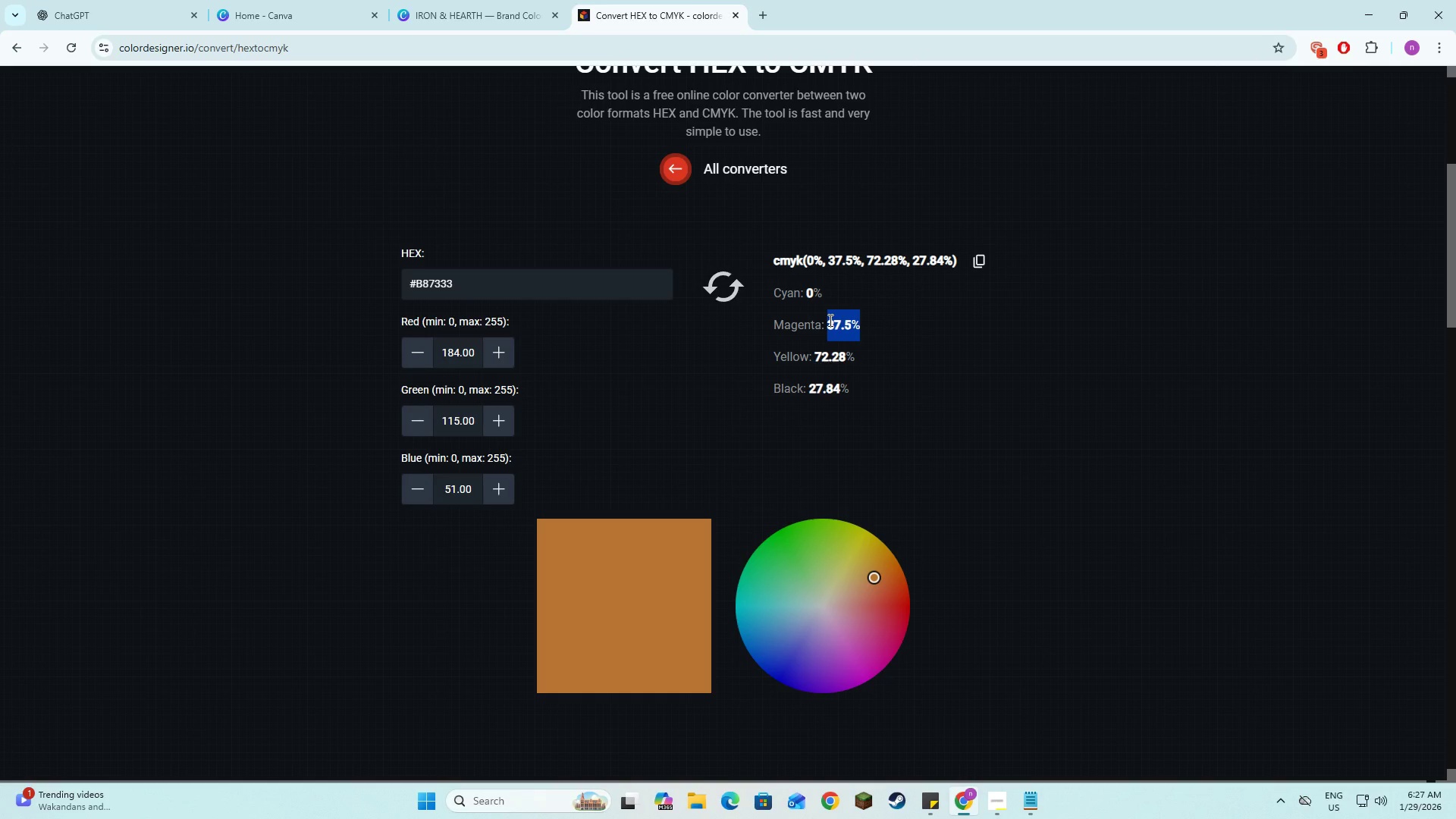 
key(Control+C)
 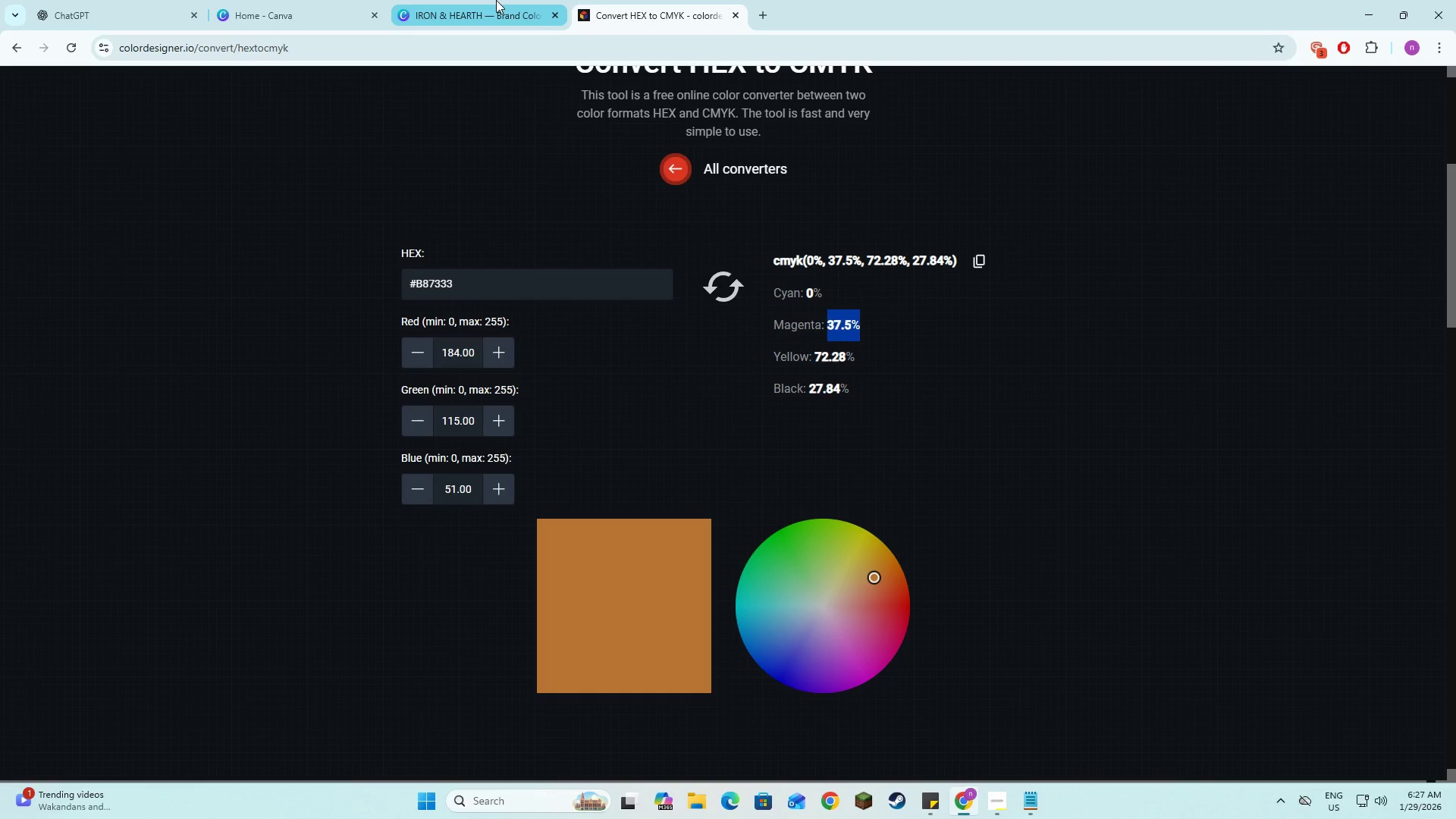 
left_click([496, 0])
 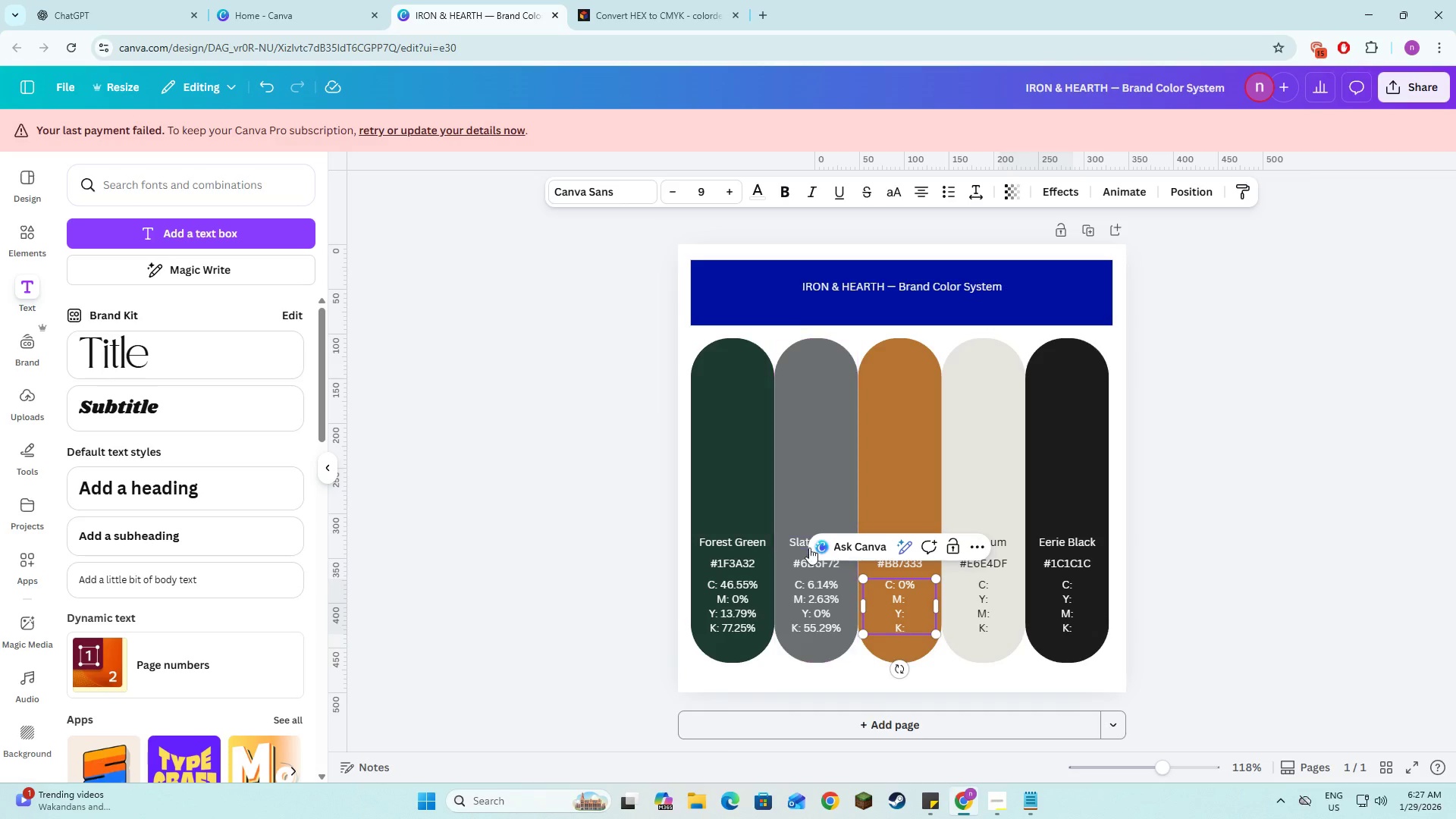 
key(Control+V)
 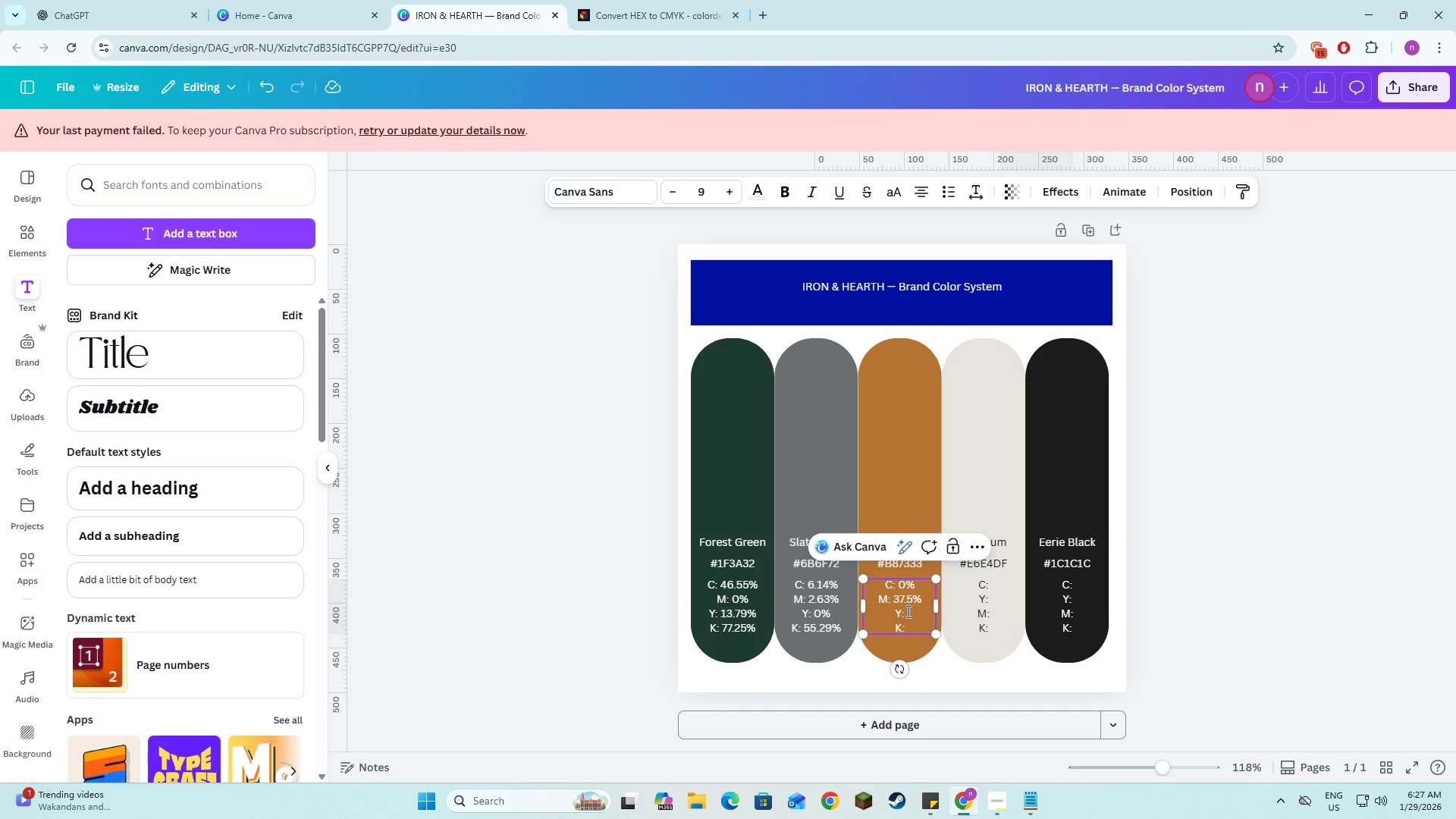 
left_click([912, 613])
 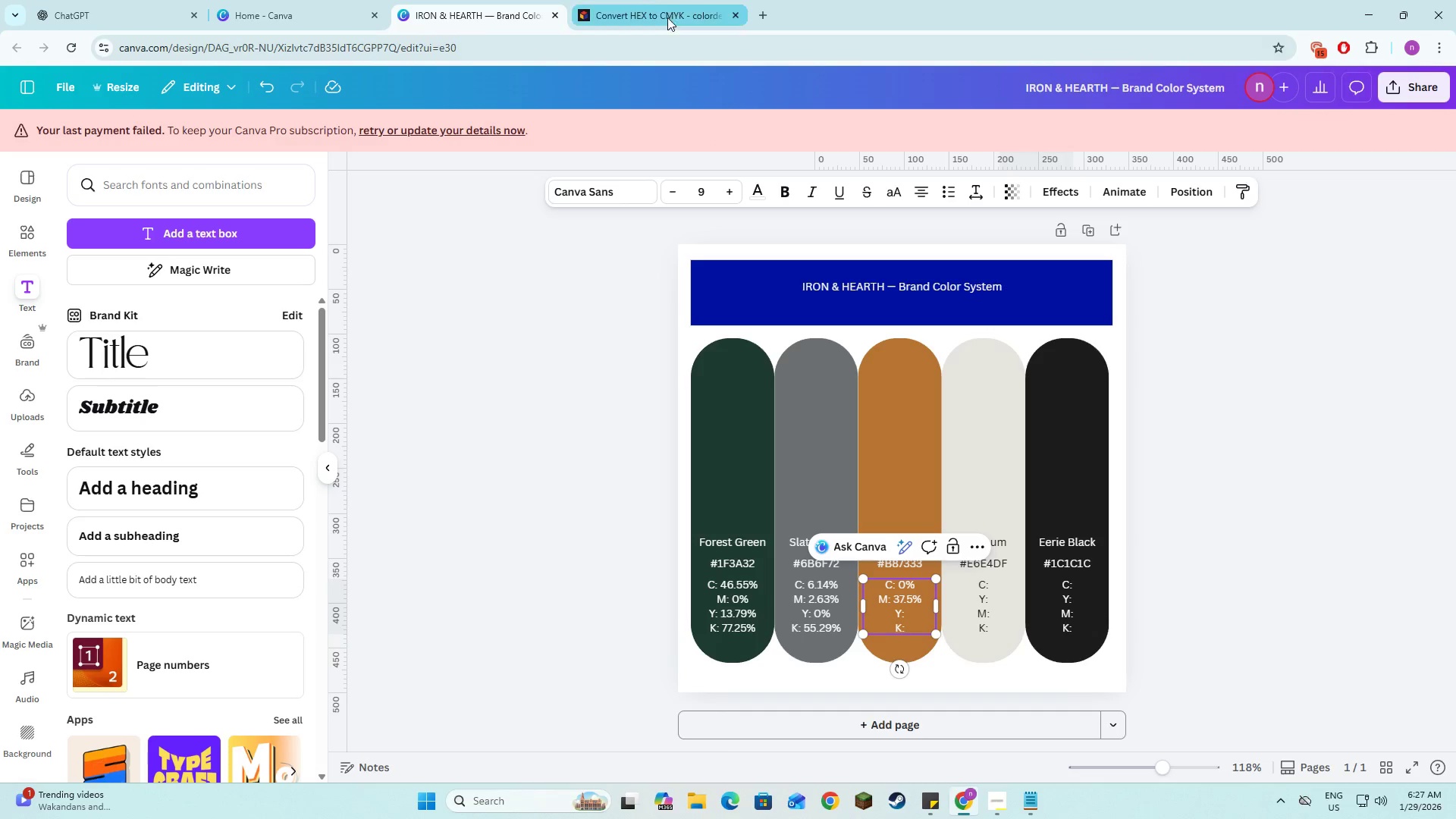 
left_click([661, 7])
 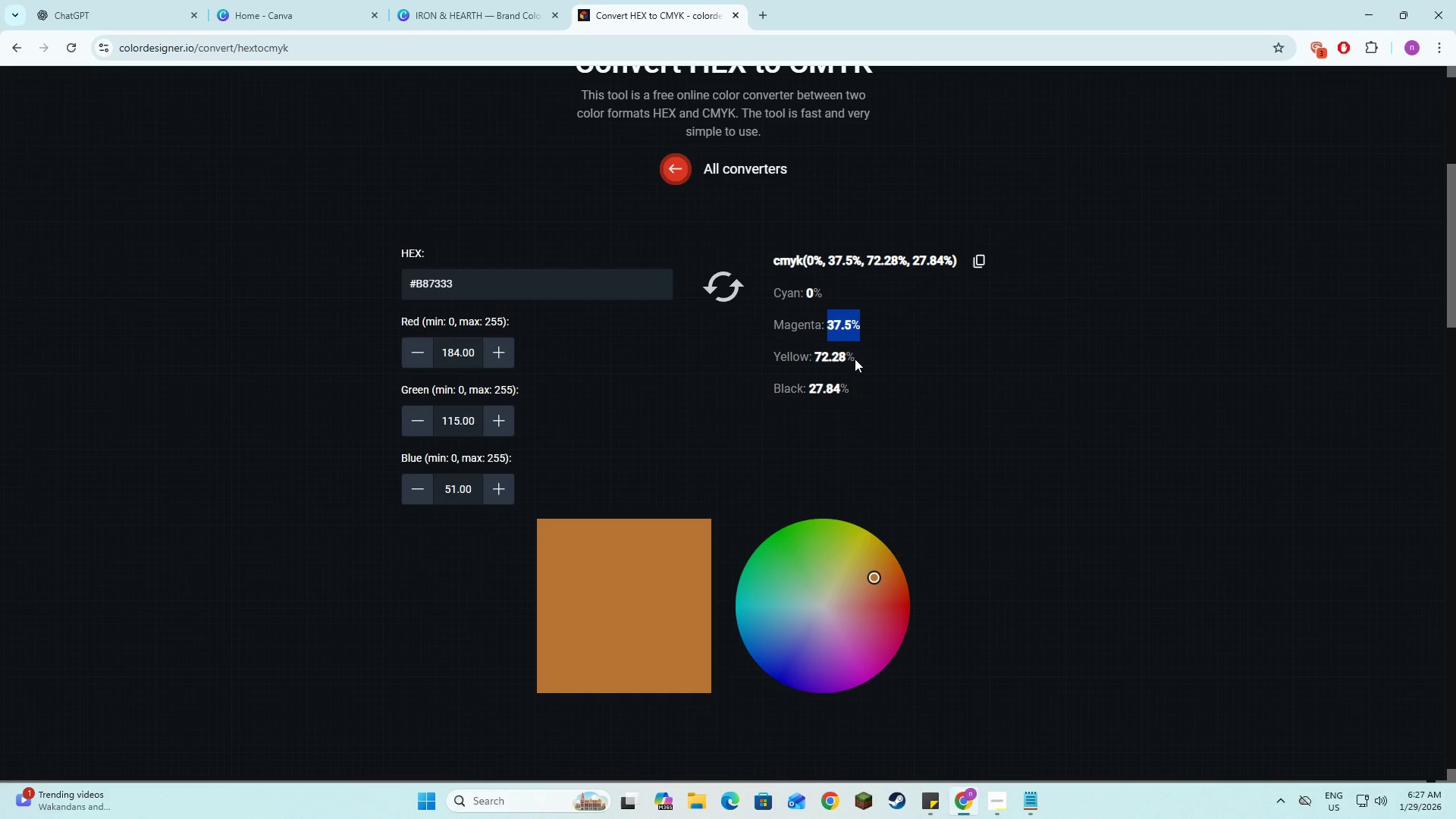 
left_click_drag(start_coordinate=[855, 359], to_coordinate=[814, 359])
 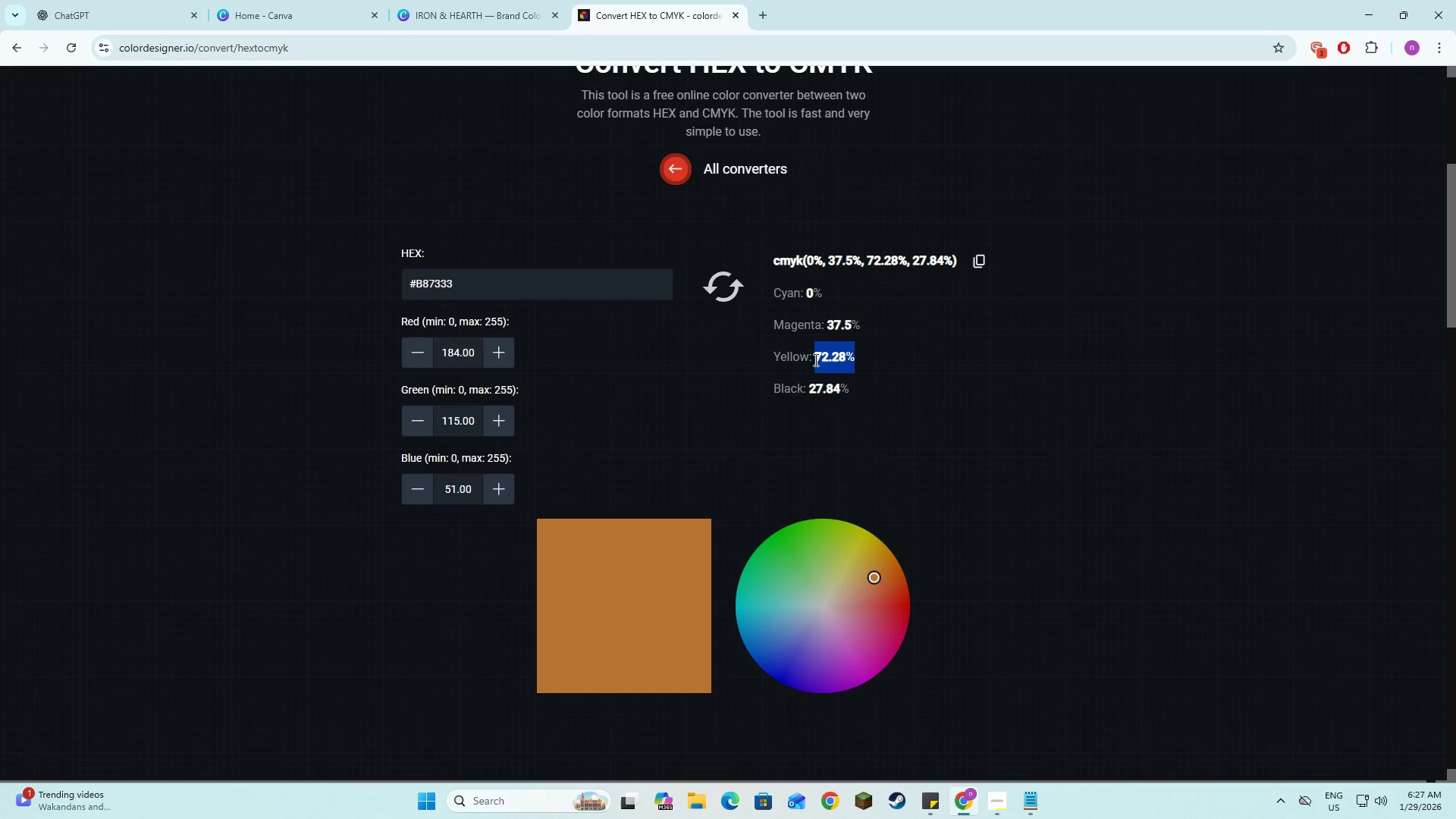 
key(Control+C)
 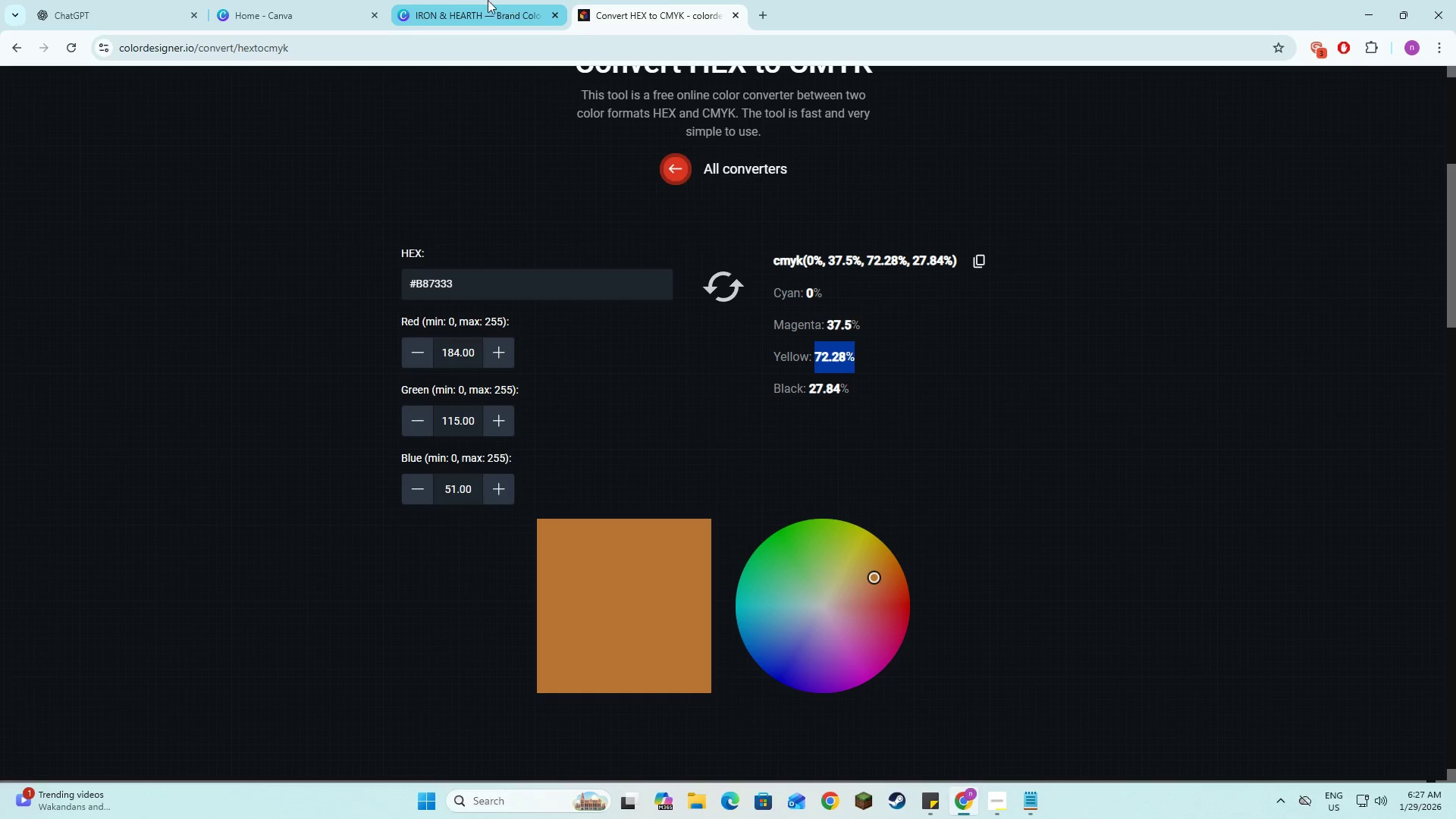 
left_click([488, 0])
 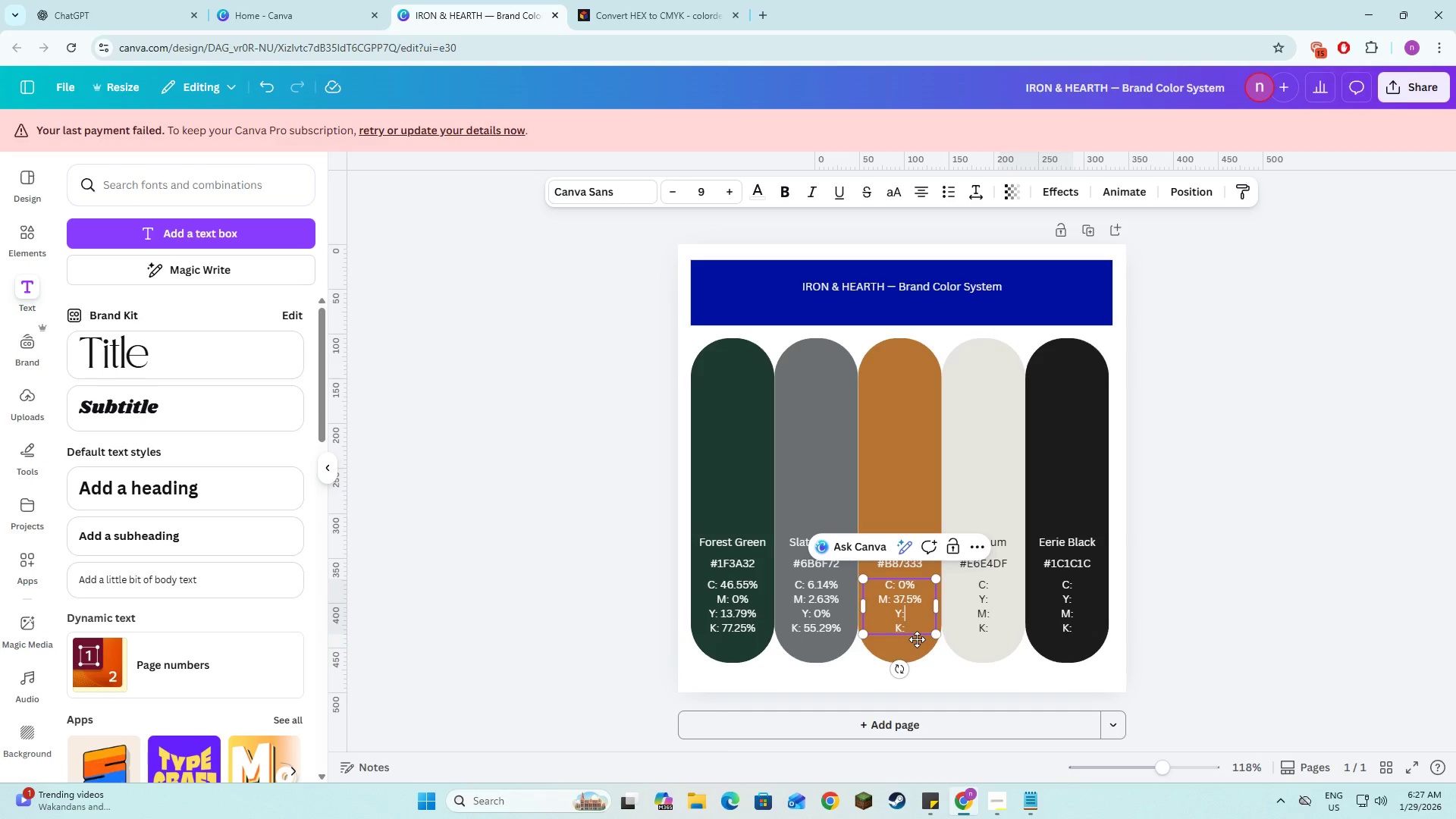 
key(Space)
 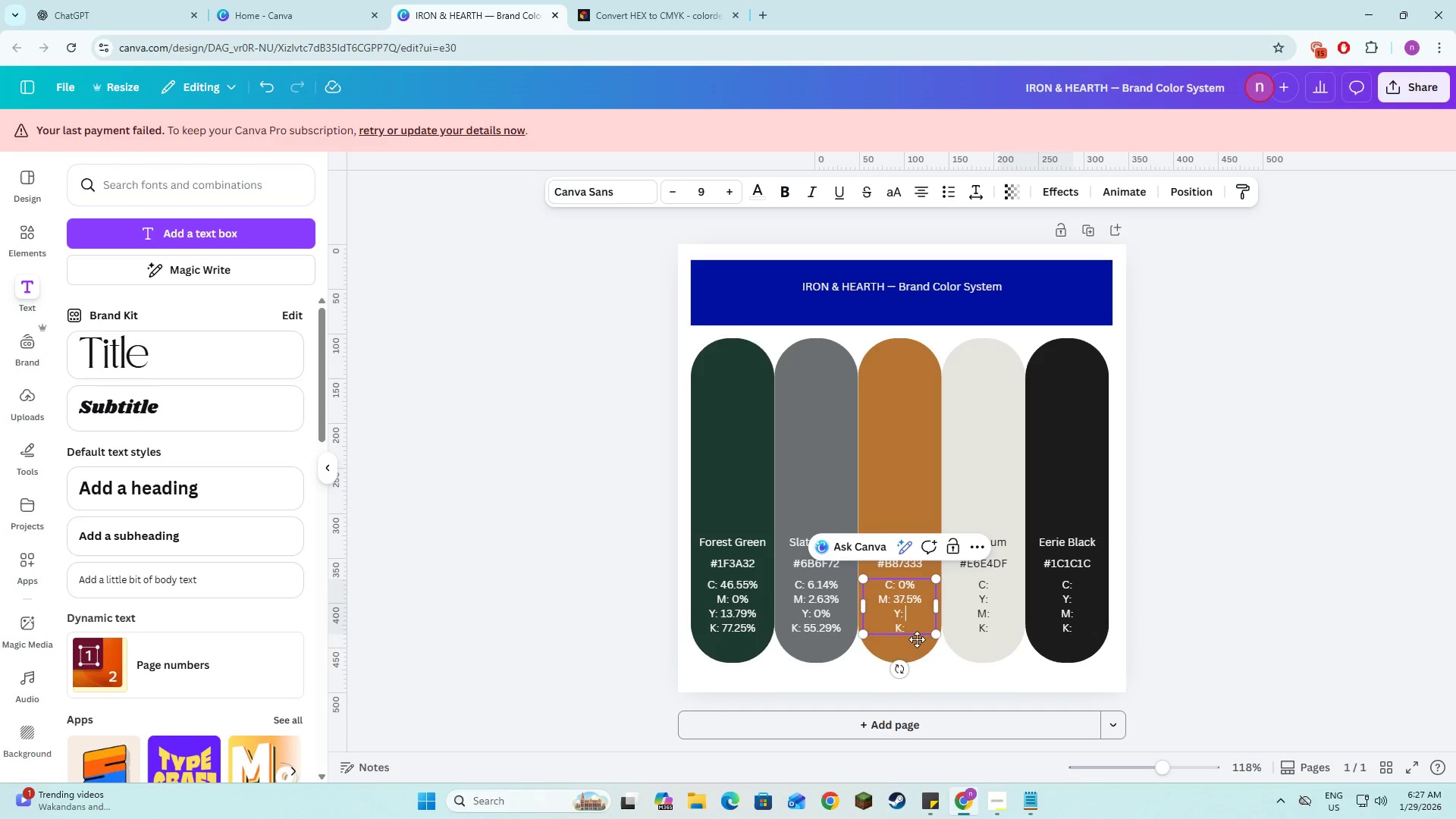 
key(Control+V)
 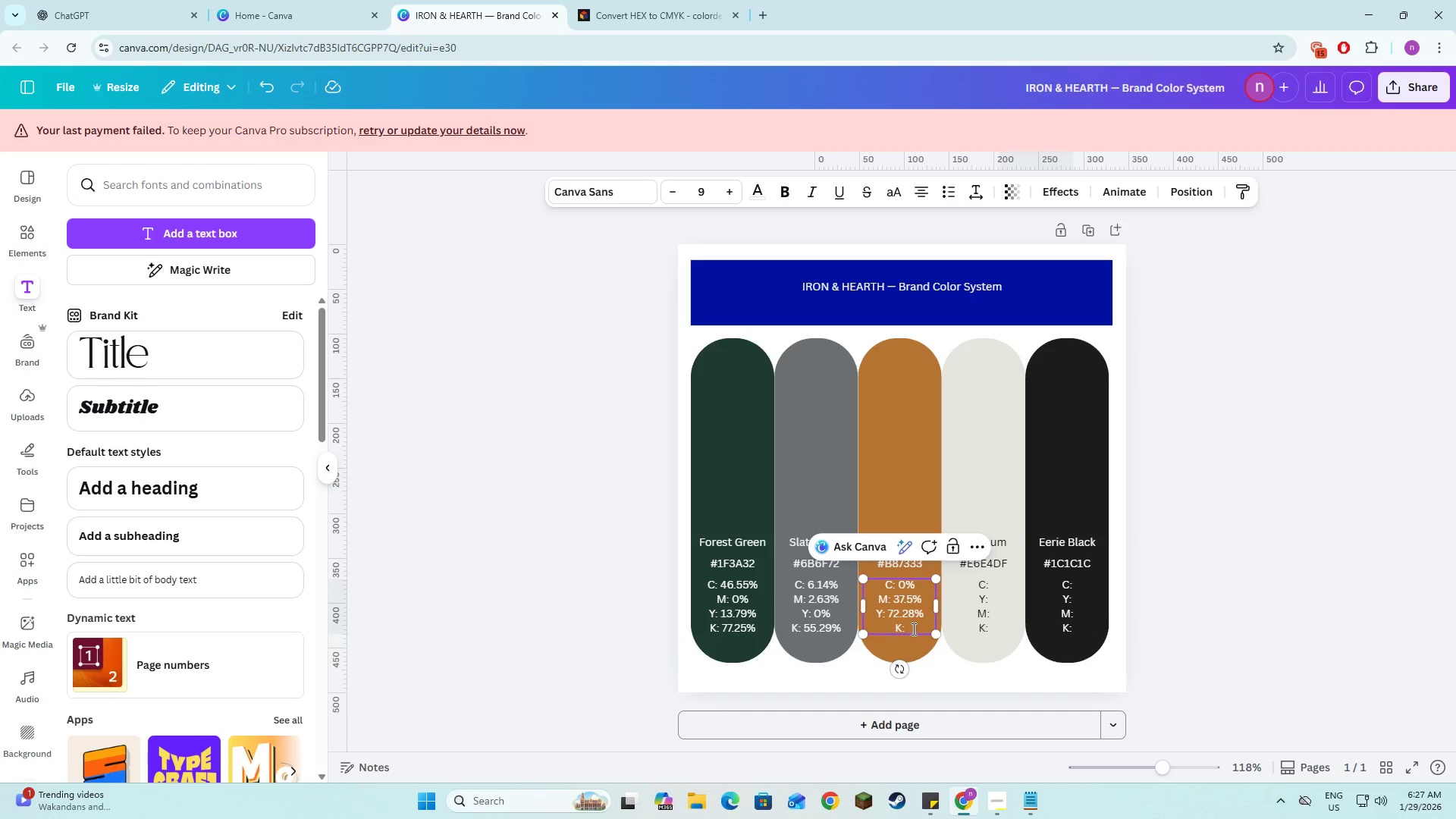 
left_click([912, 629])
 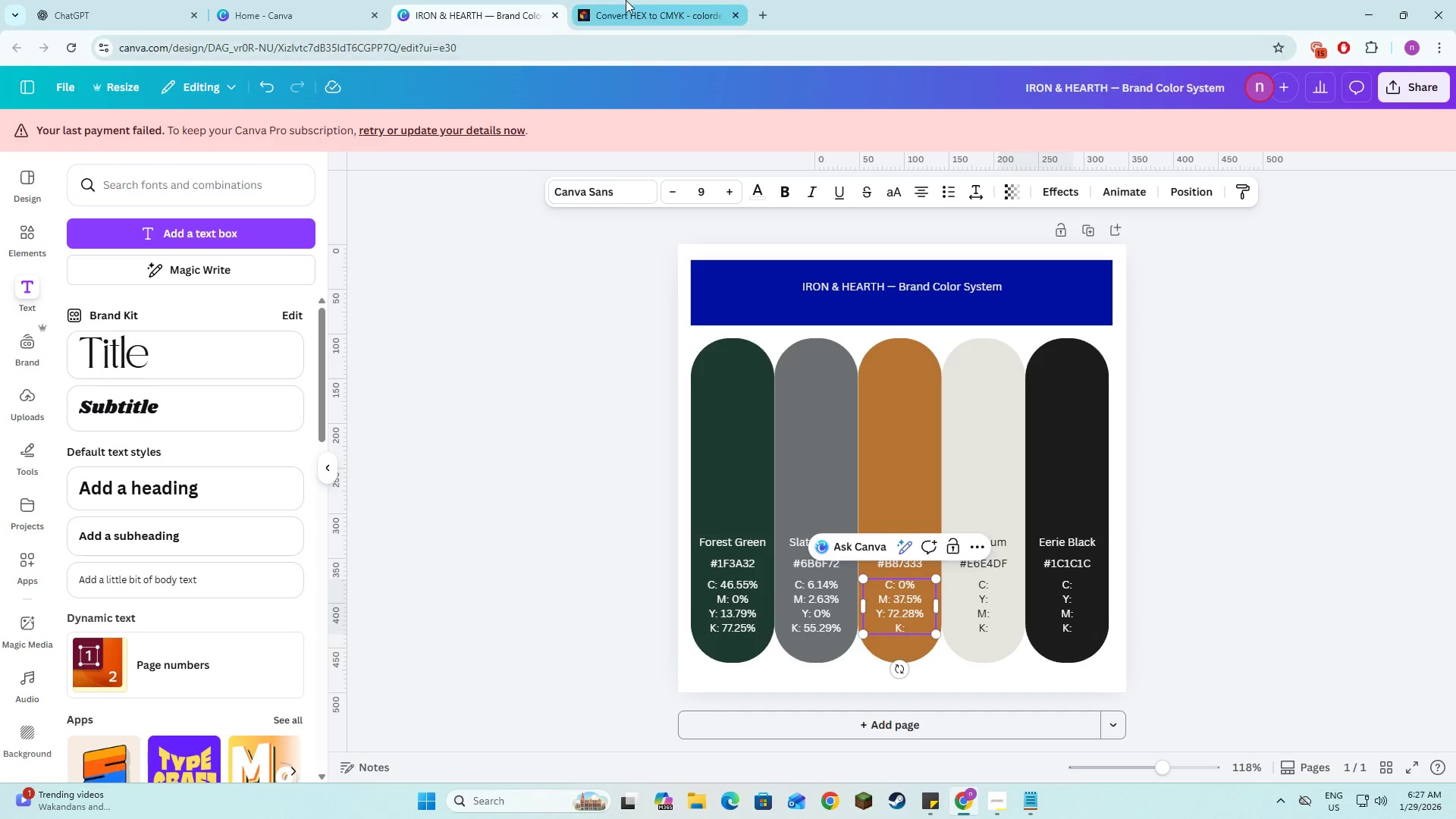 
left_click([626, 0])
 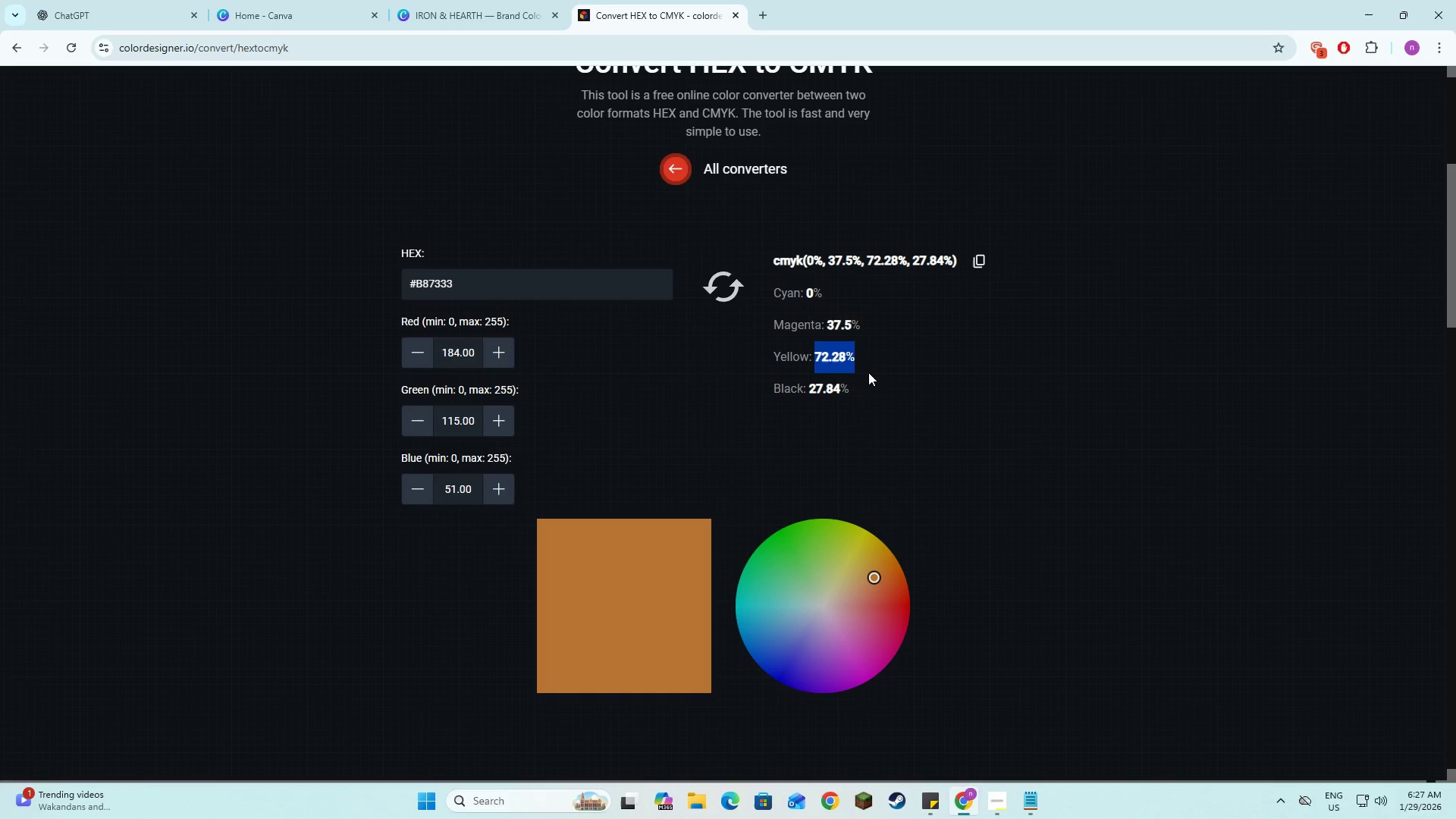 
left_click_drag(start_coordinate=[853, 388], to_coordinate=[811, 388])
 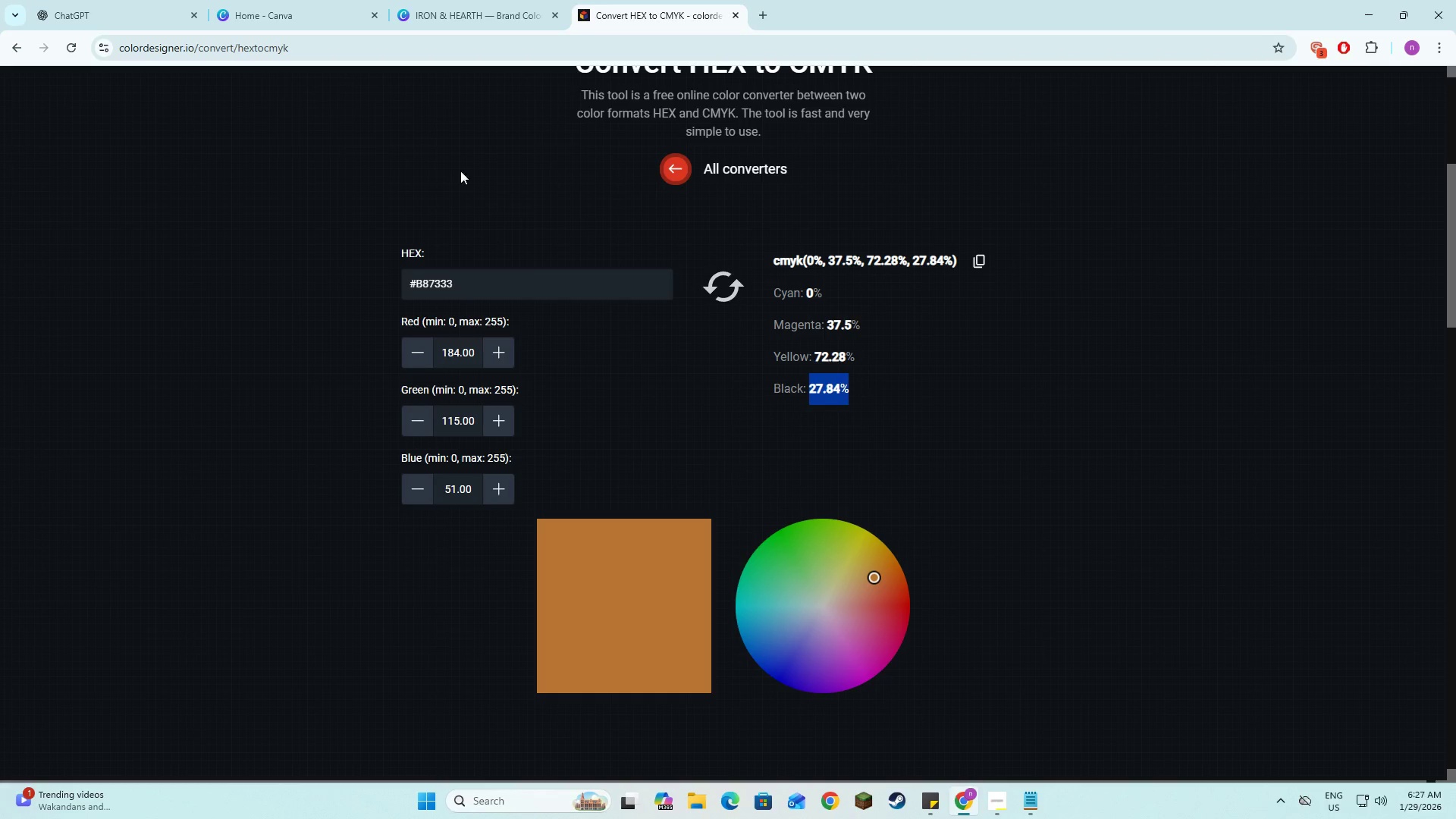 
key(Control+C)
 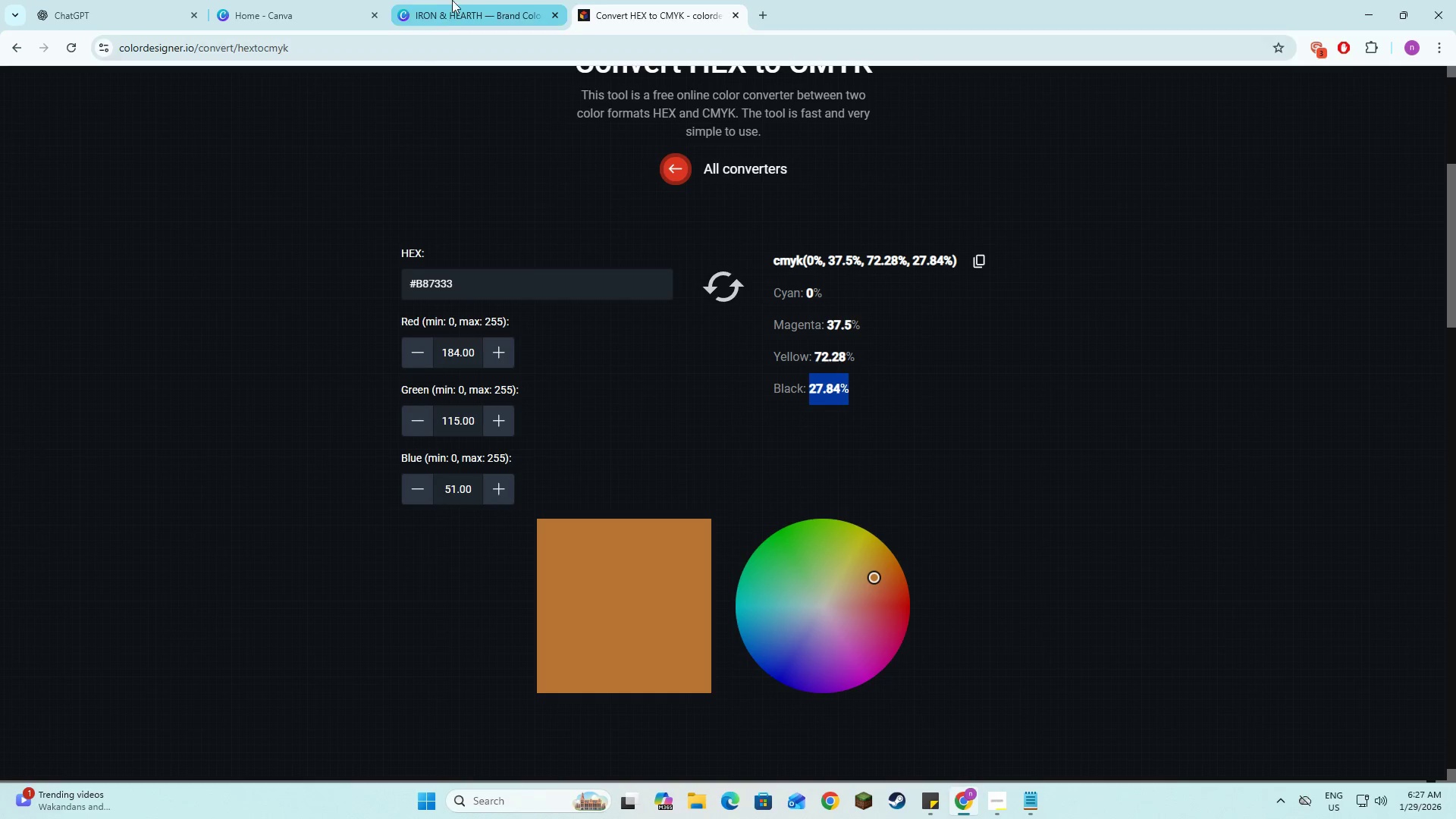 
left_click([453, 0])
 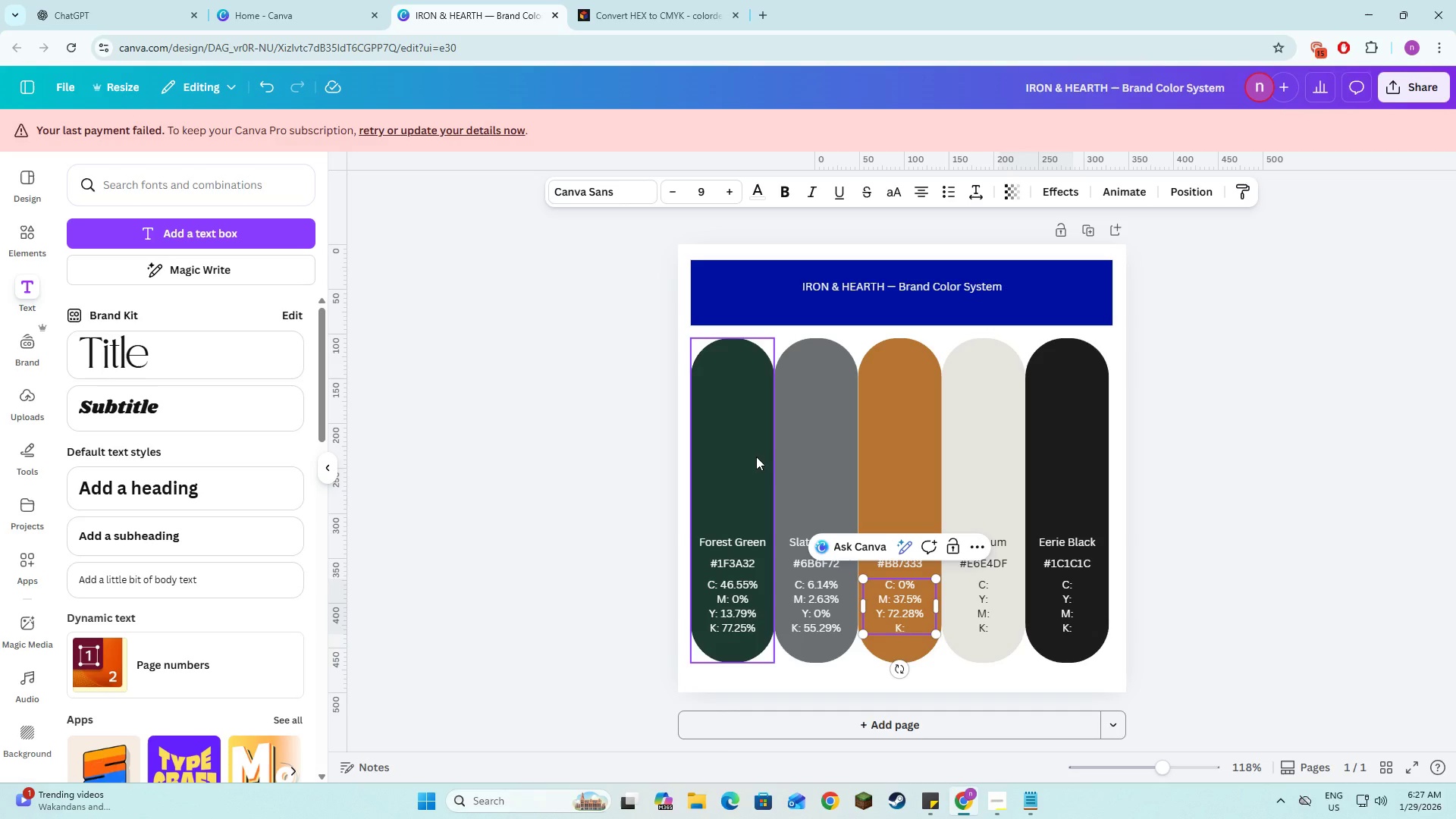 
key(Space)
 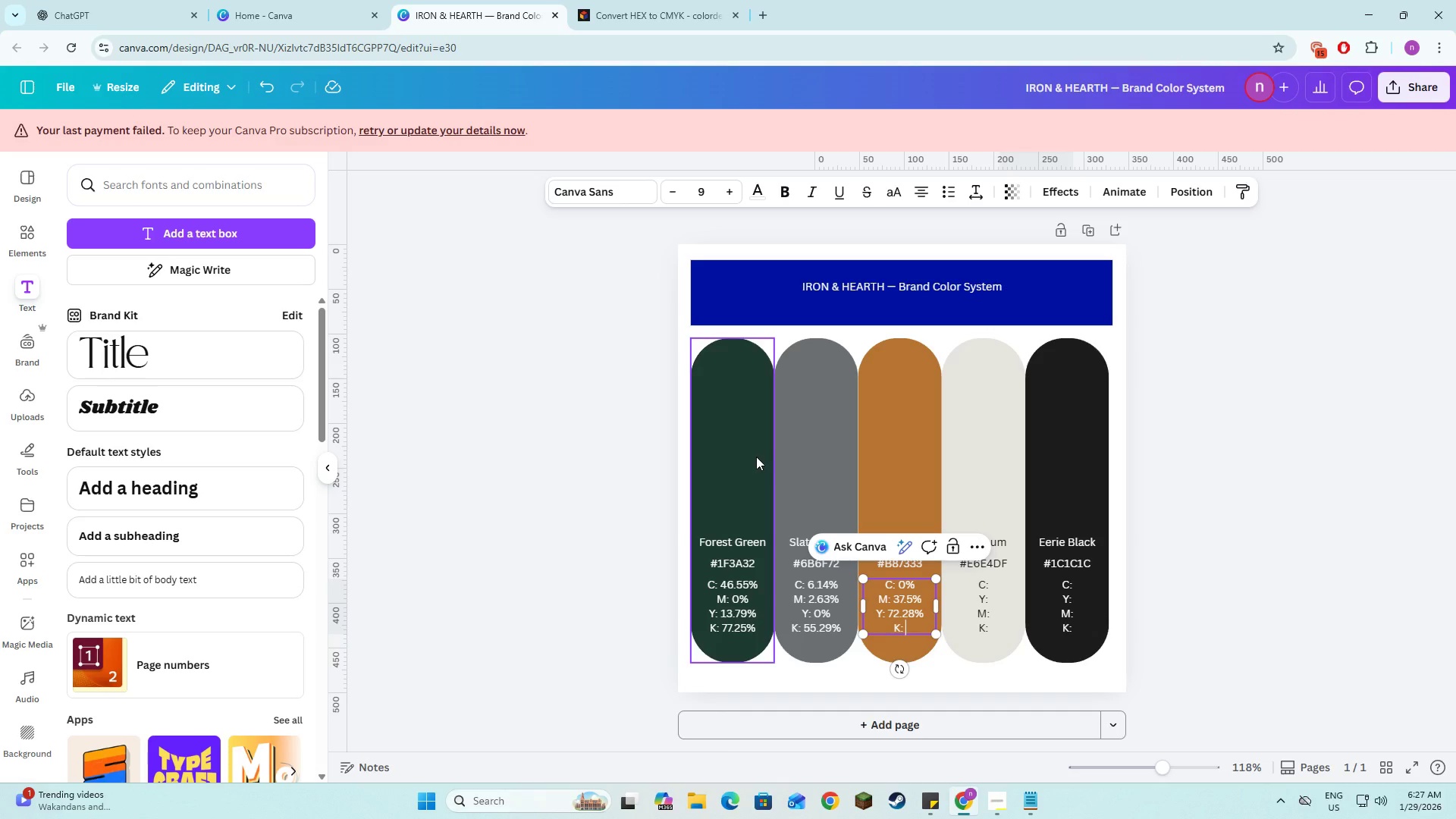 
key(Control+ControlLeft)
 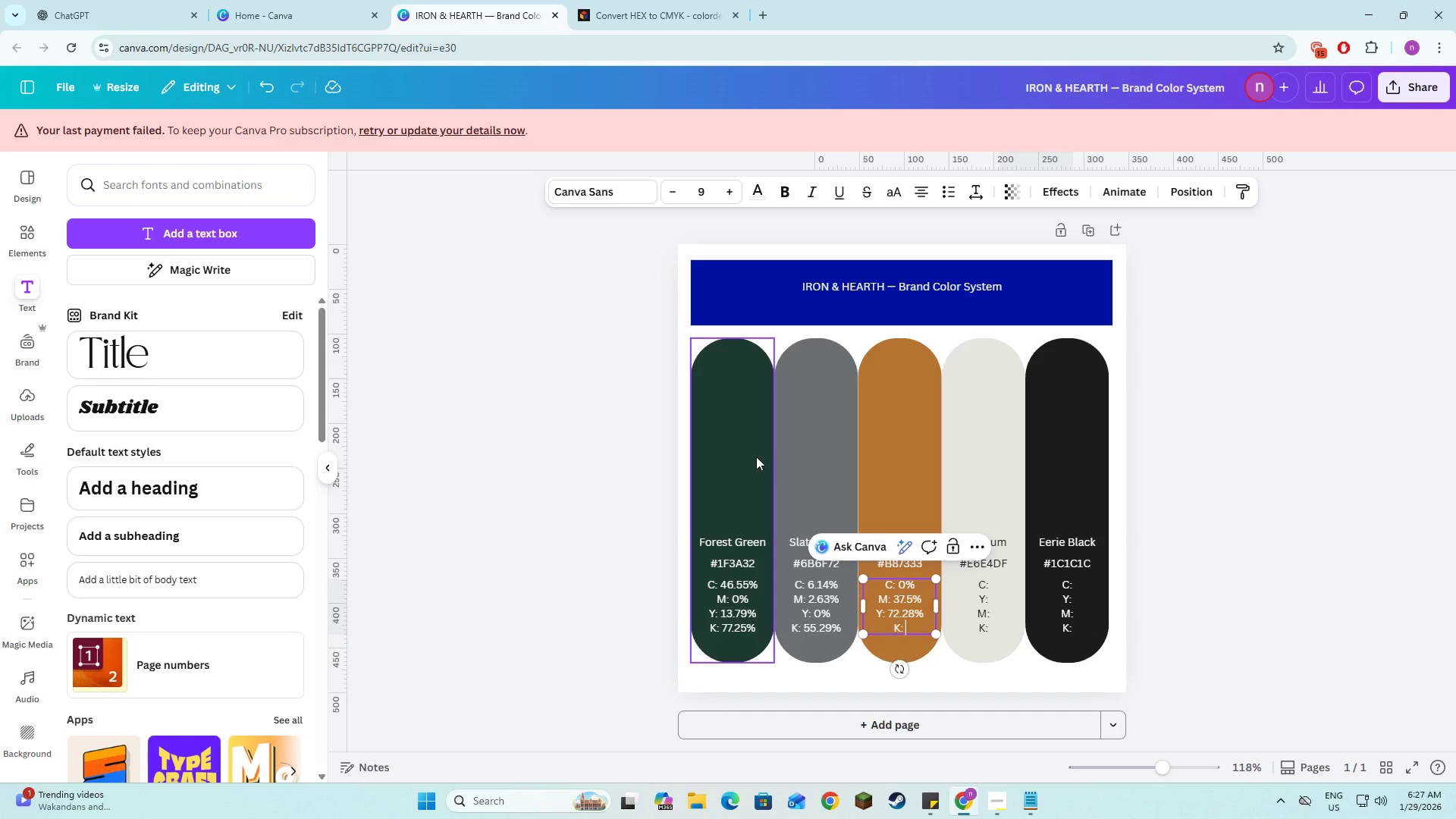 
key(Control+V)
 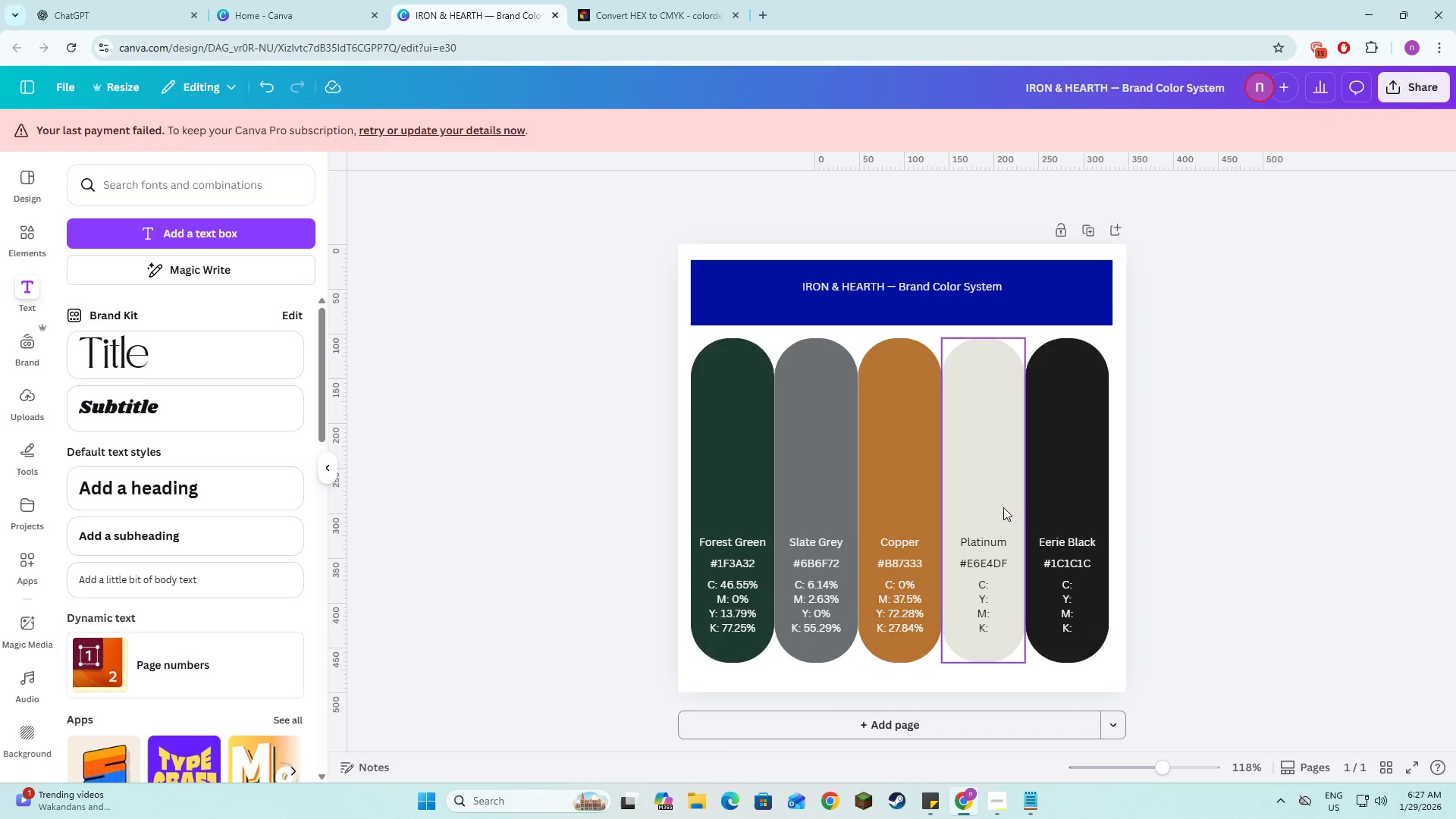 
left_click([984, 585])
 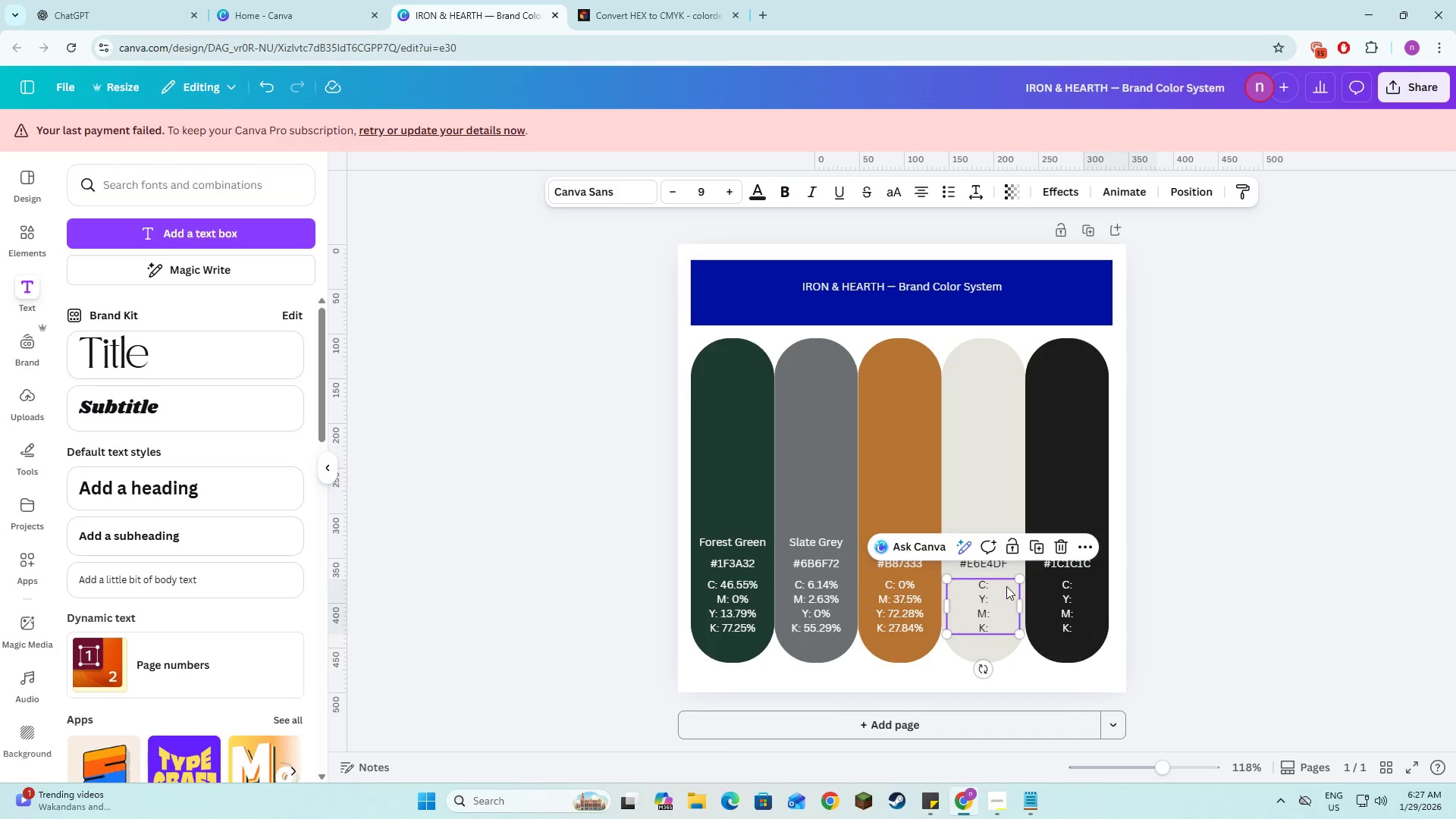 
double_click([1006, 586])
 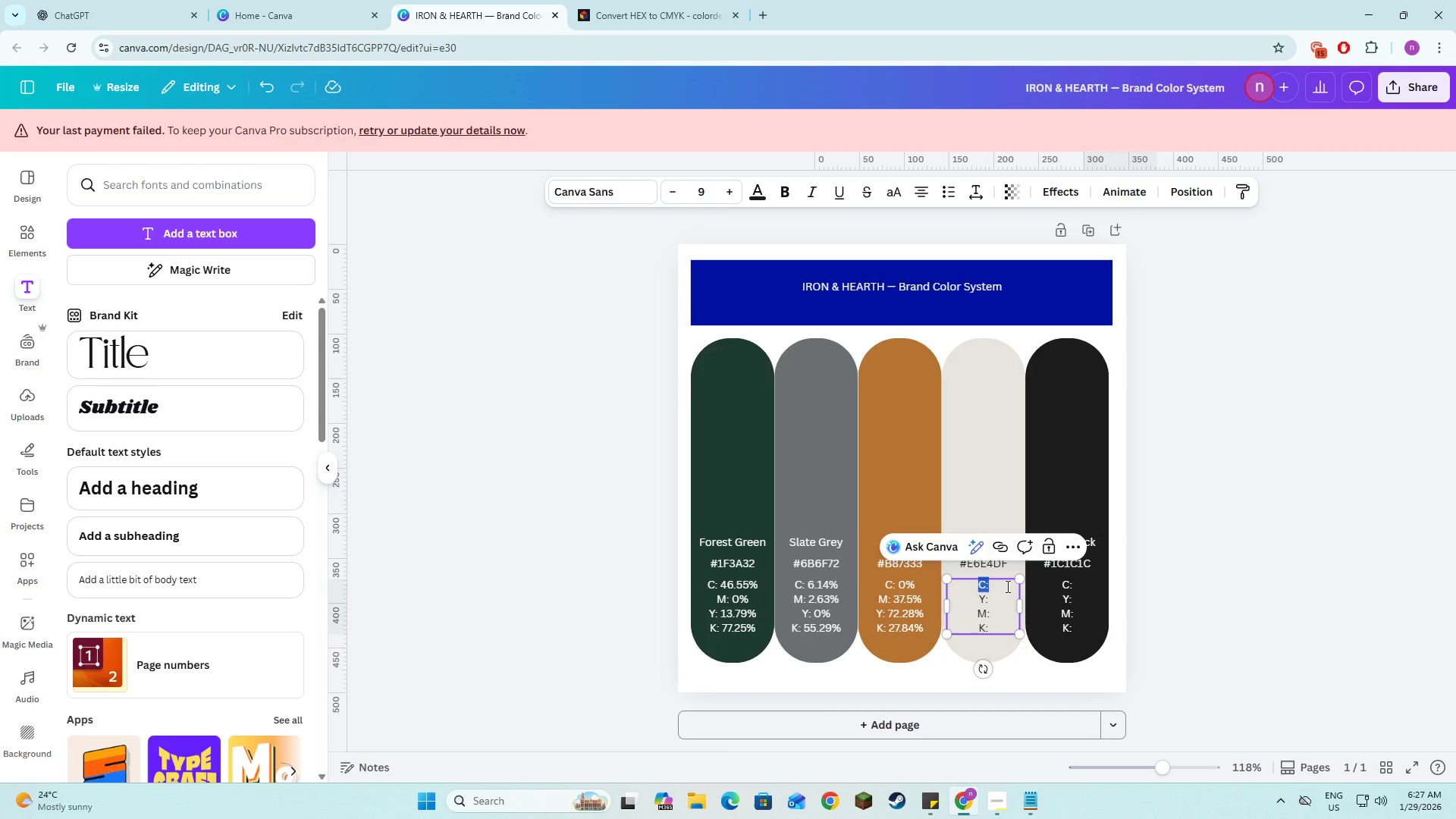 
triple_click([1006, 586])
 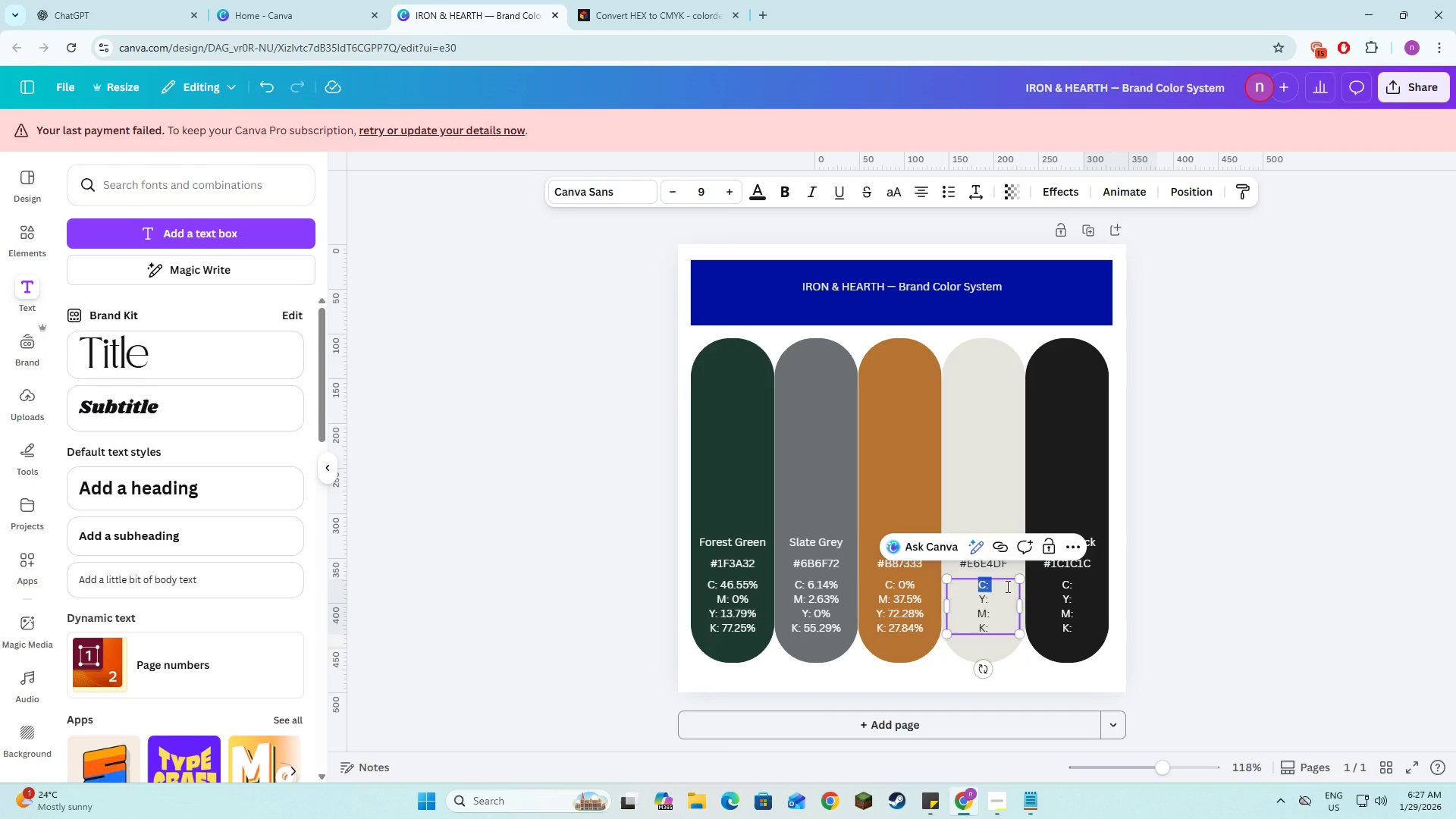 
left_click([1006, 586])
 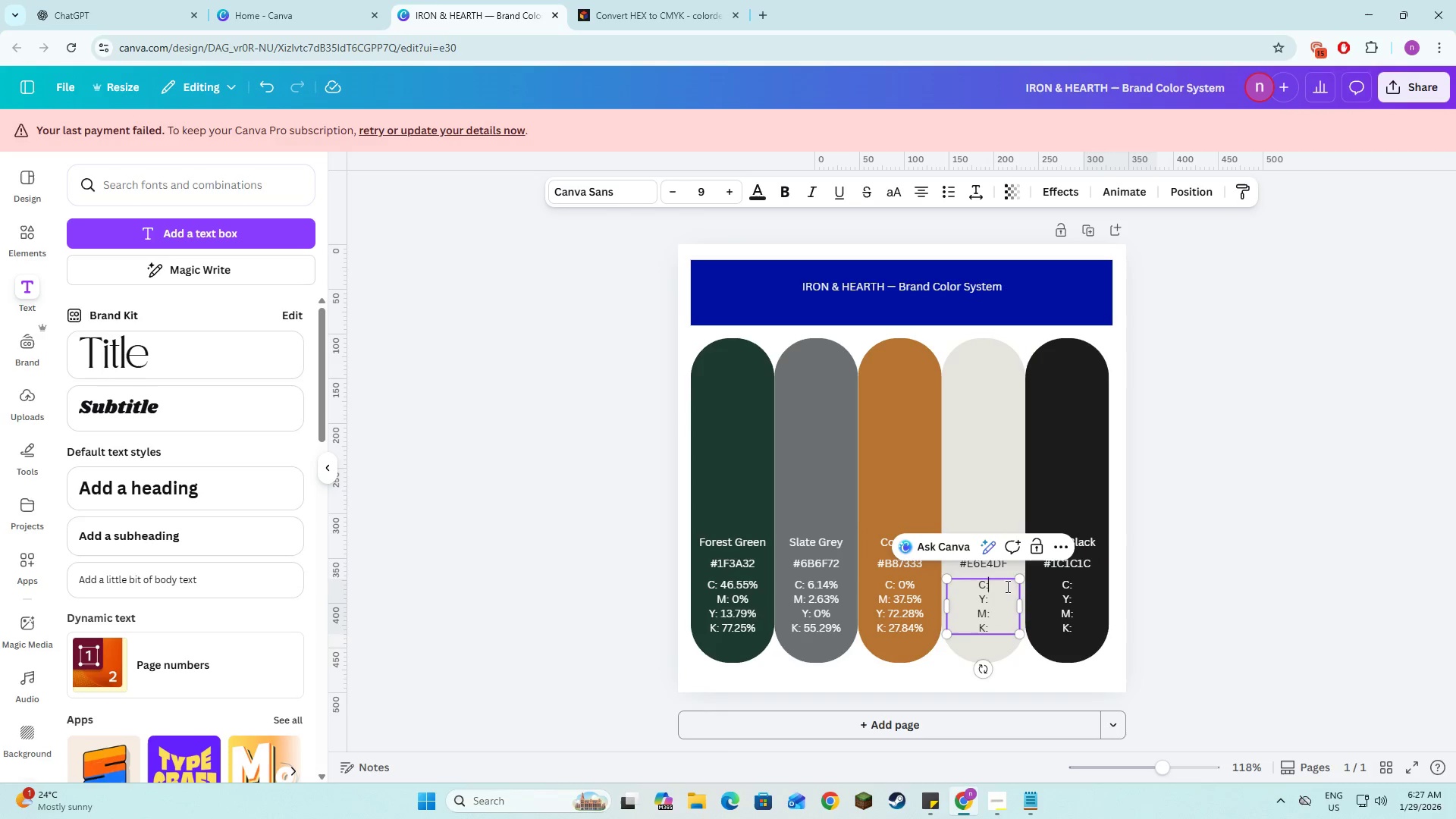 
key(Space)
 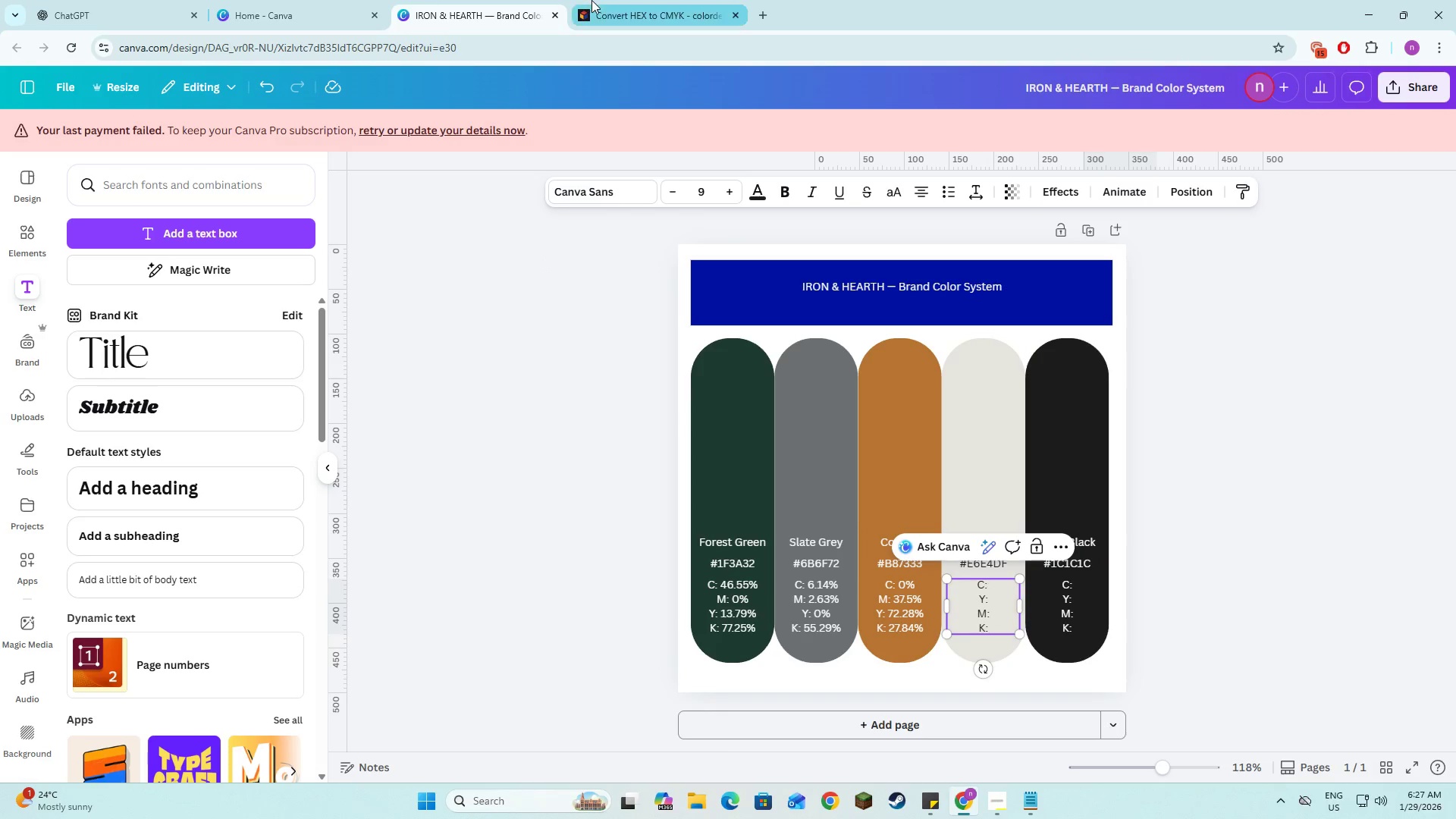 
left_click([592, 0])
 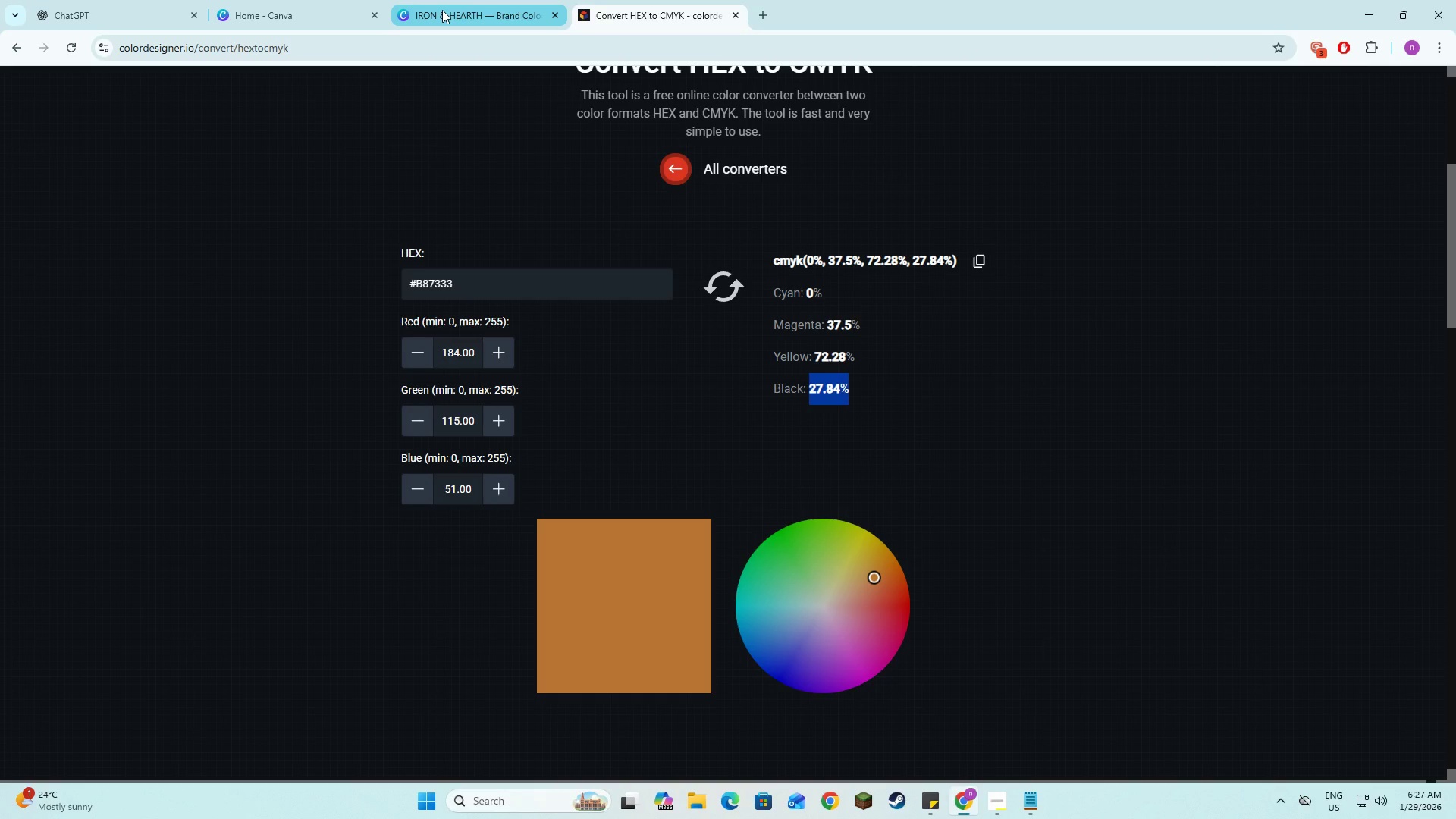 
key(Alt+Tab)
 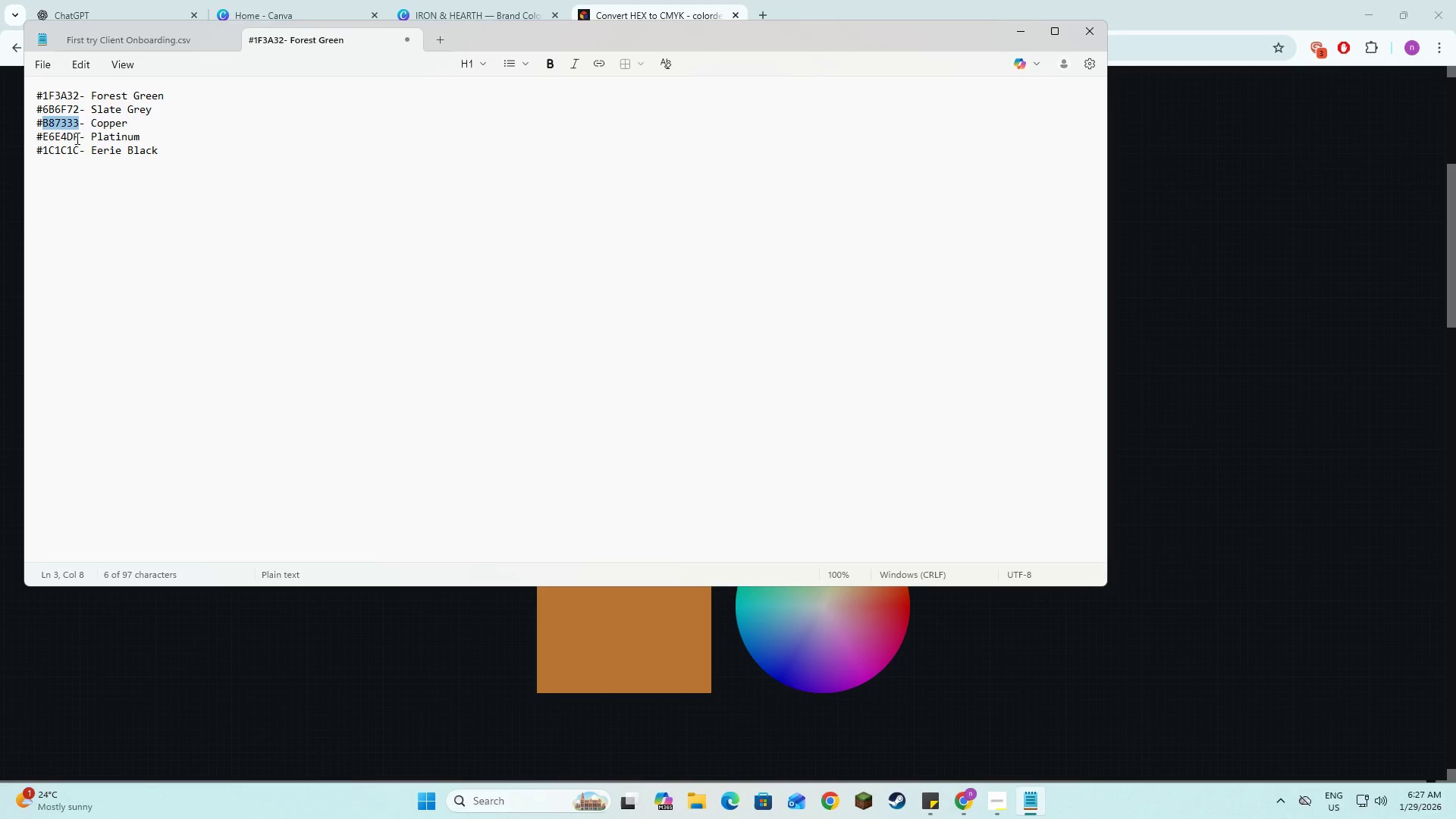 
left_click_drag(start_coordinate=[77, 138], to_coordinate=[31, 137])
 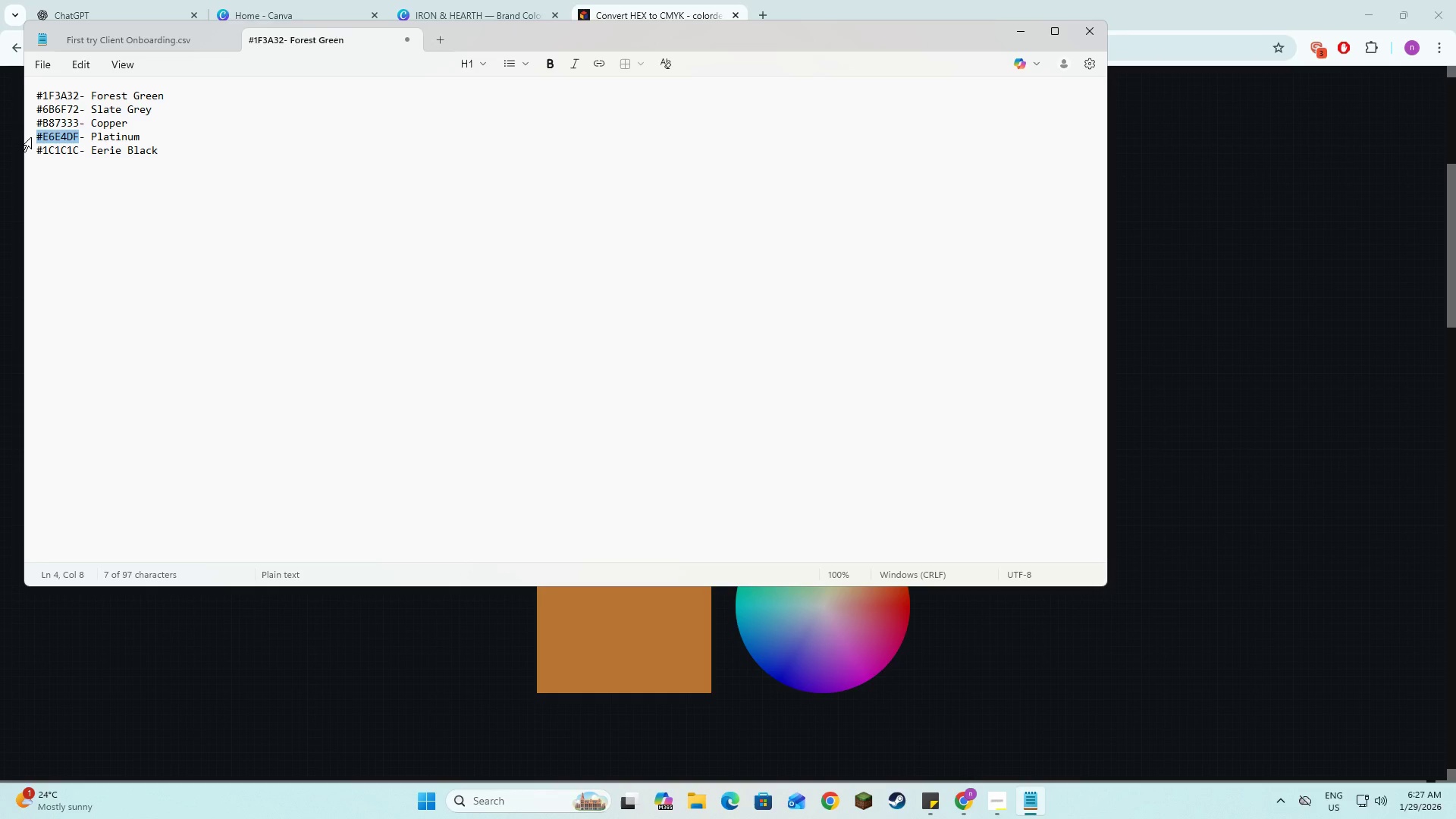 
key(Control+C)
 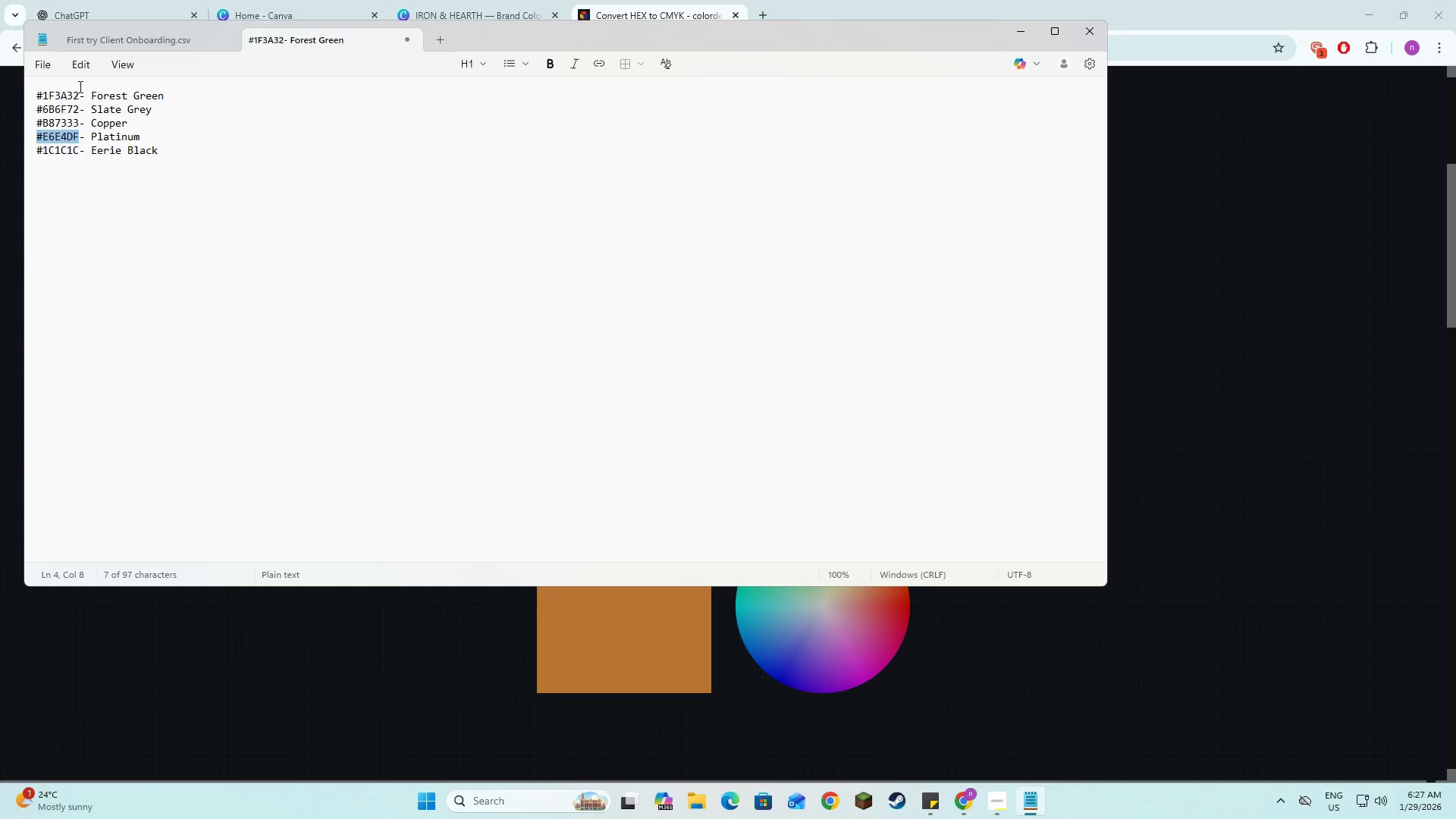 
key(Control+C)
 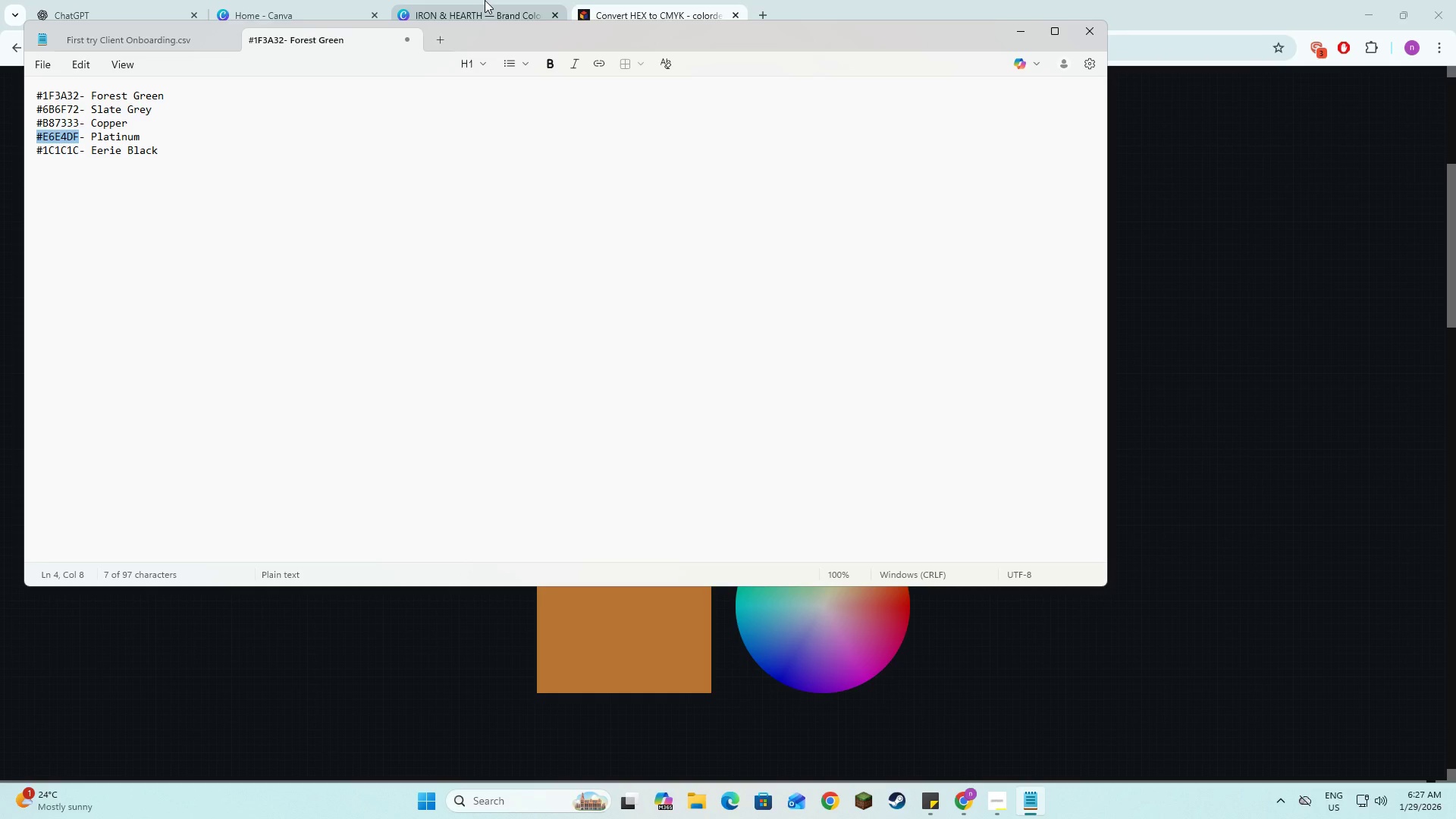 
left_click([485, 0])
 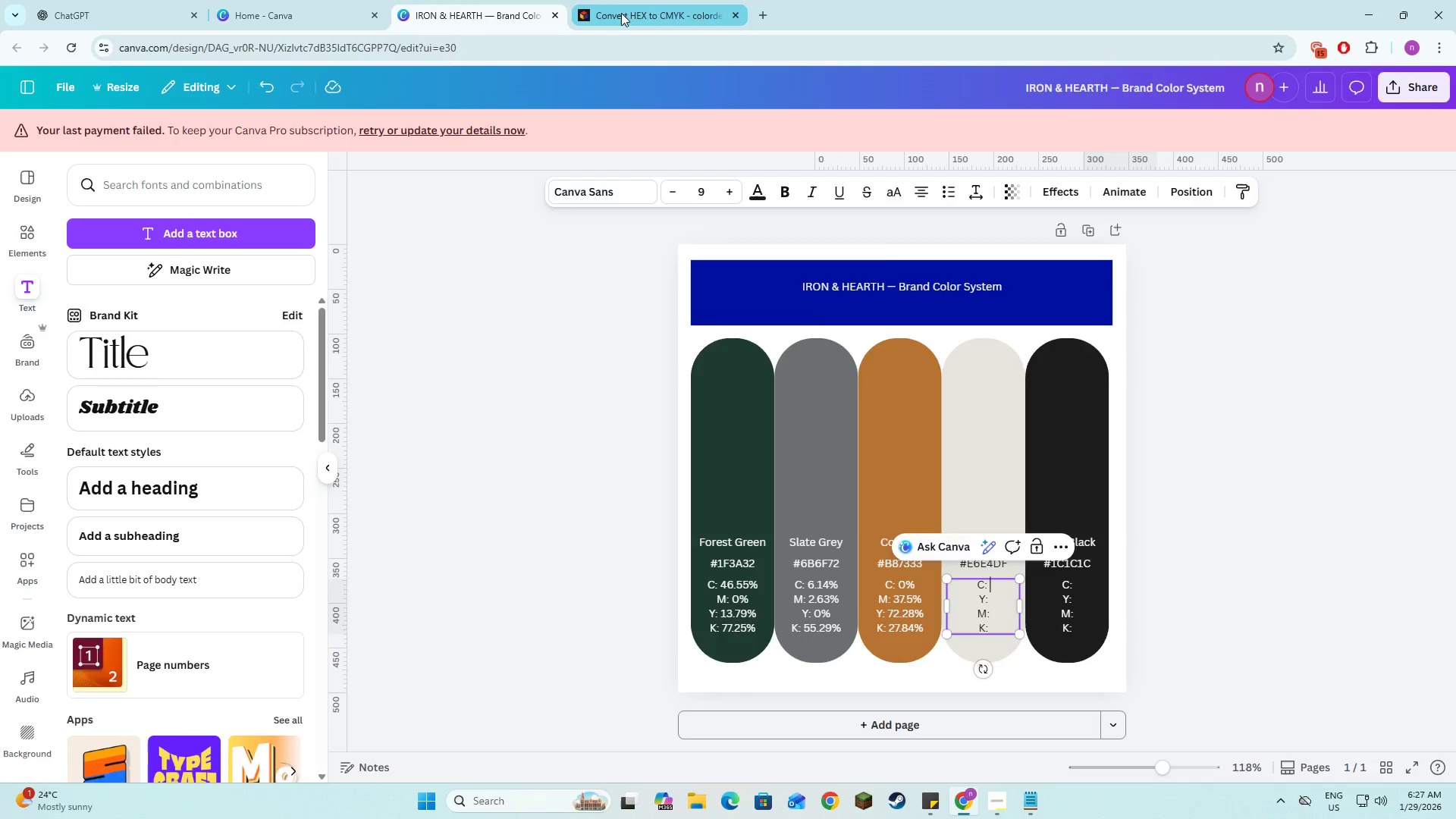 
left_click([625, 14])
 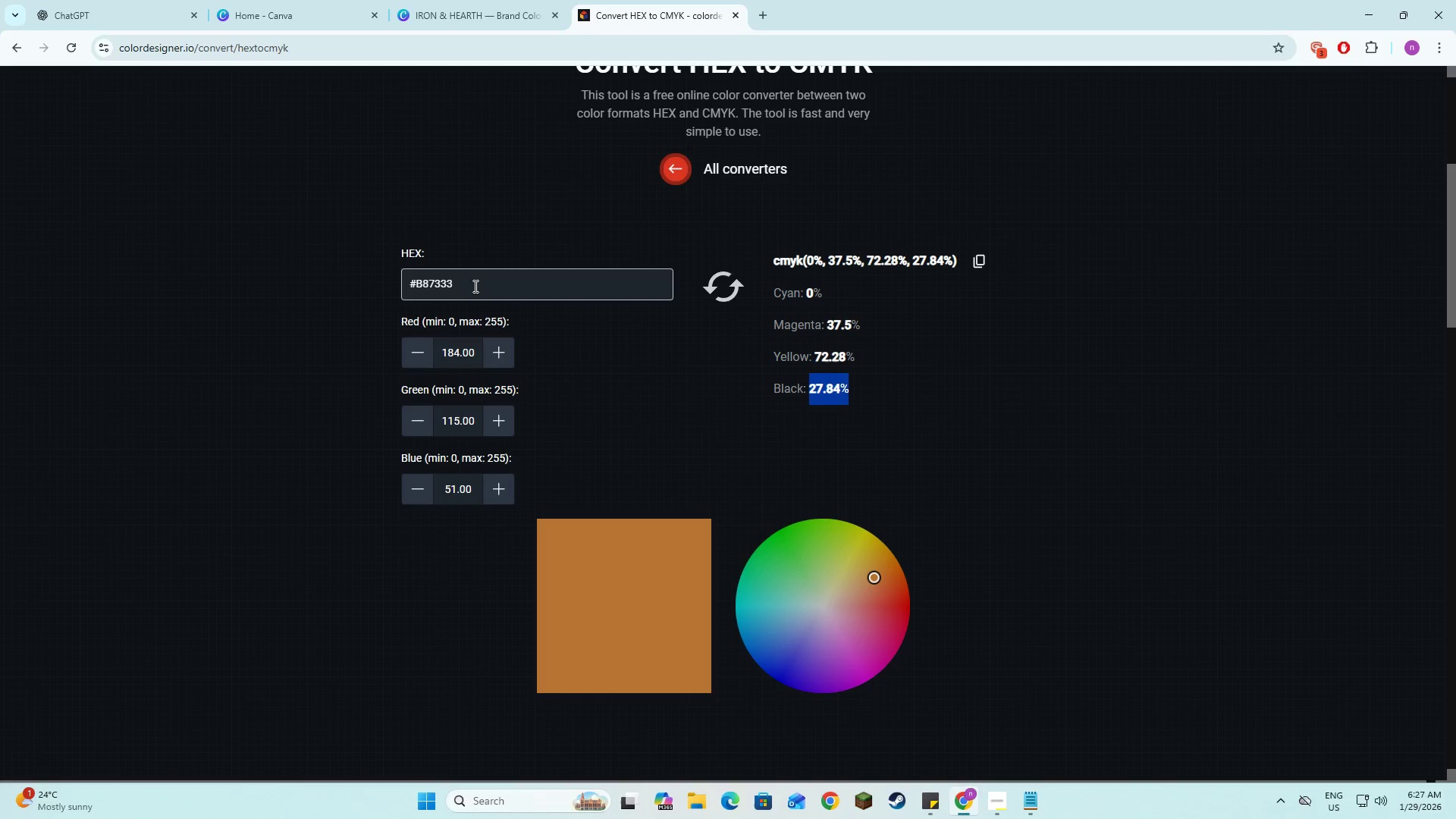 
left_click_drag(start_coordinate=[474, 286], to_coordinate=[362, 285])
 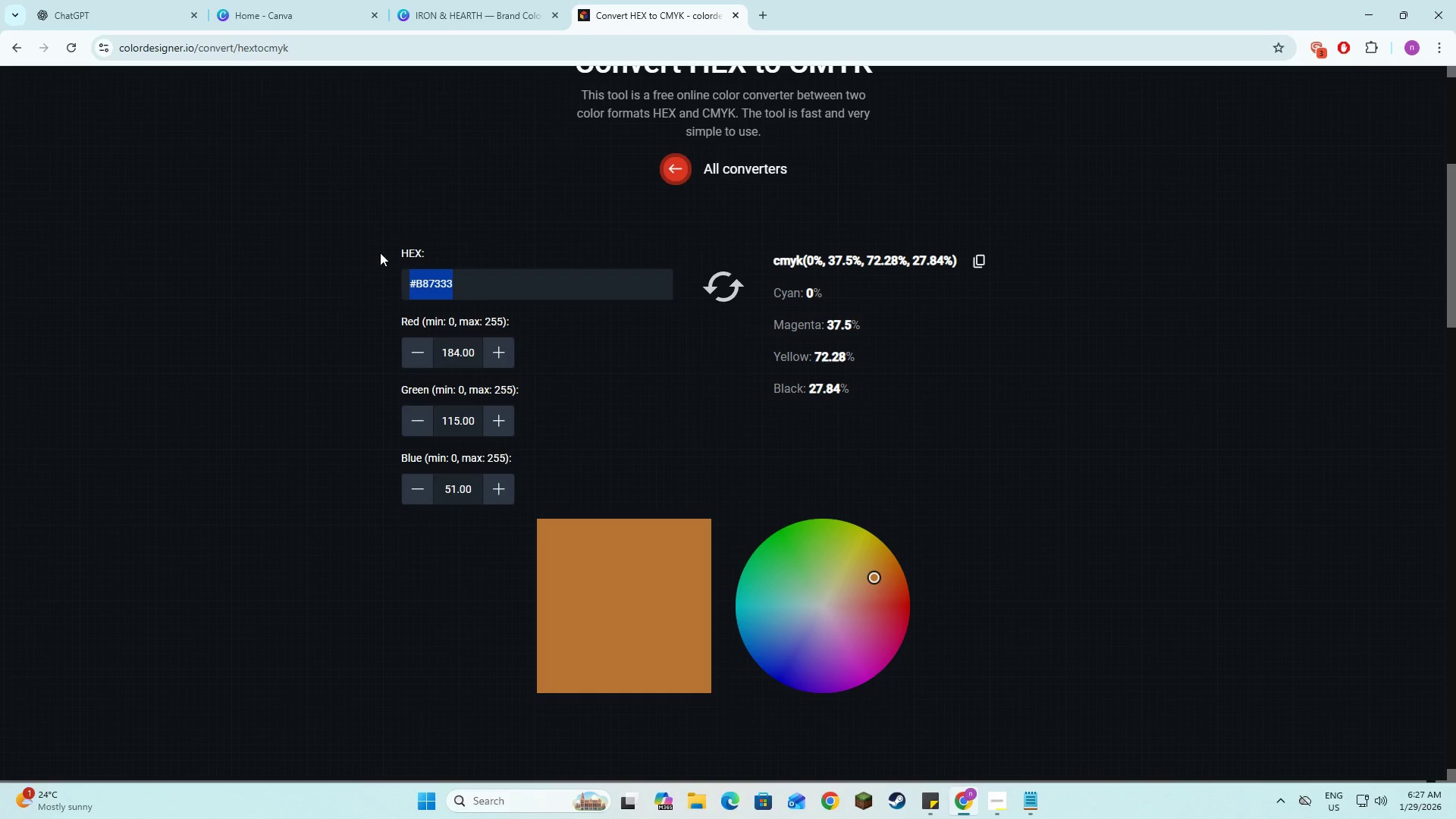 
key(Control+V)
 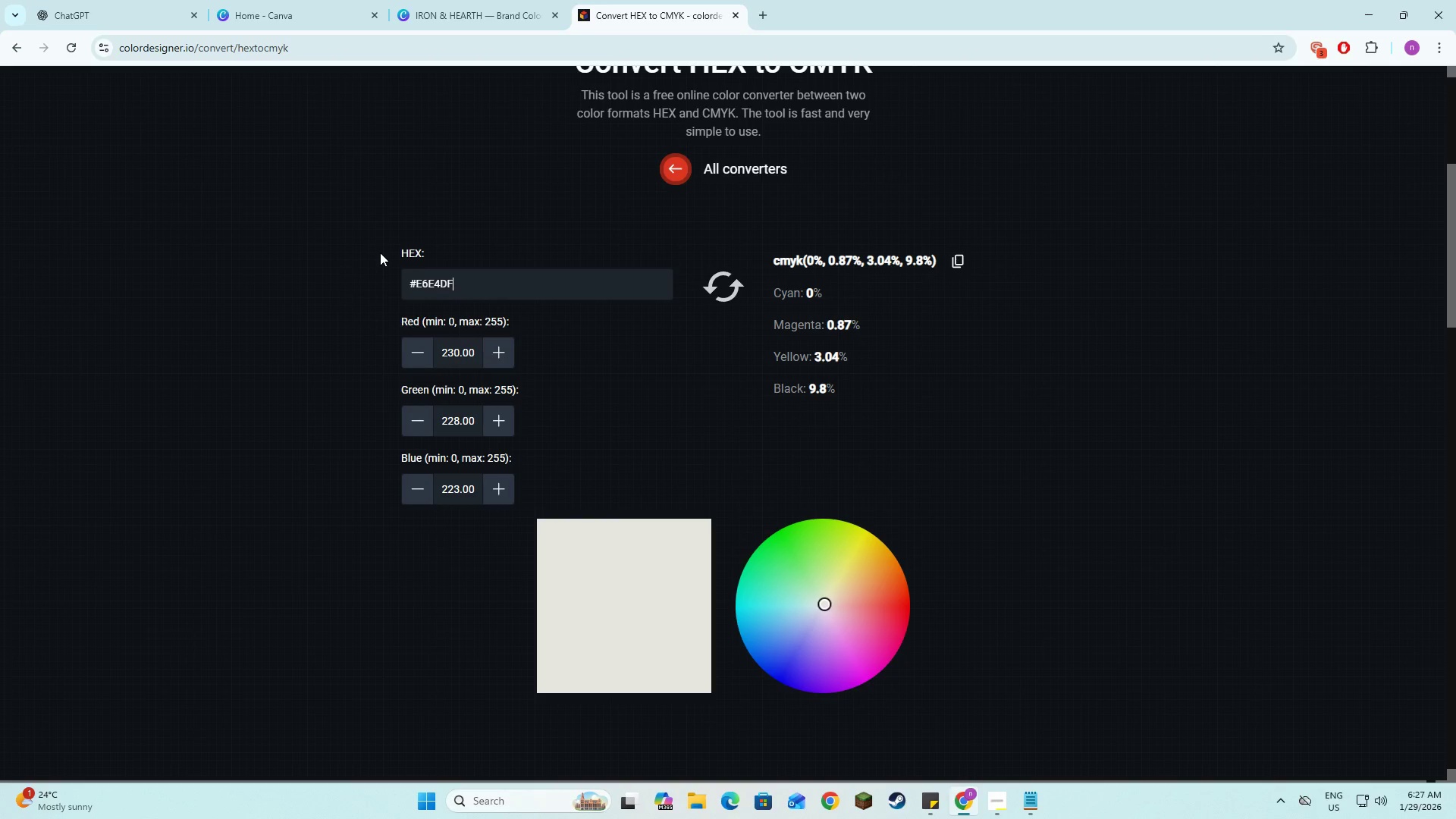 
key(NumpadEnter)
 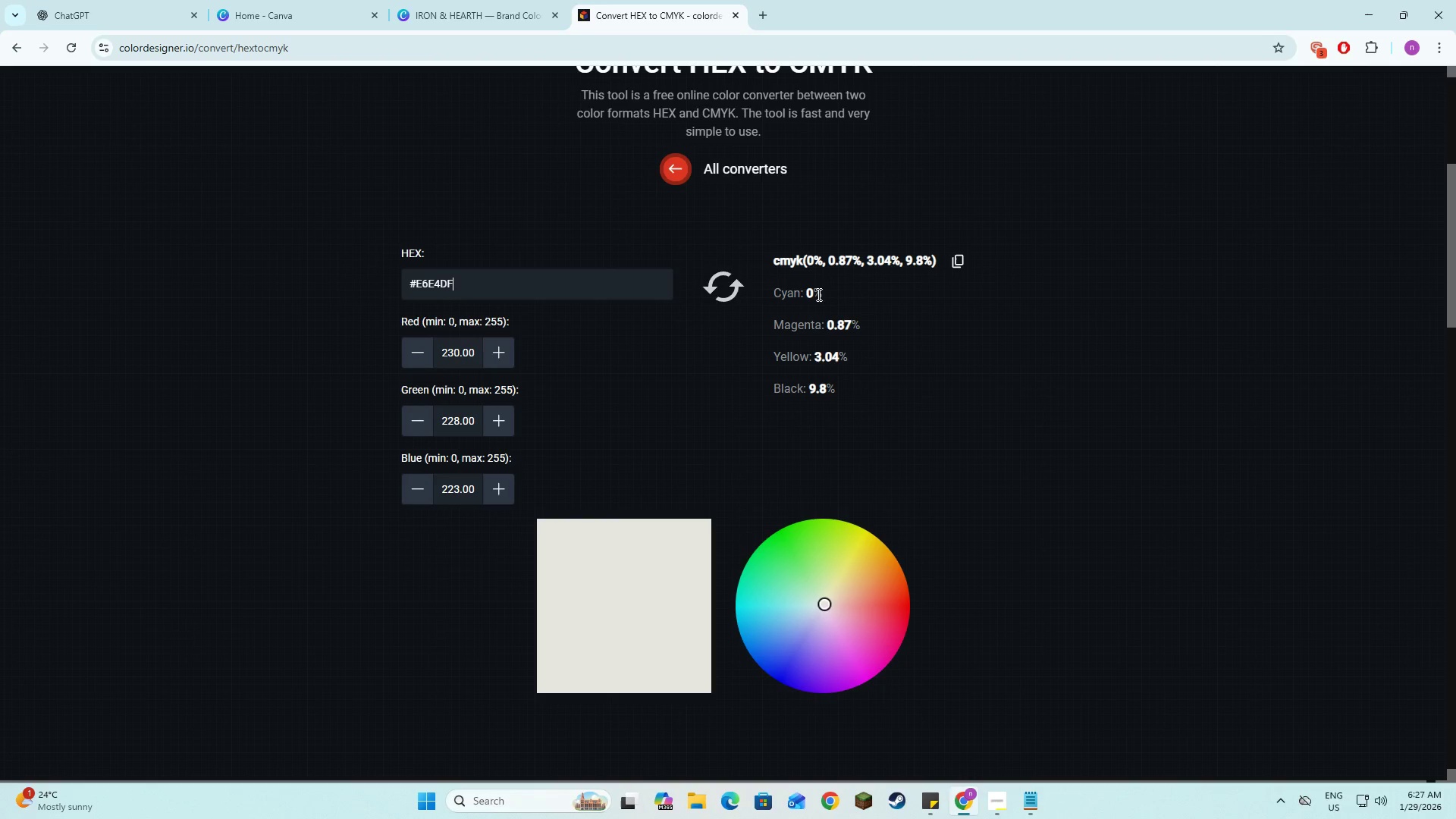 
left_click_drag(start_coordinate=[821, 295], to_coordinate=[802, 294])
 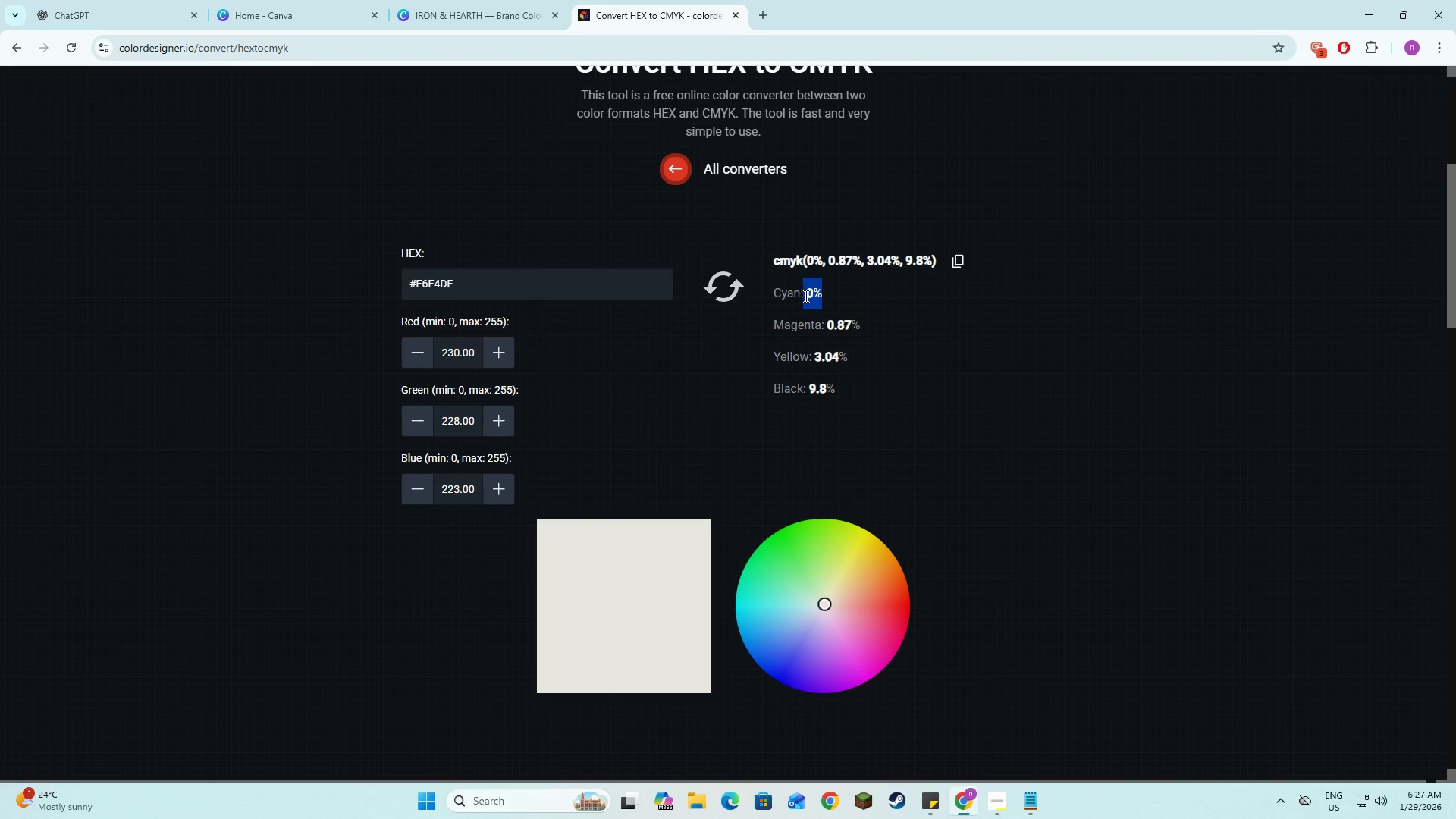 
key(Control+C)
 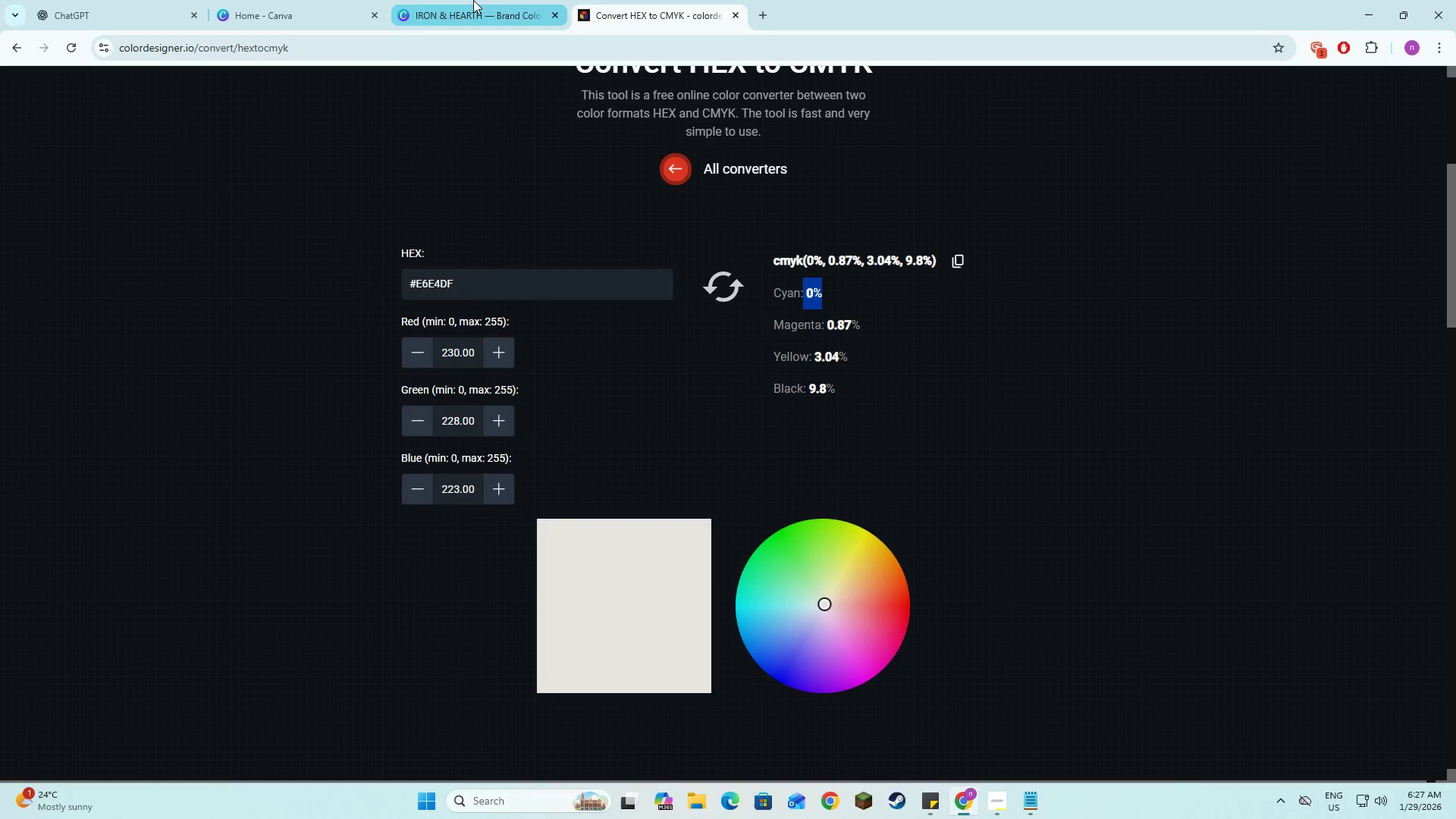 
left_click([472, 0])
 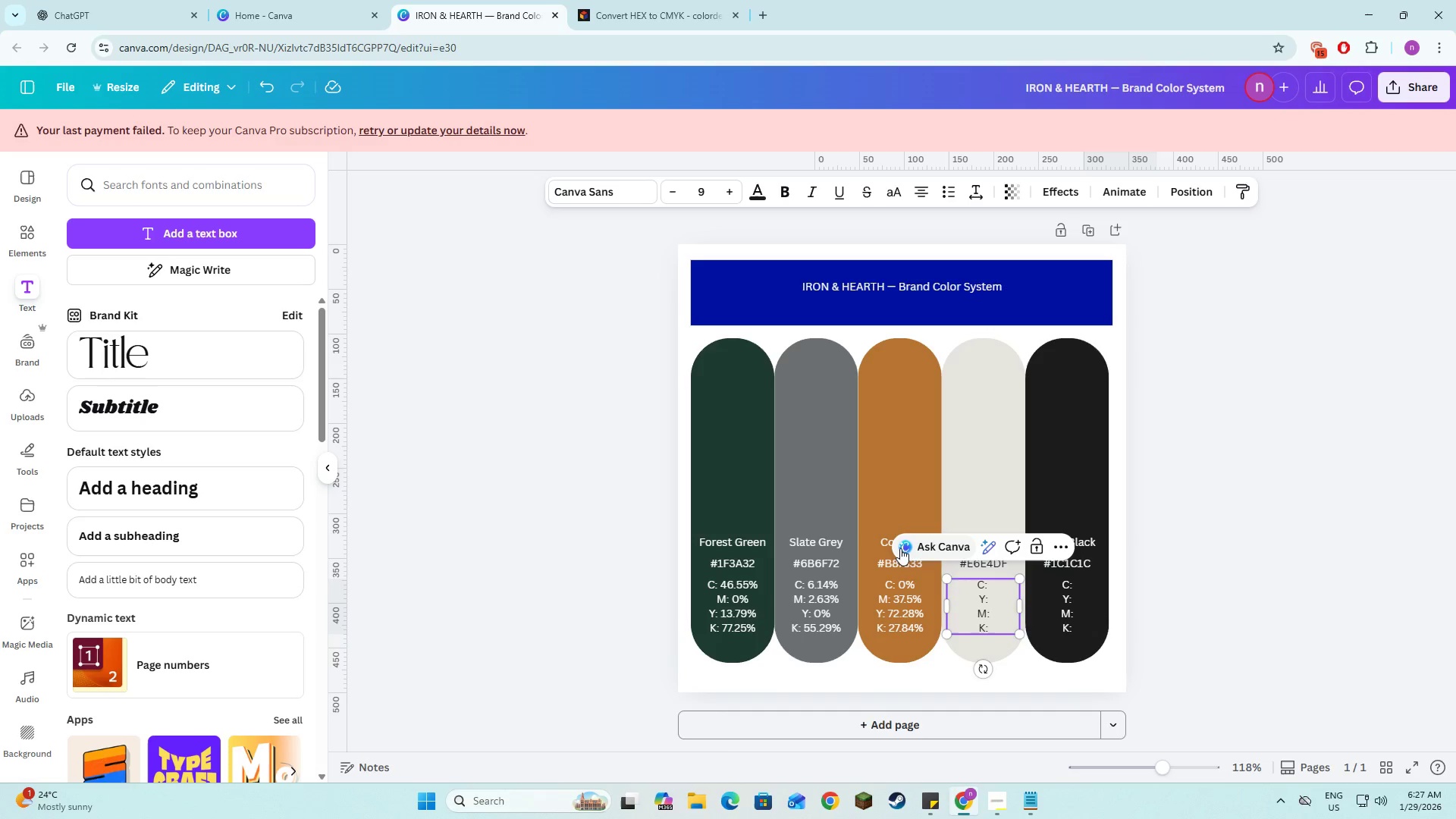 
key(Control+V)
 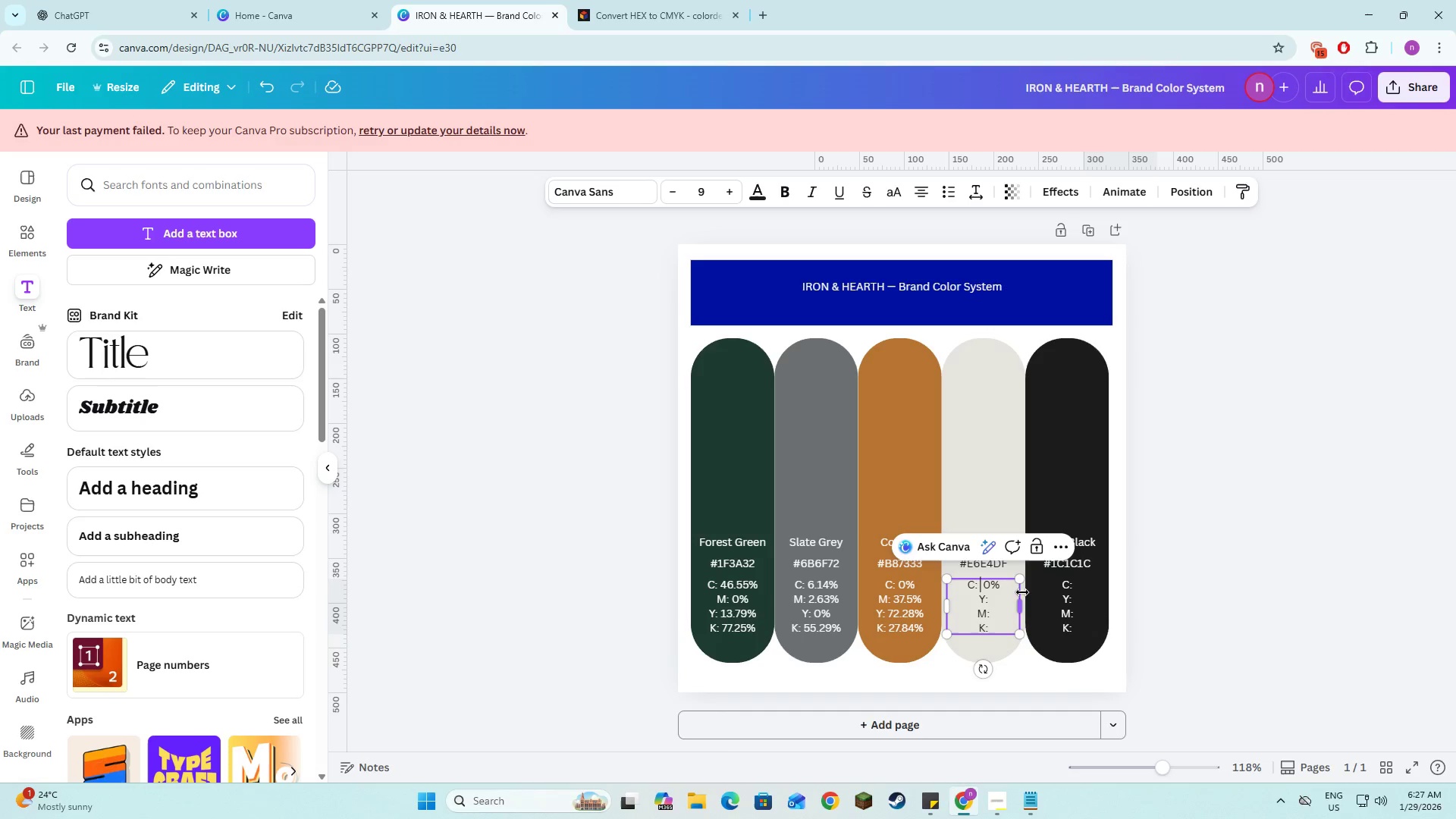 
key(Backspace)
 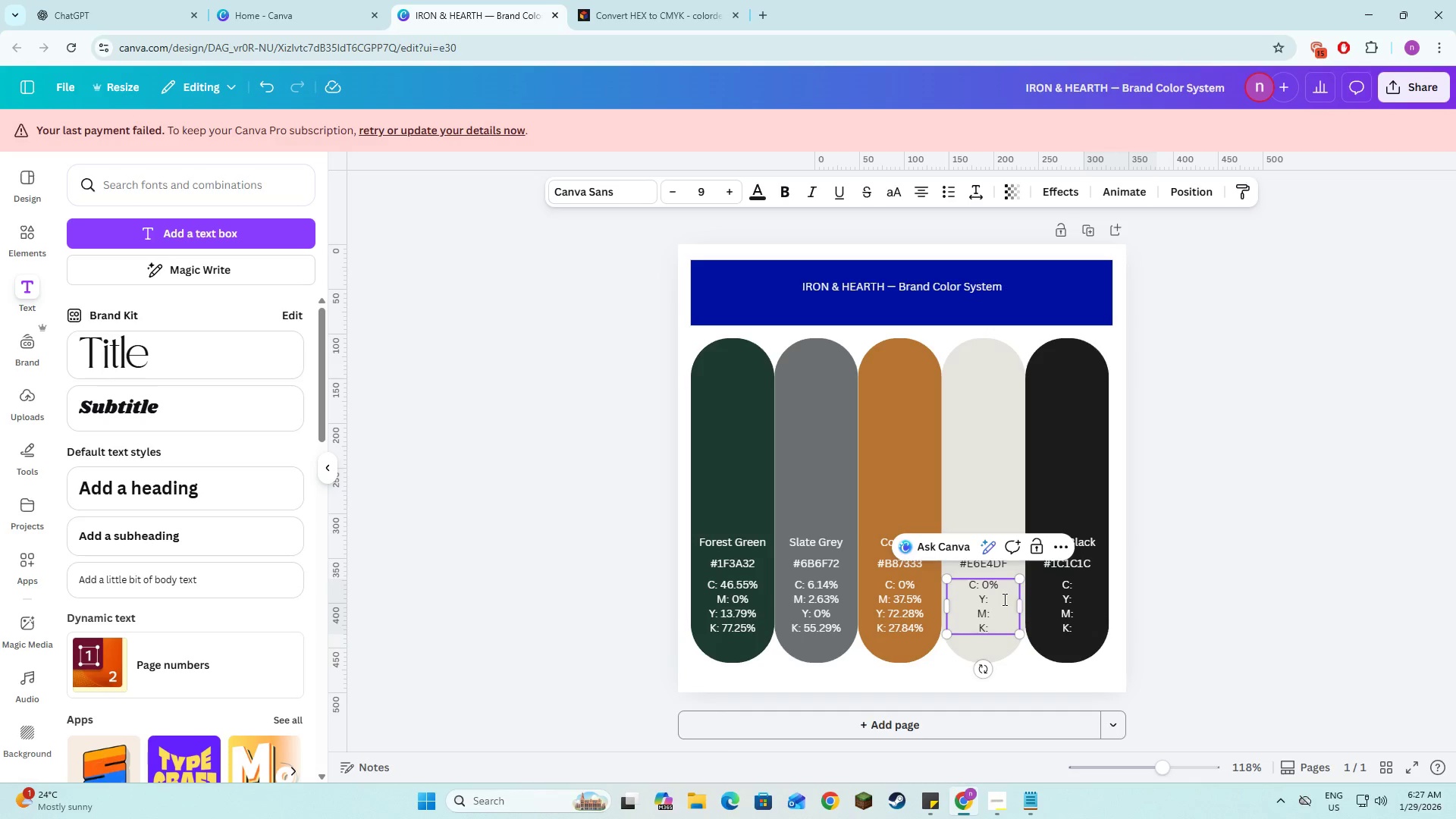 
left_click([1003, 599])
 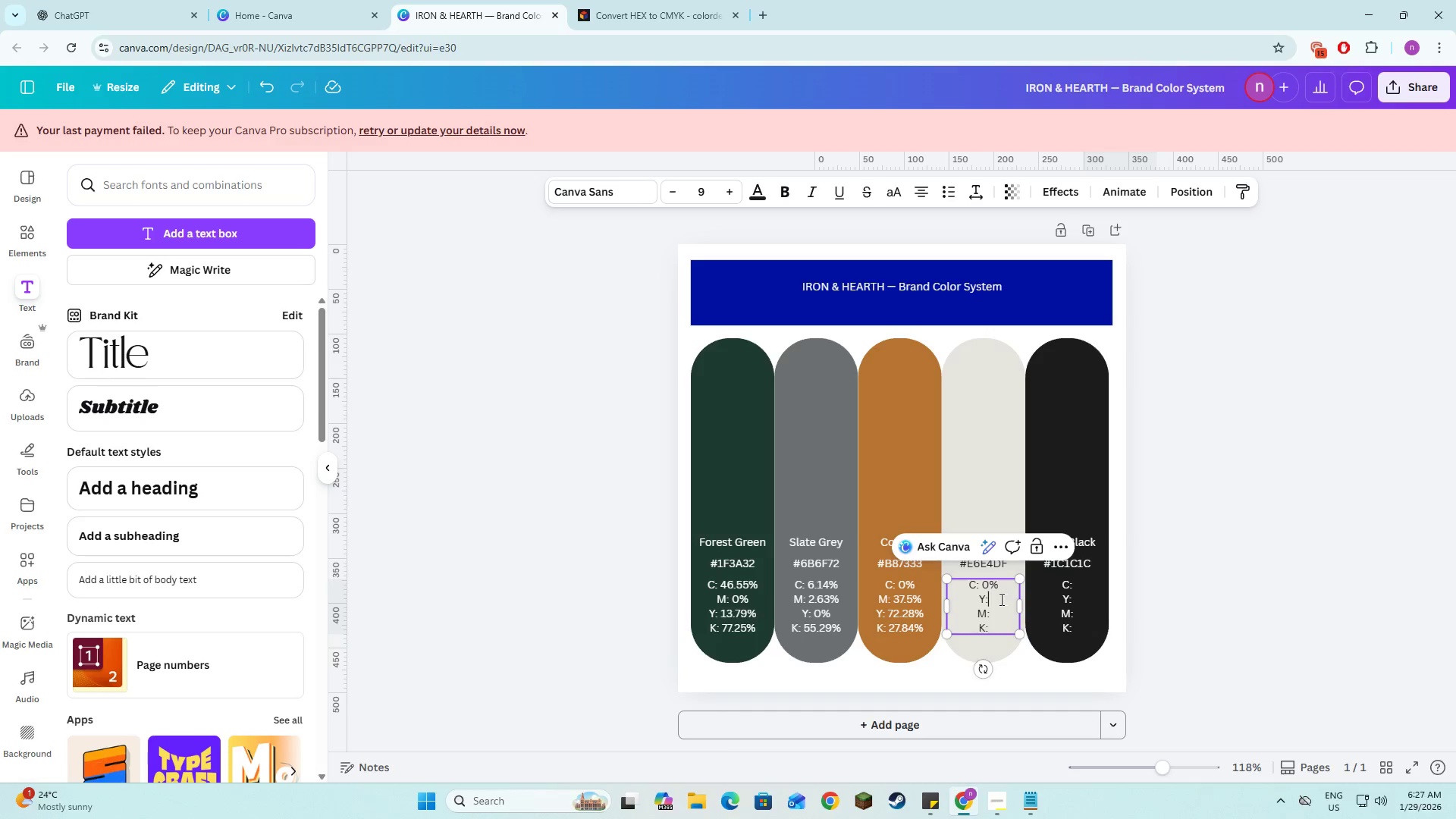 
key(Space)
 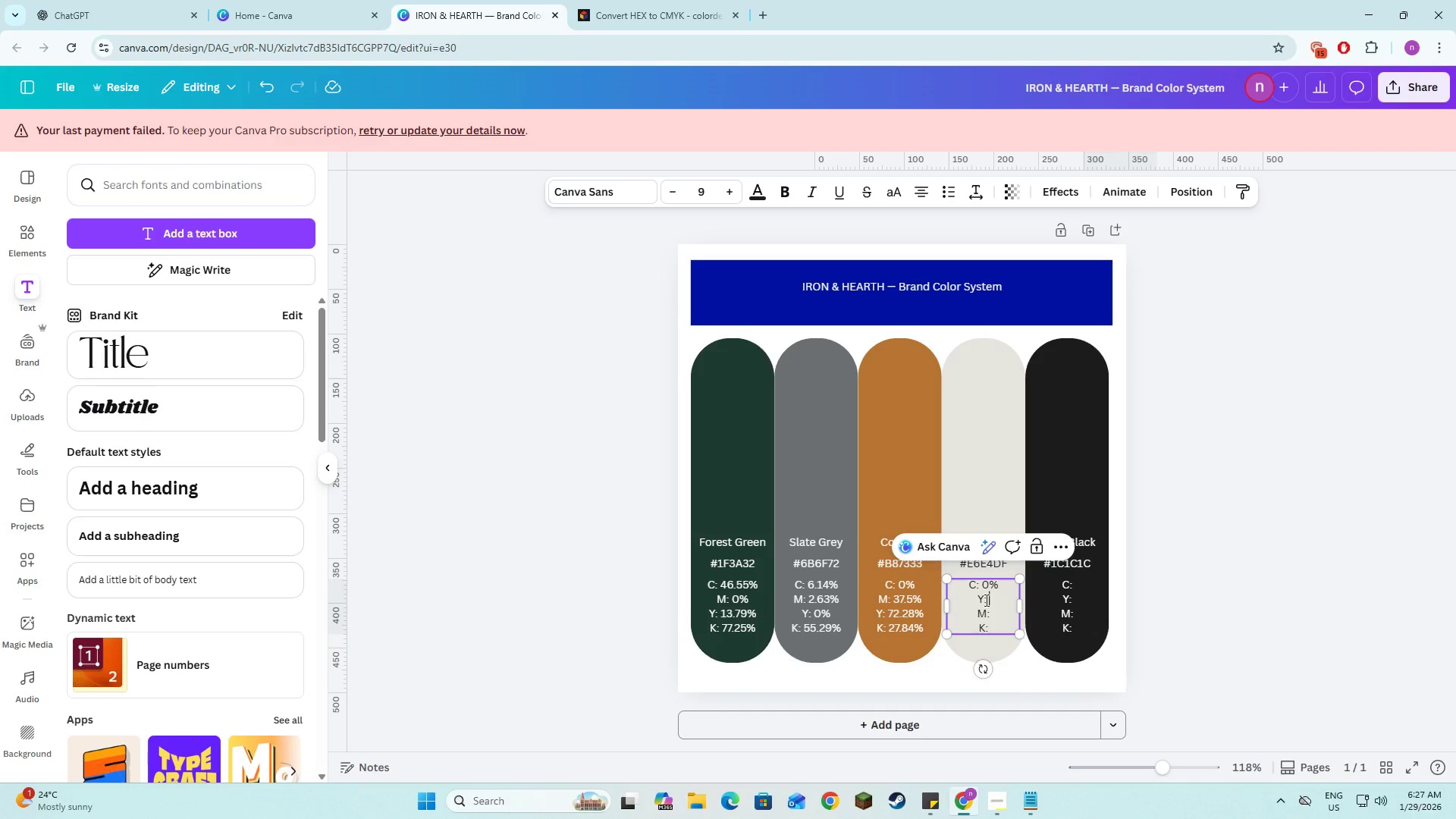 
left_click([984, 600])
 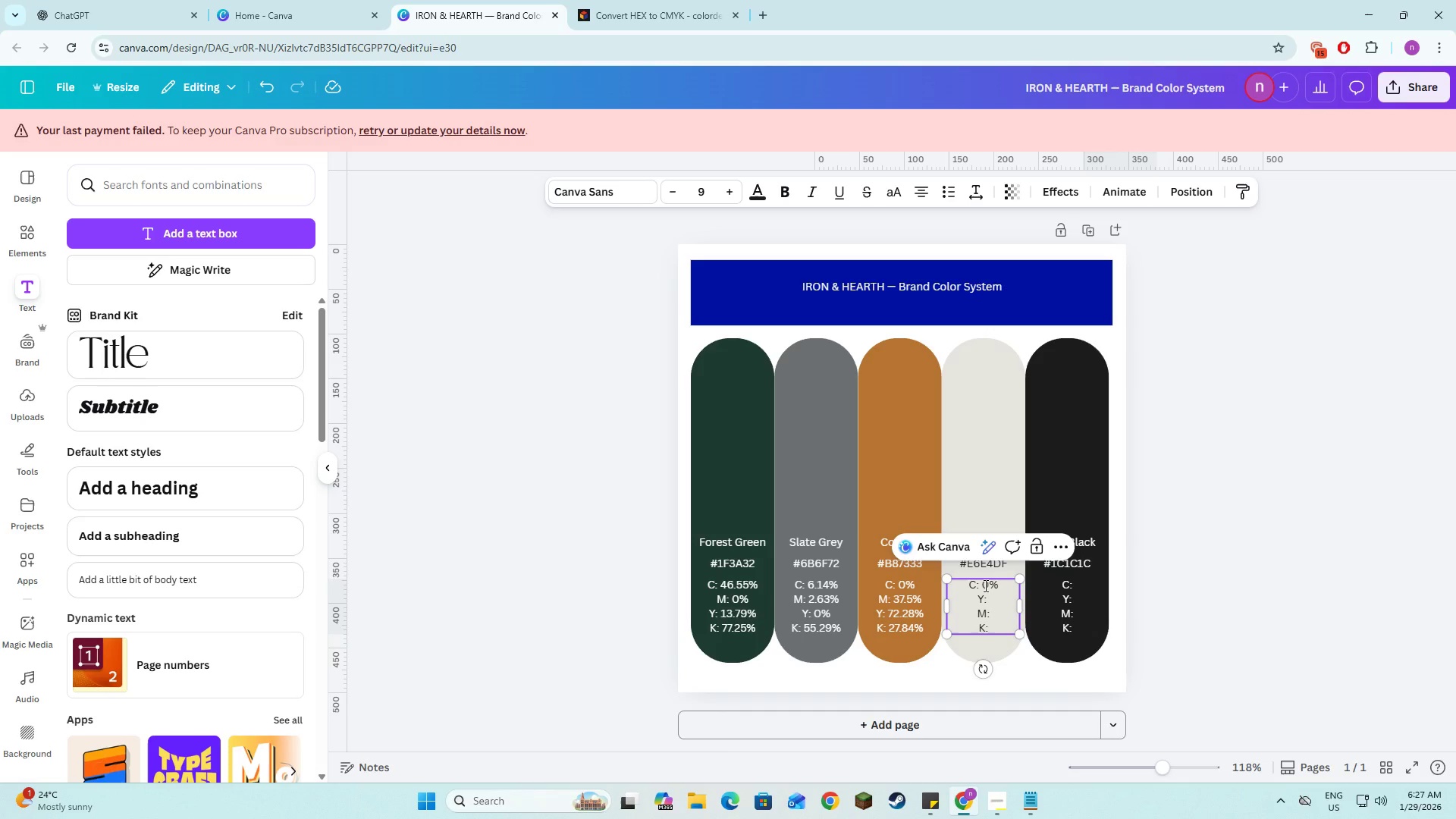 
key(Backspace)
 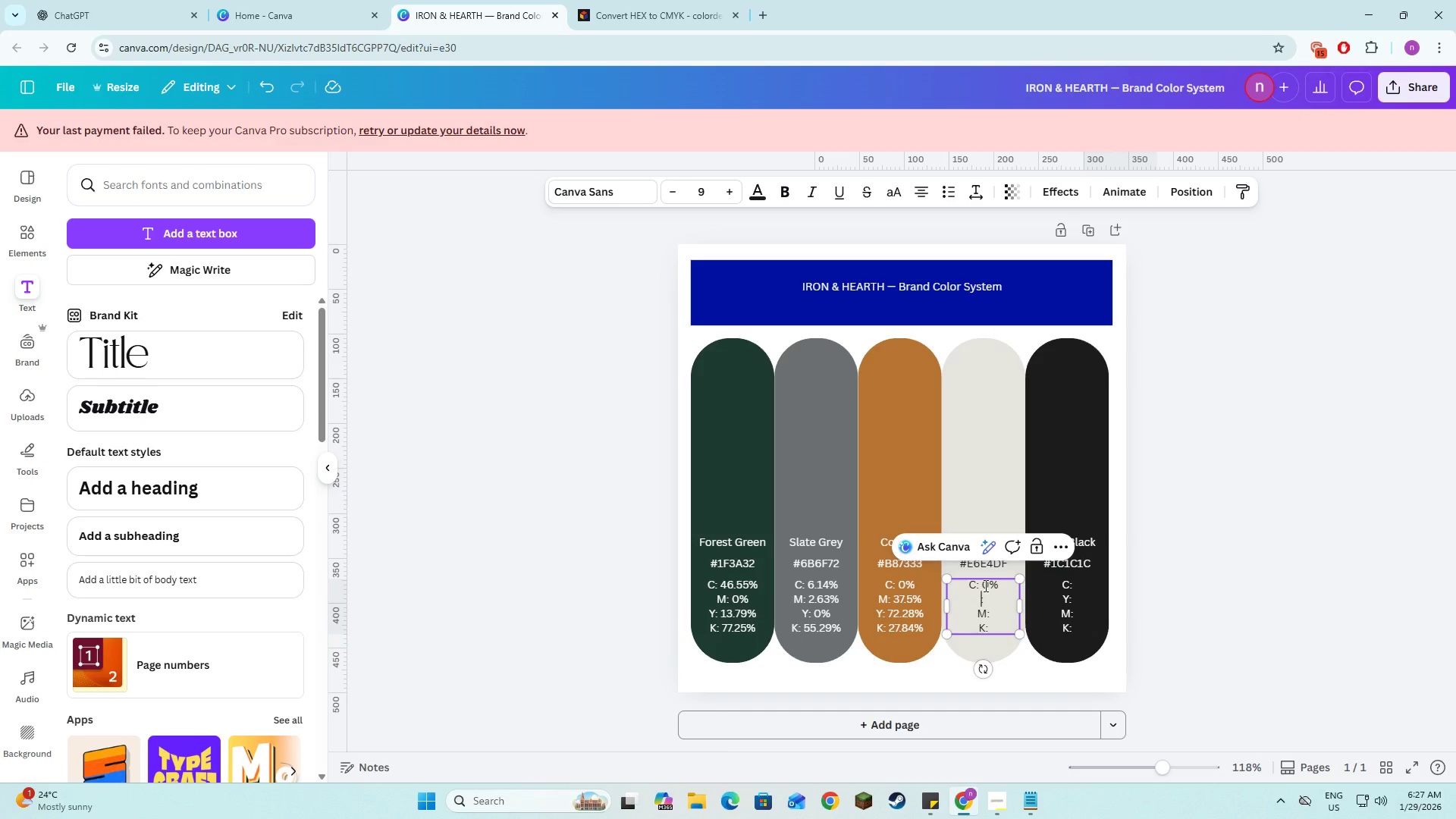 
key(M)
 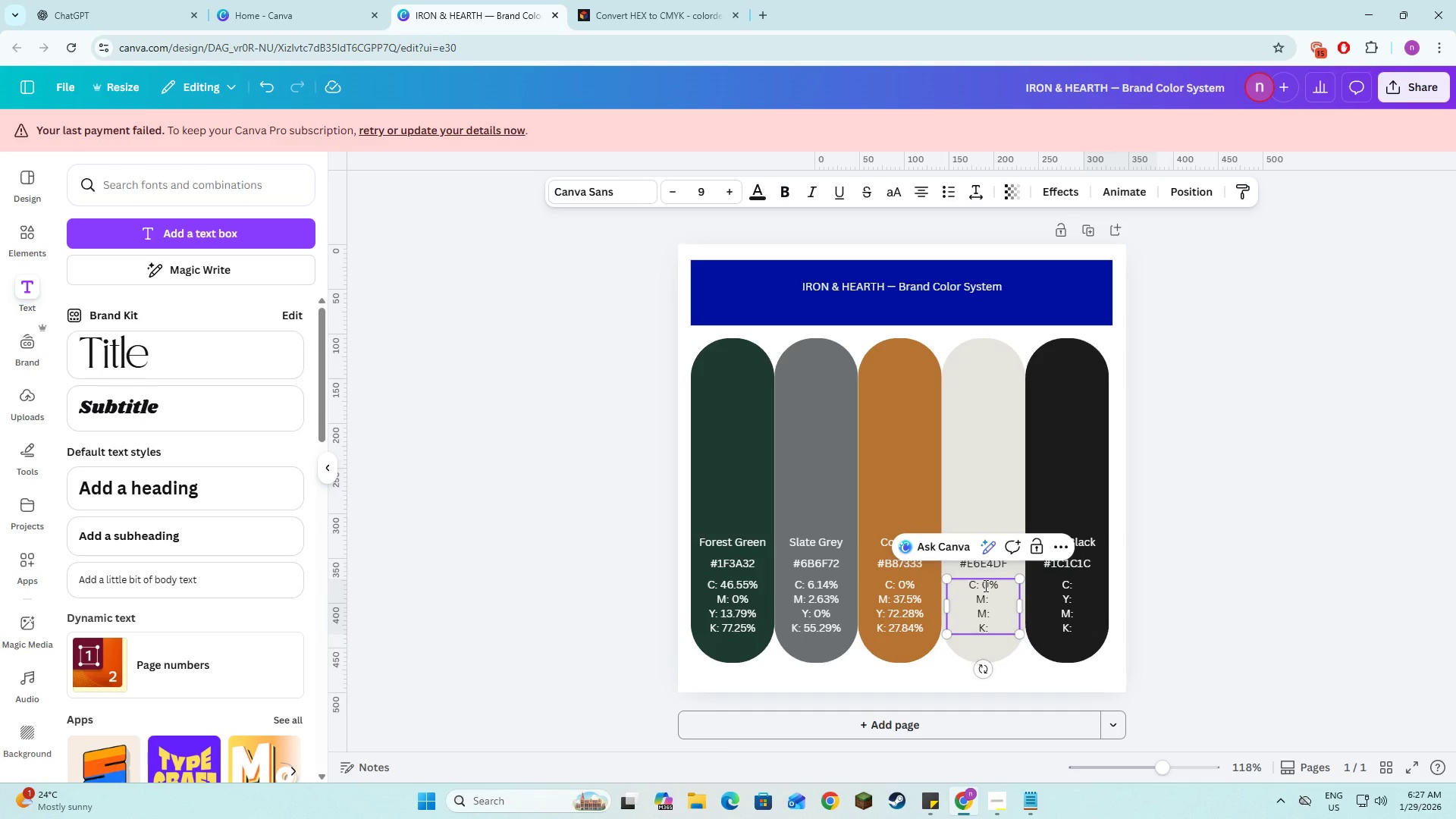 
key(ArrowDown)
 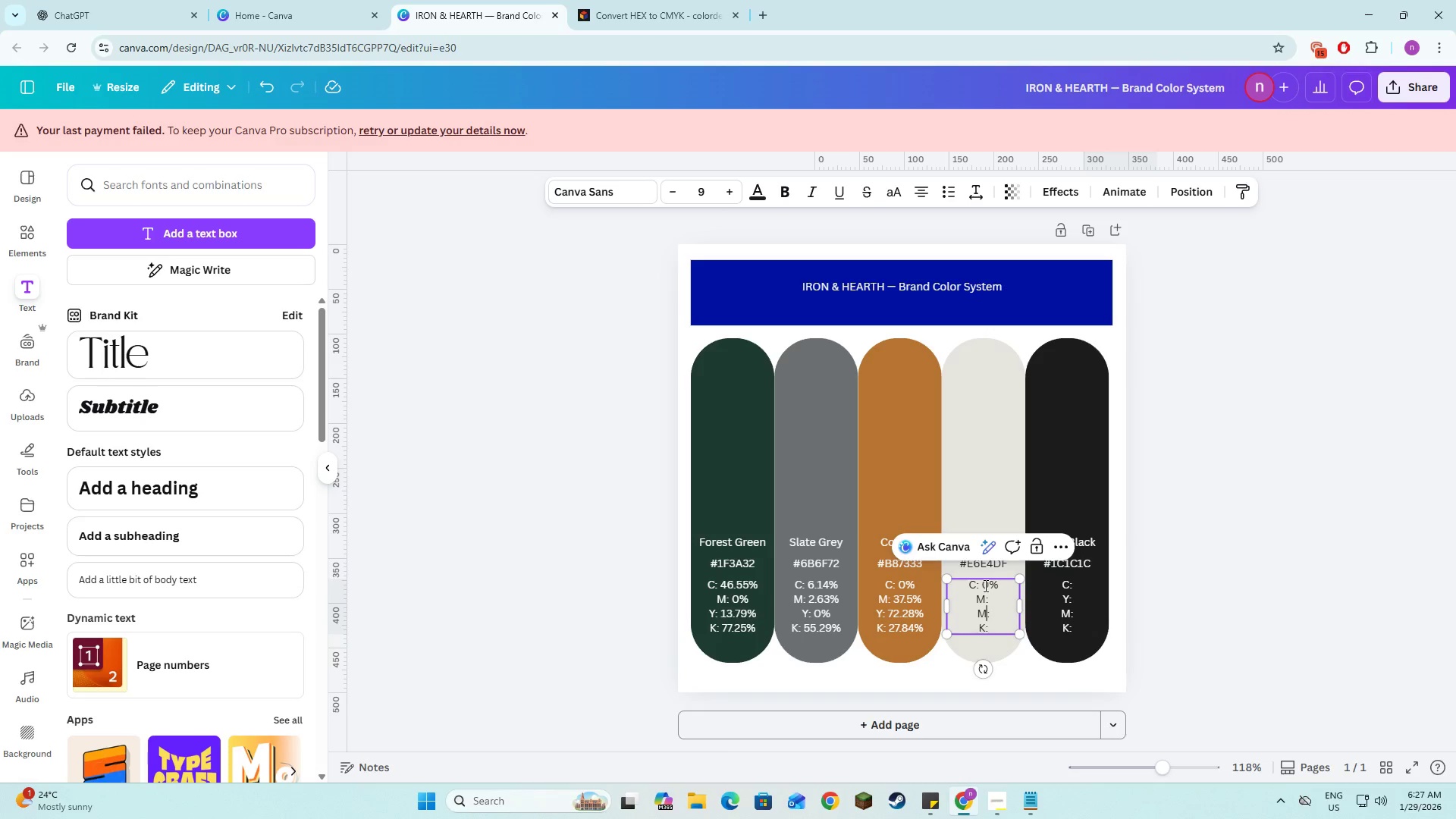 
key(Backspace)
 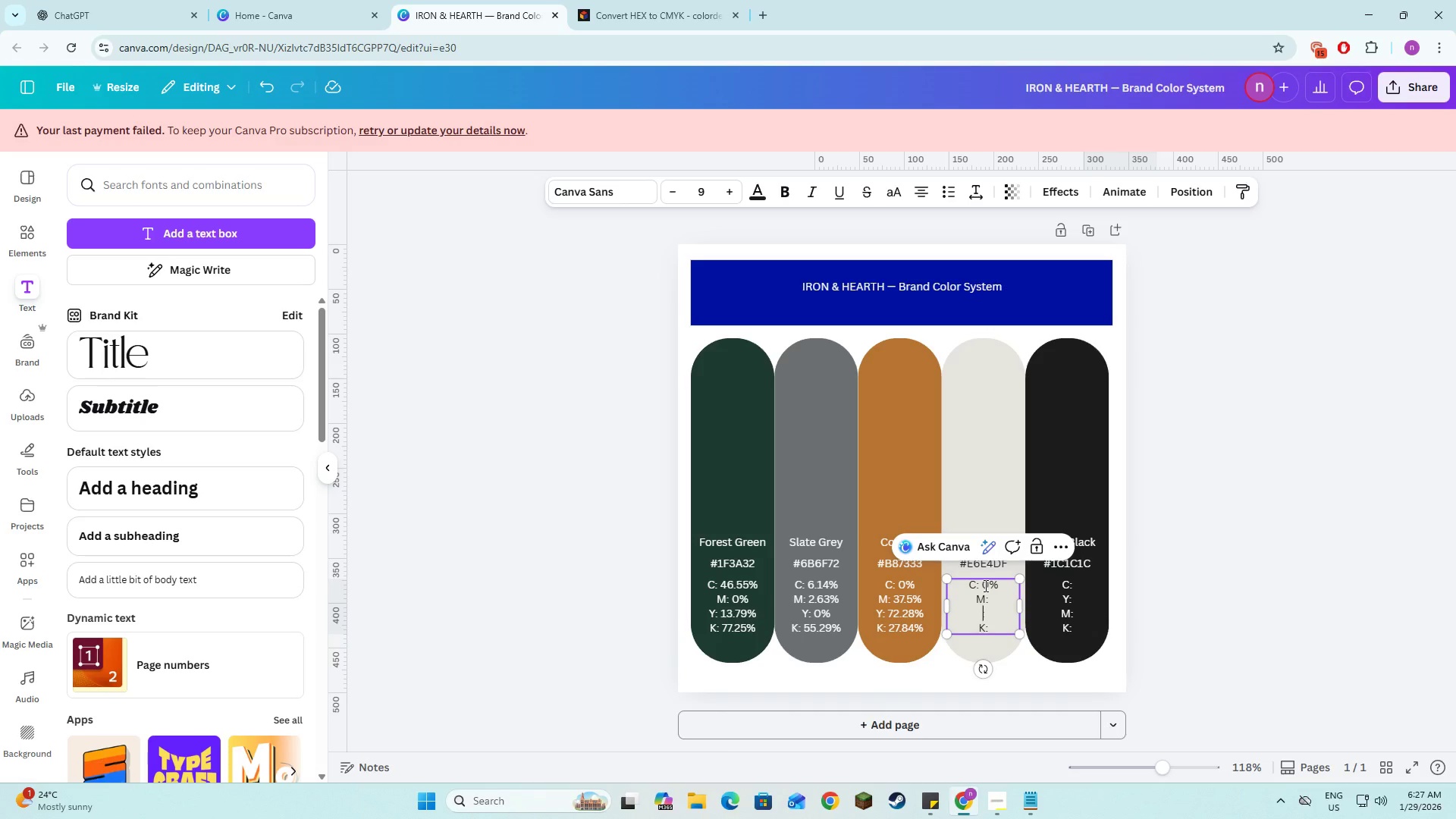 
key(Y)
 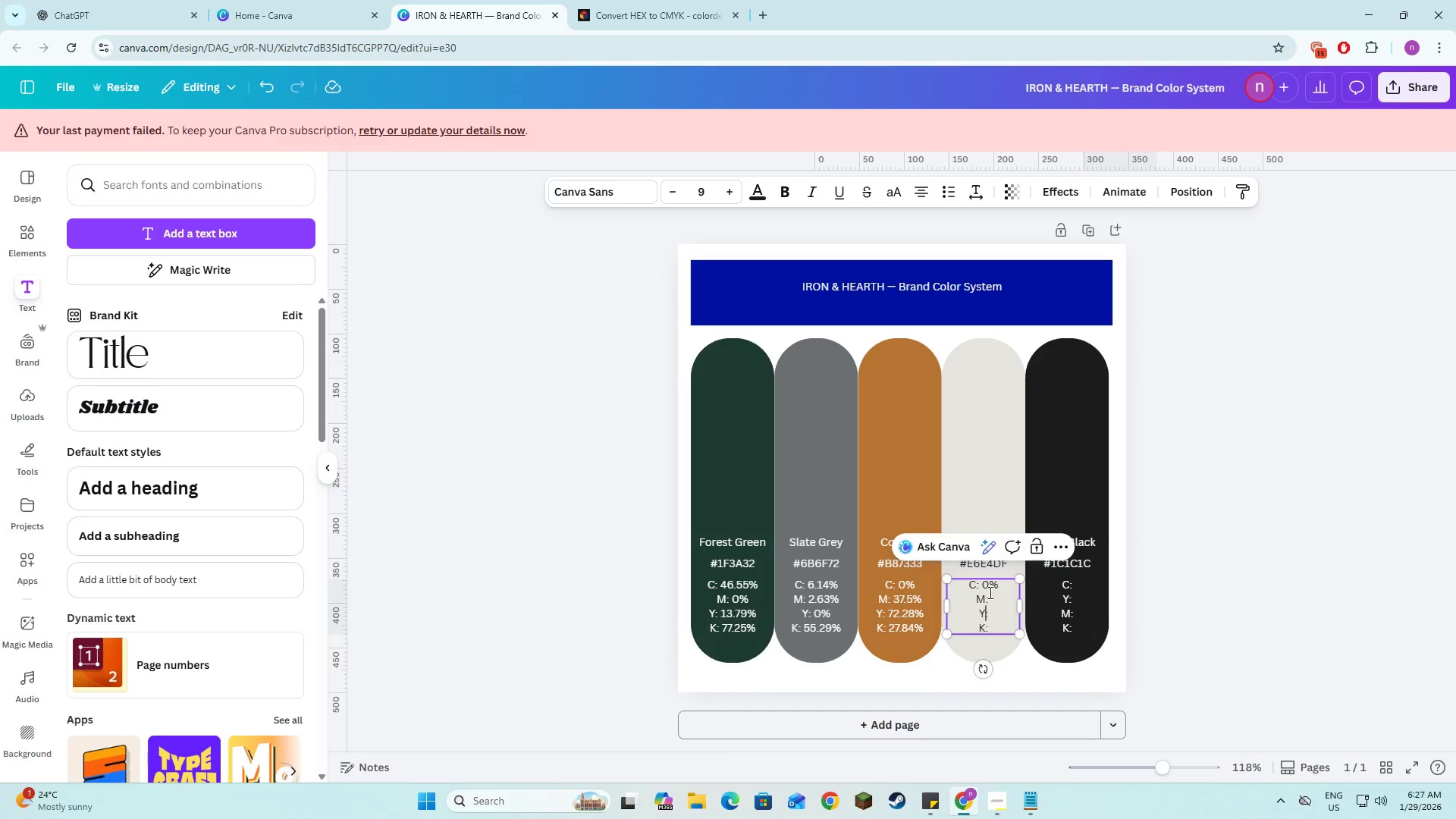 
left_click([996, 595])
 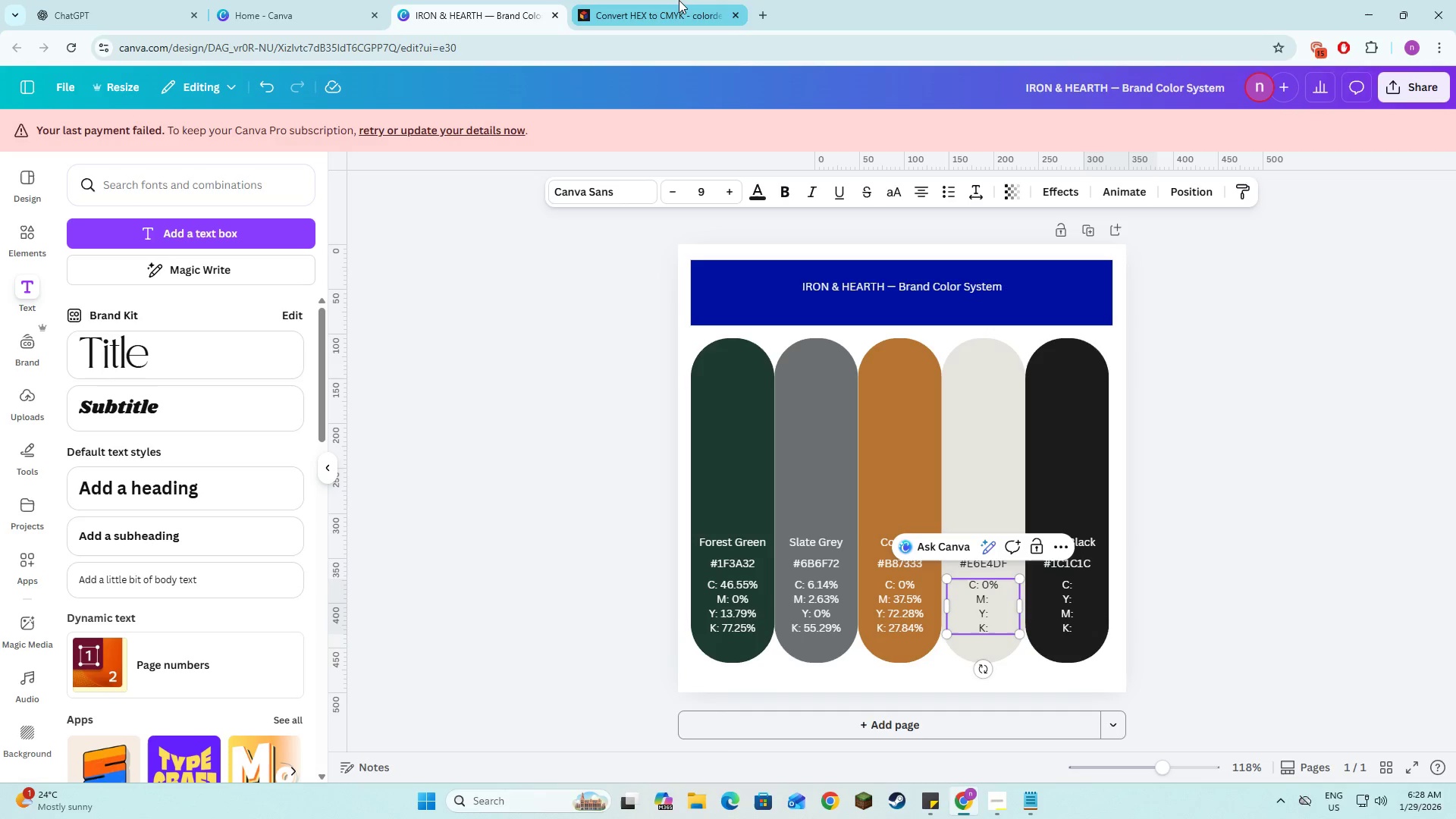 
left_click([679, 0])
 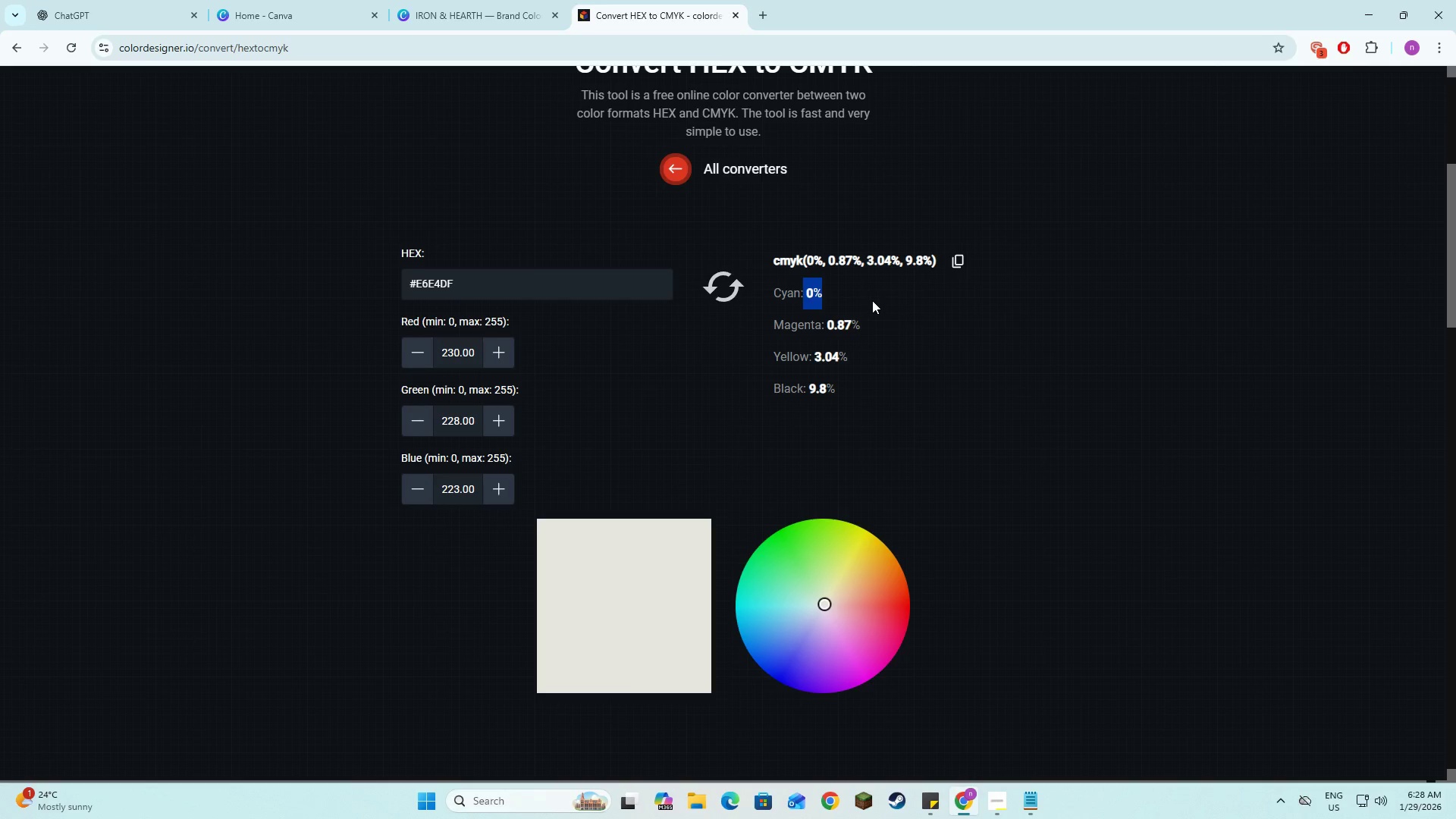 
left_click_drag(start_coordinate=[869, 320], to_coordinate=[828, 323])
 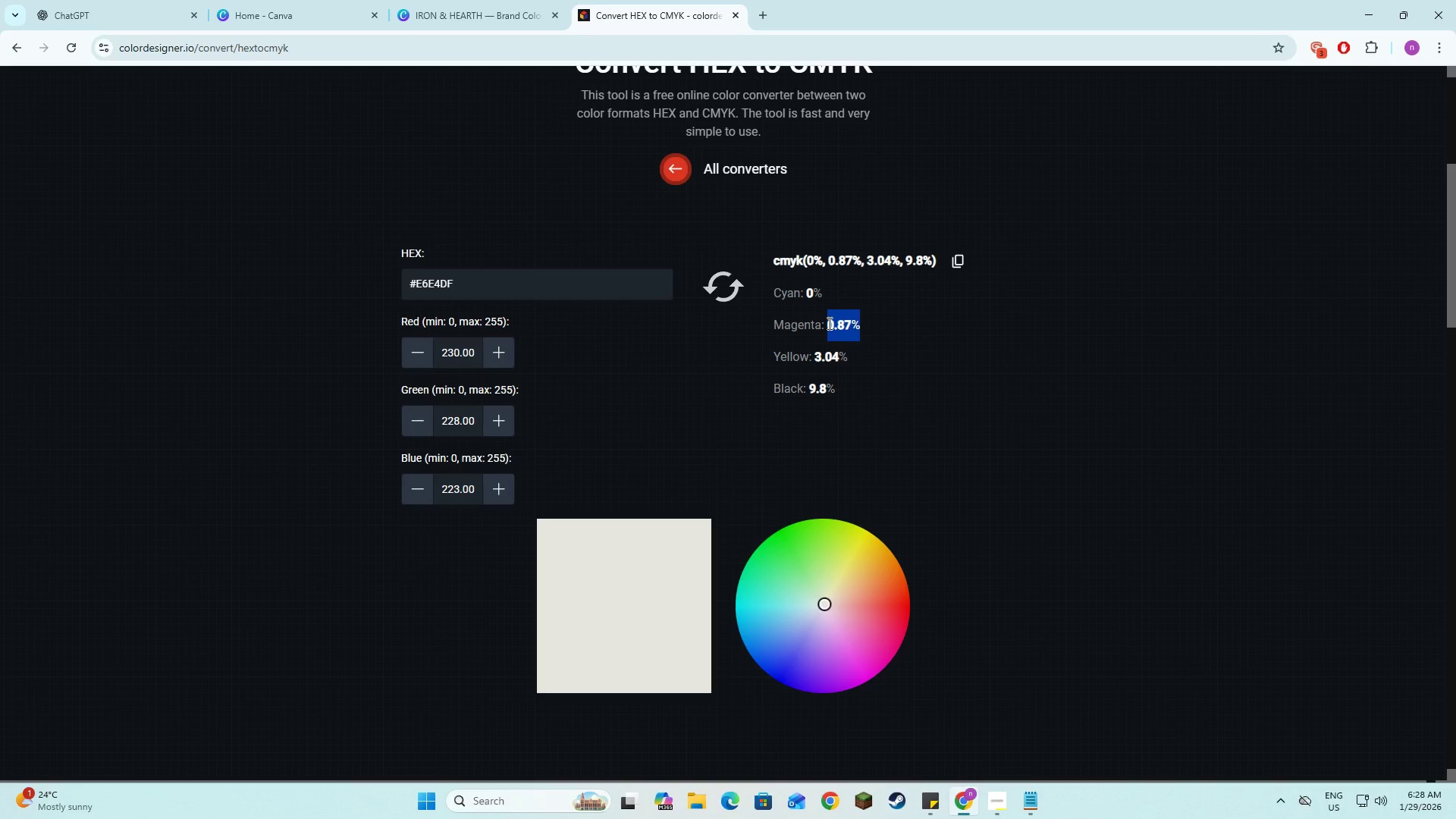 
key(Control+C)
 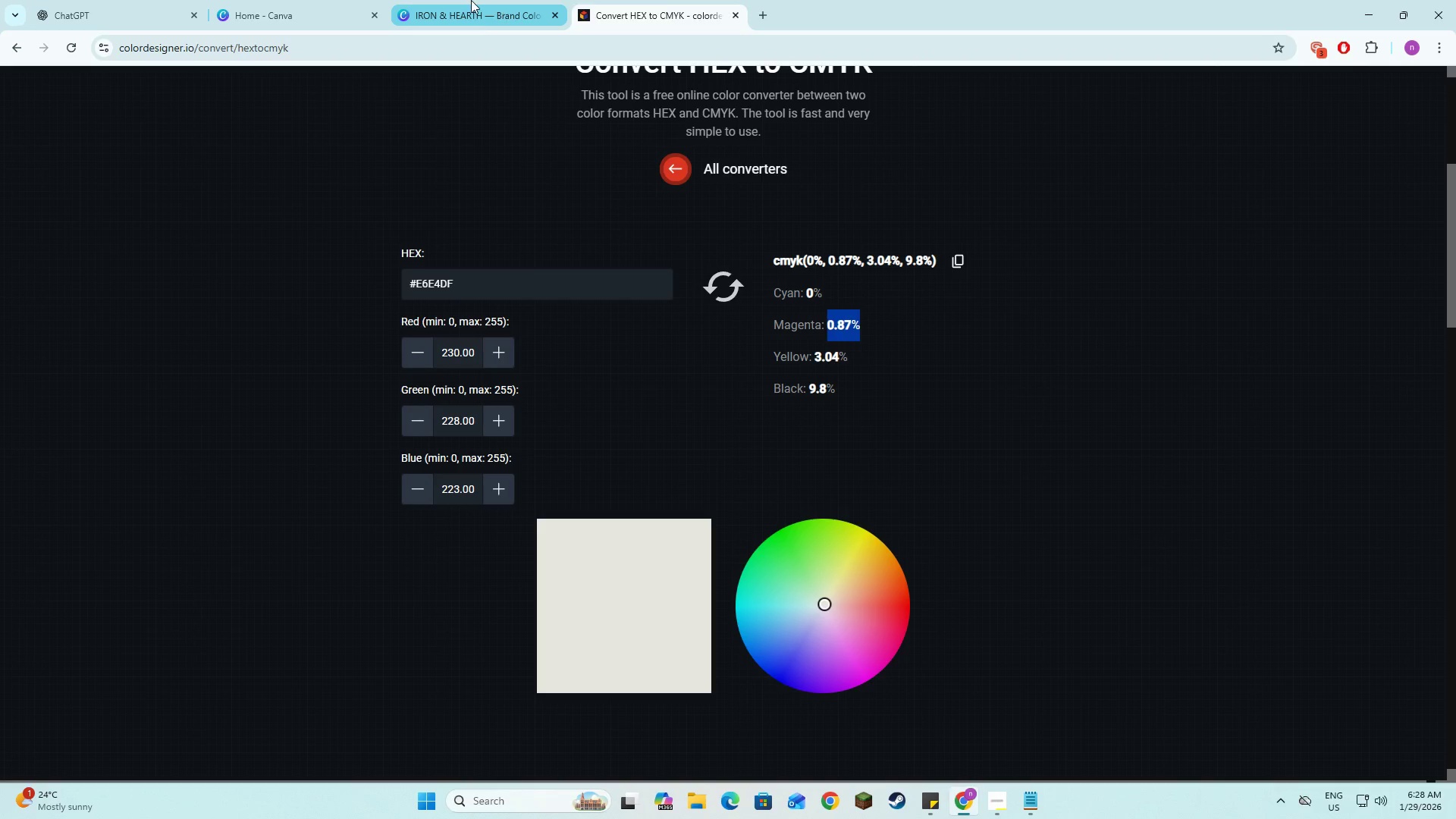 
left_click([469, 0])
 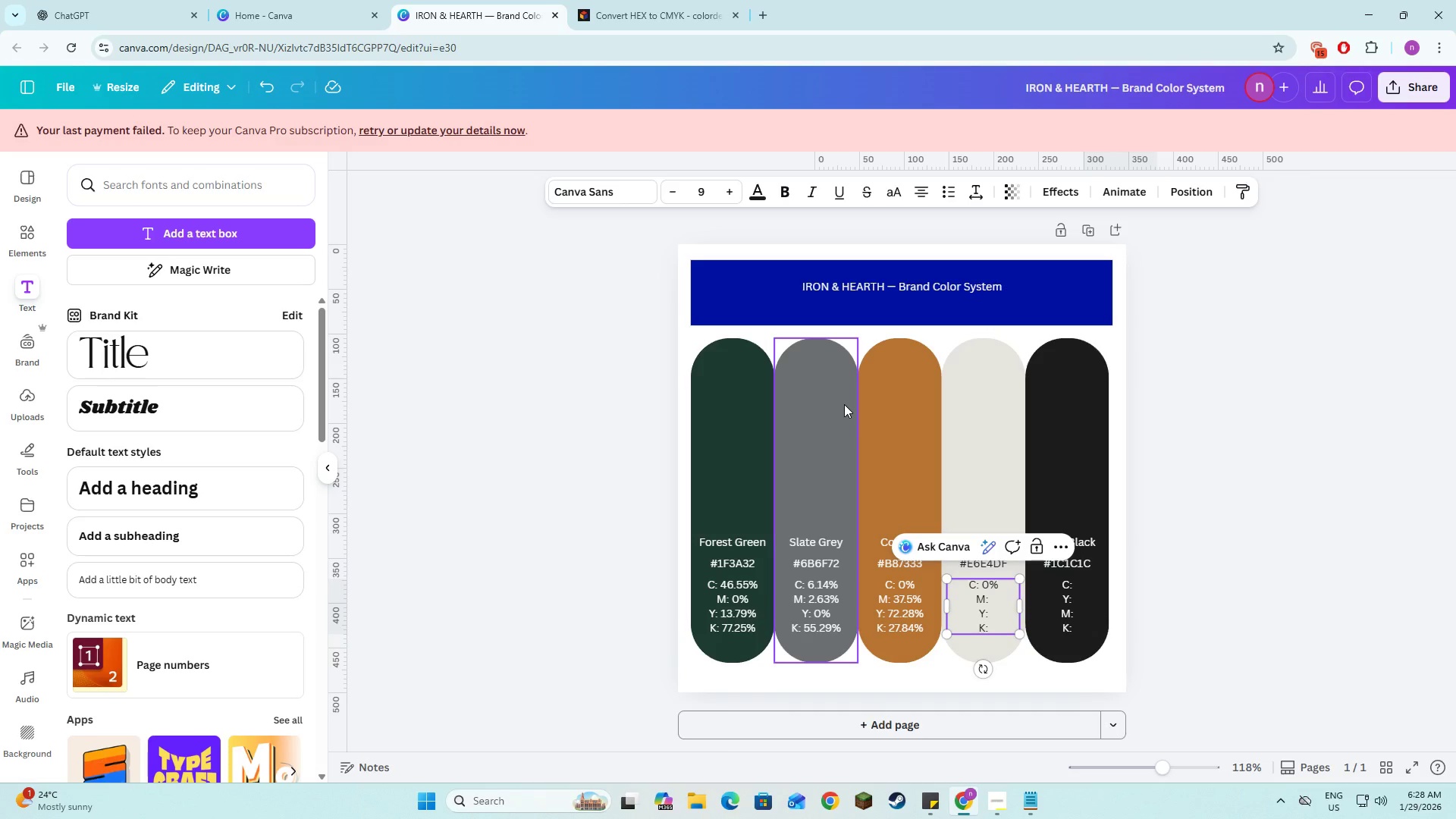 
key(Control+V)
 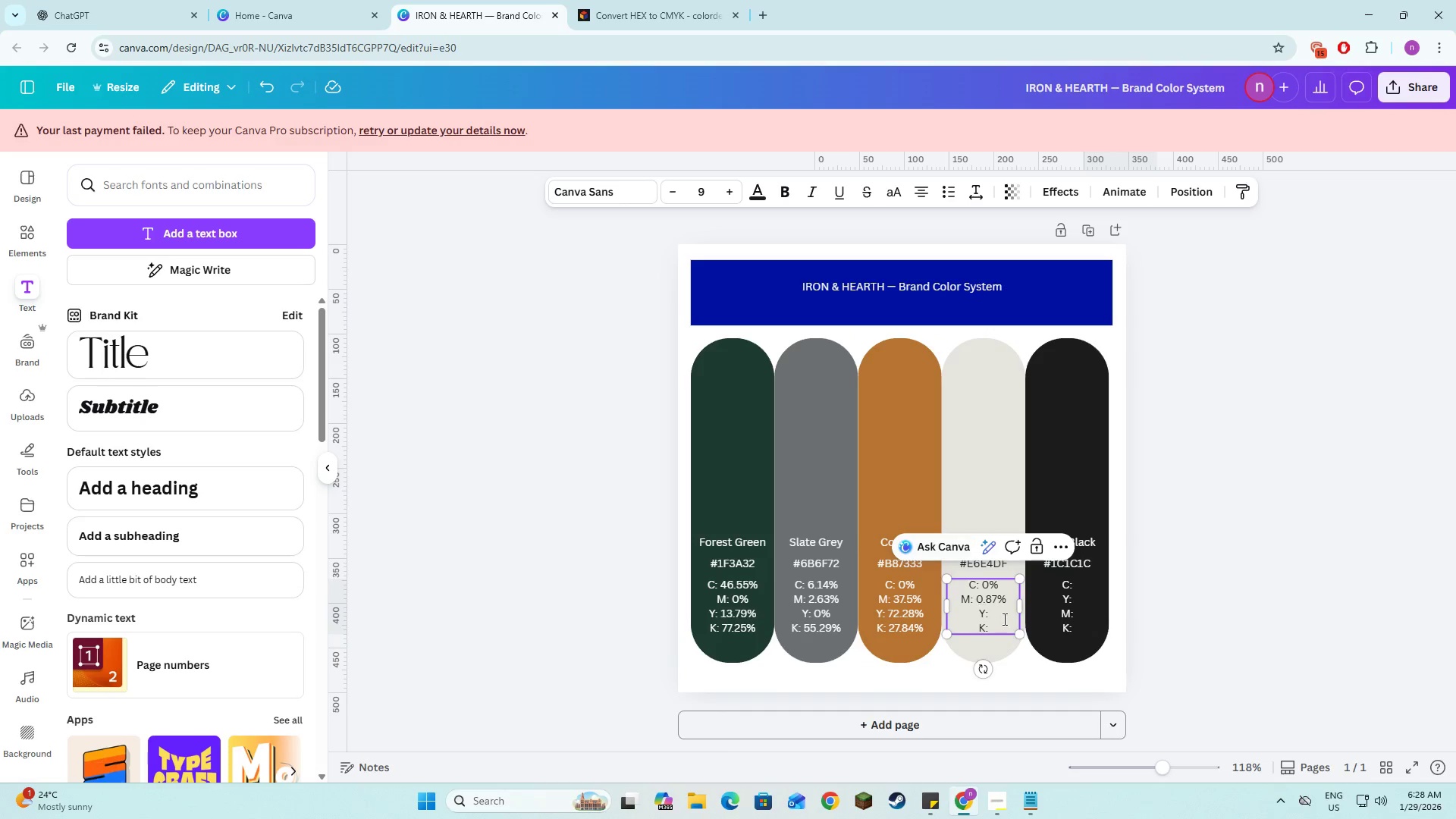 
left_click([1003, 619])
 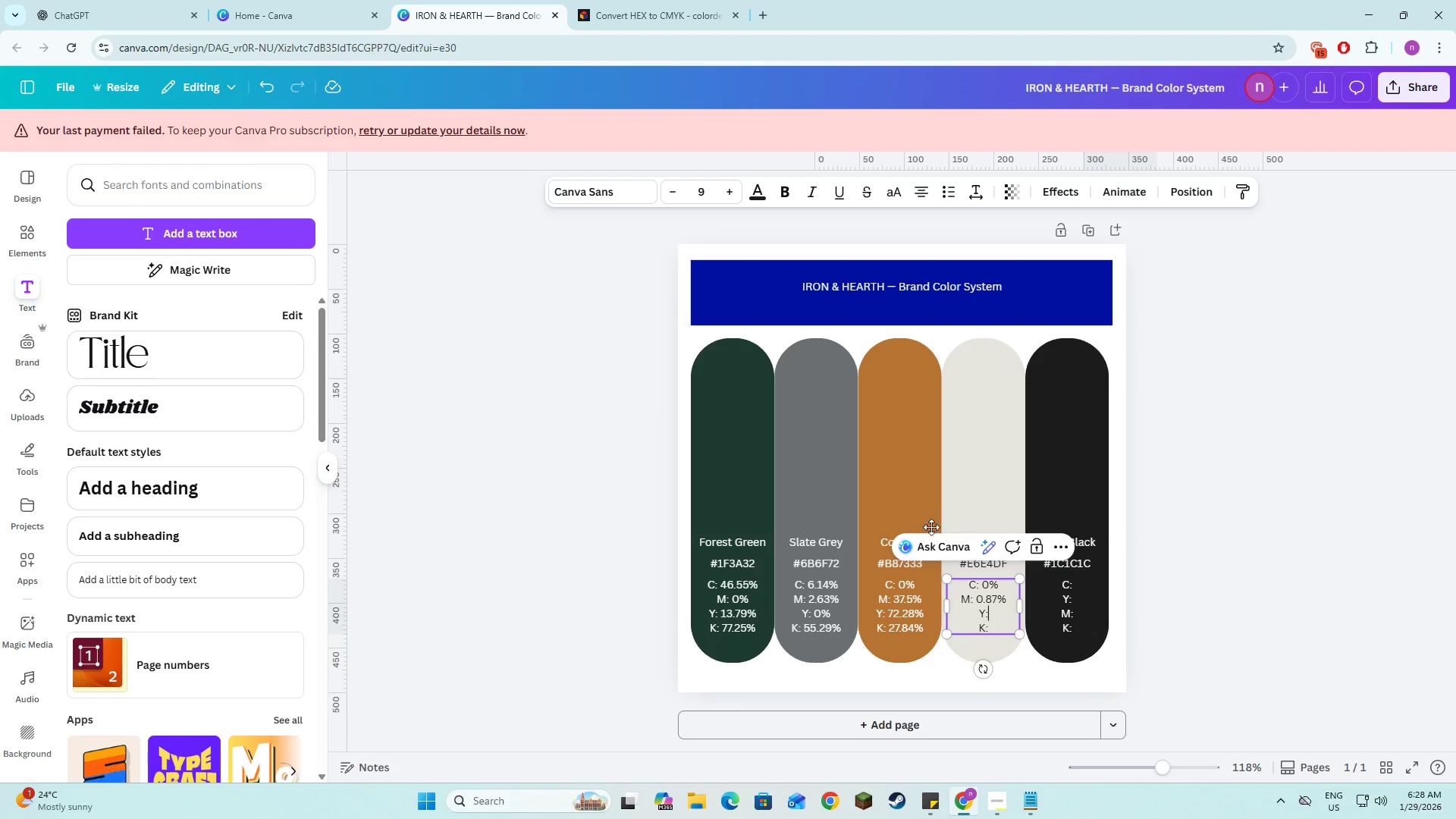 
key(Space)
 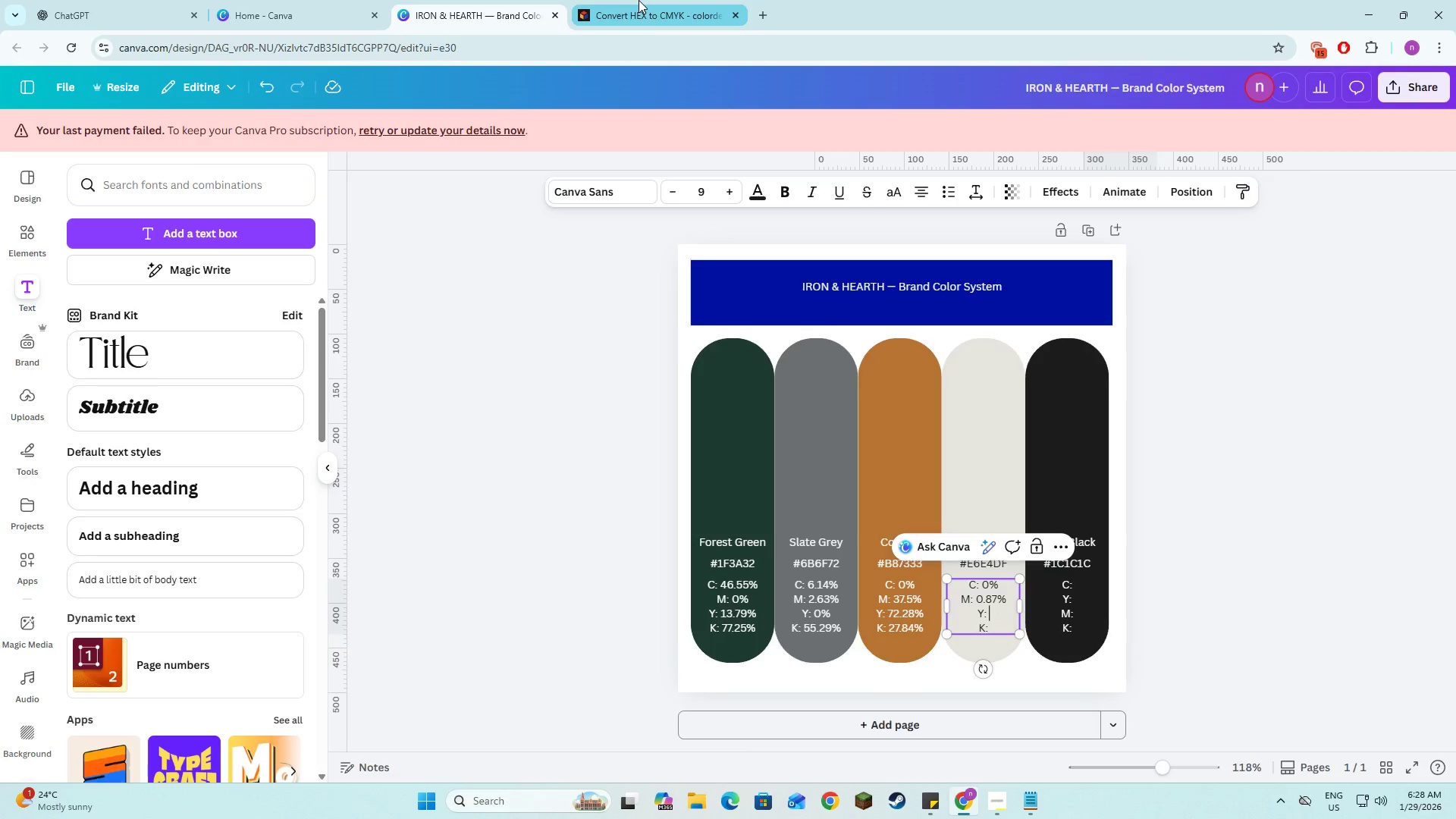 
left_click([639, 0])
 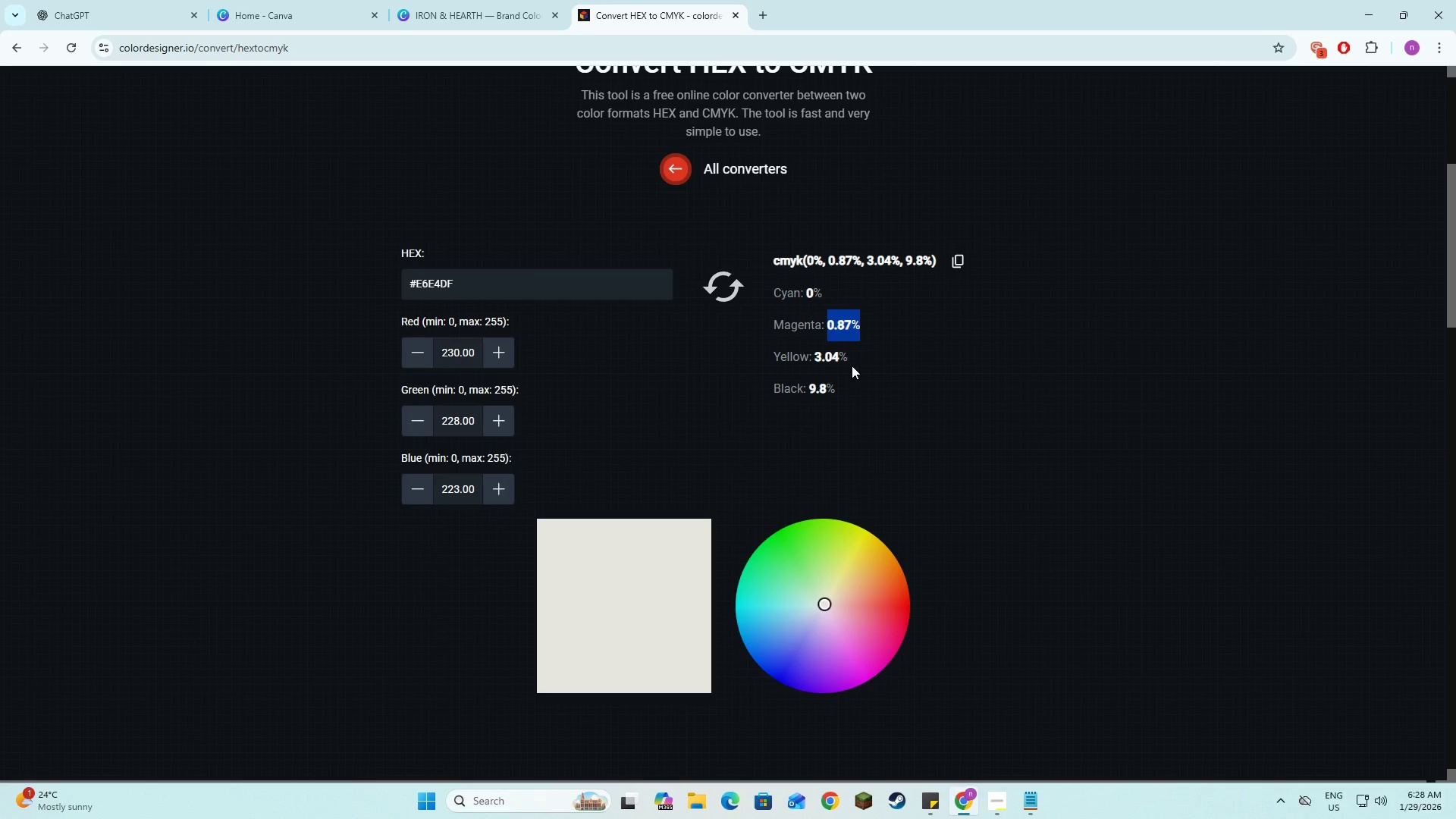 
left_click_drag(start_coordinate=[852, 359], to_coordinate=[817, 356])
 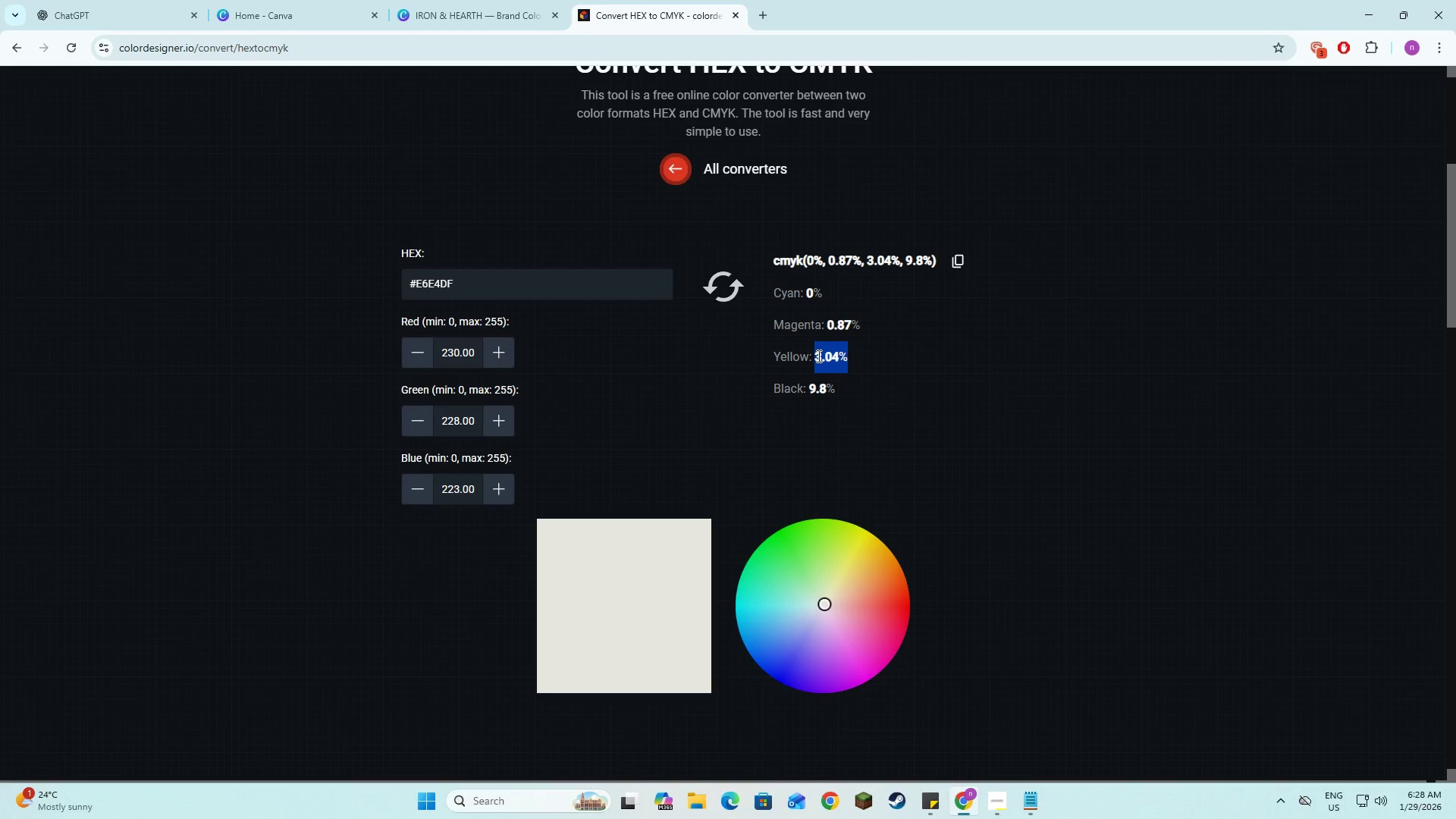 
key(Control+C)
 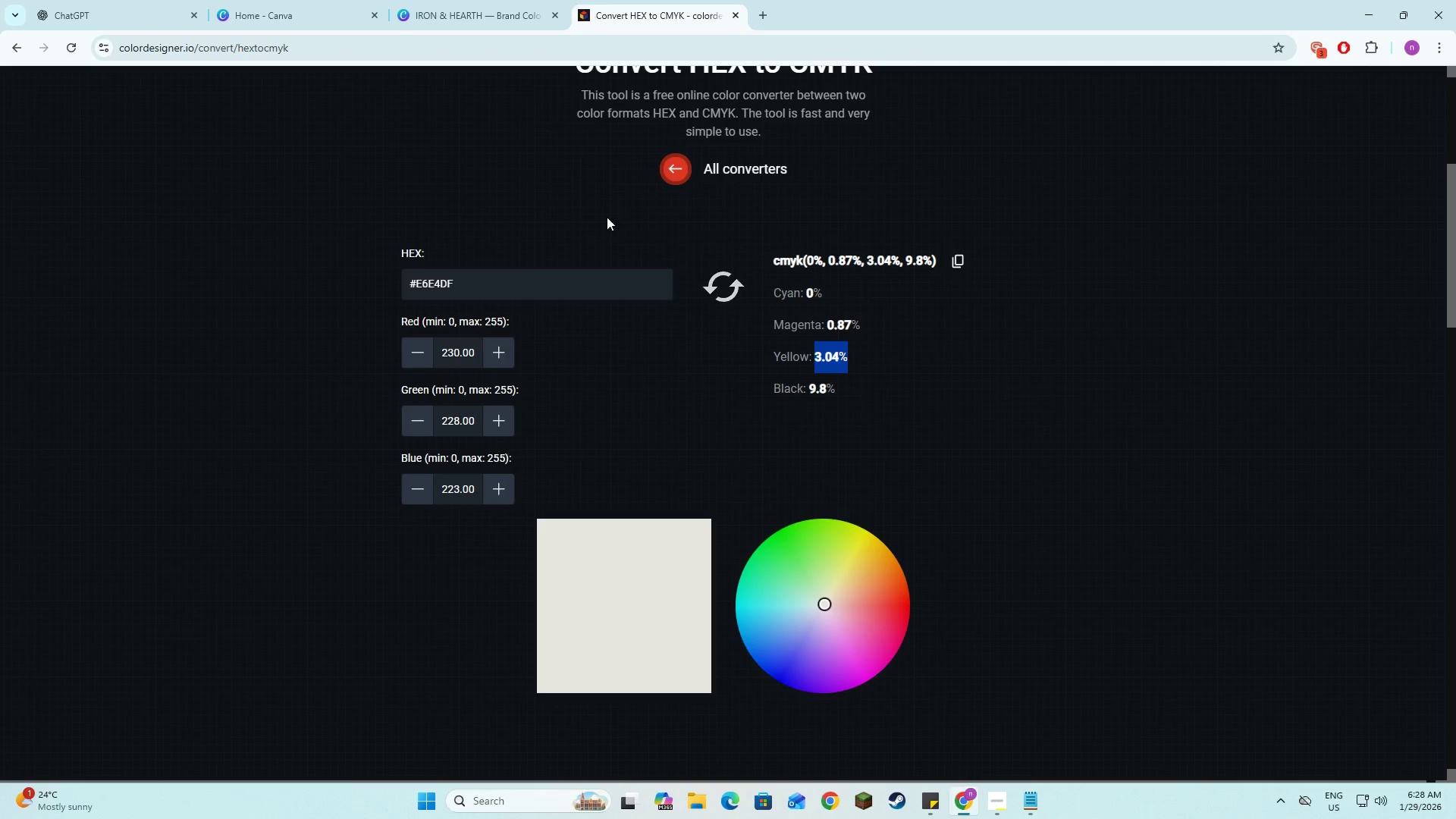 
key(Control+C)
 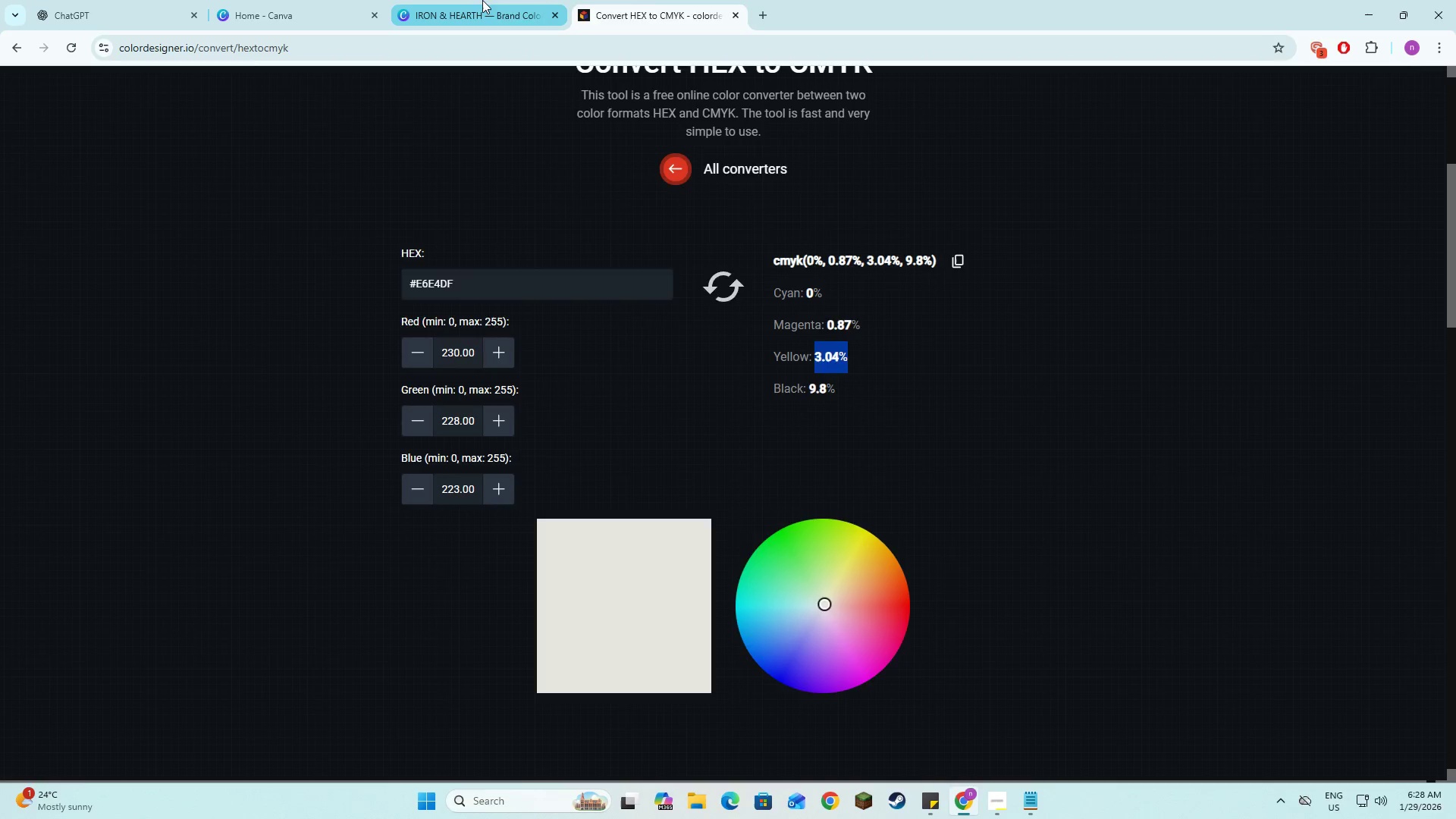 
left_click([482, 0])
 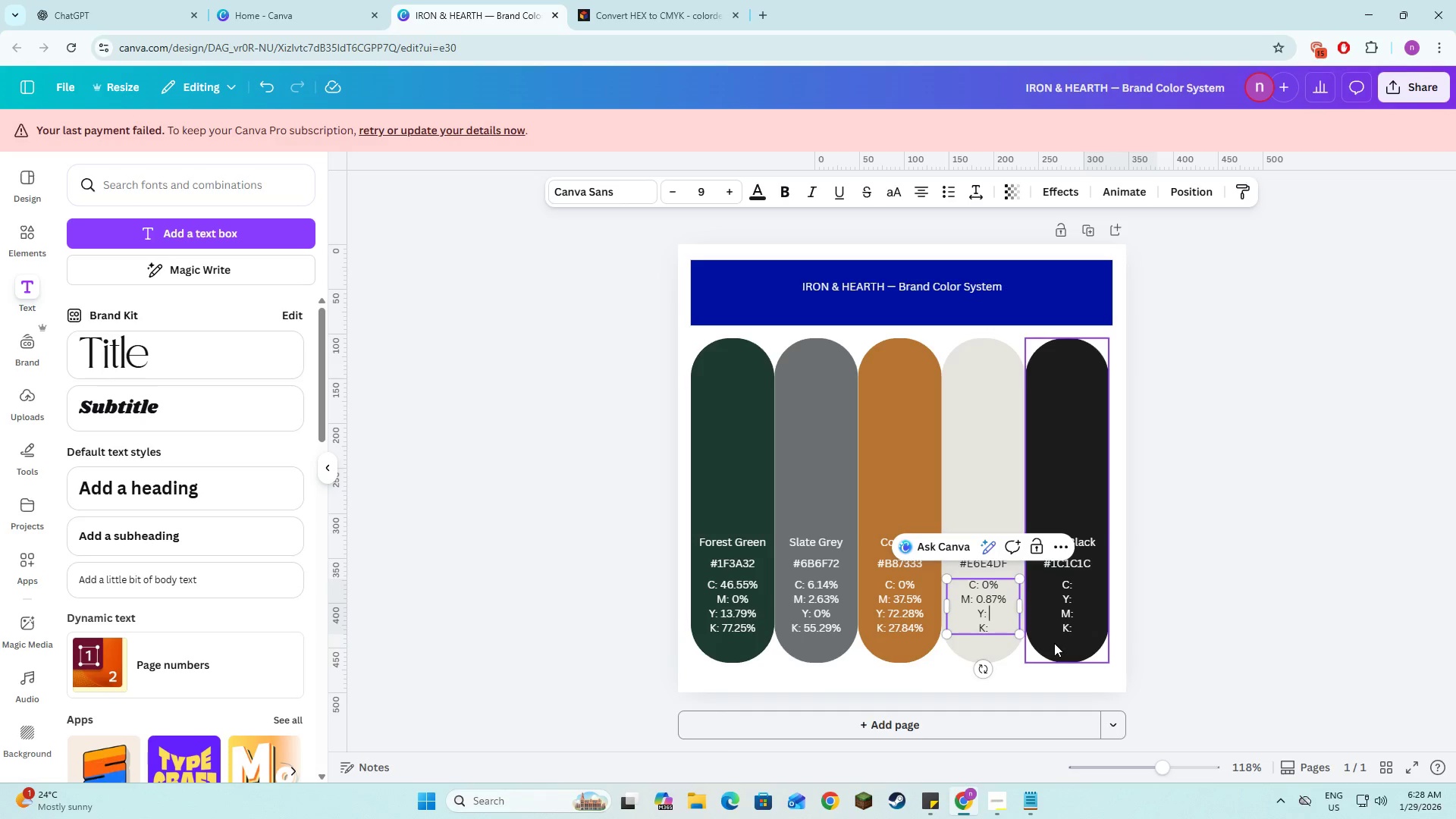 
key(Control+V)
 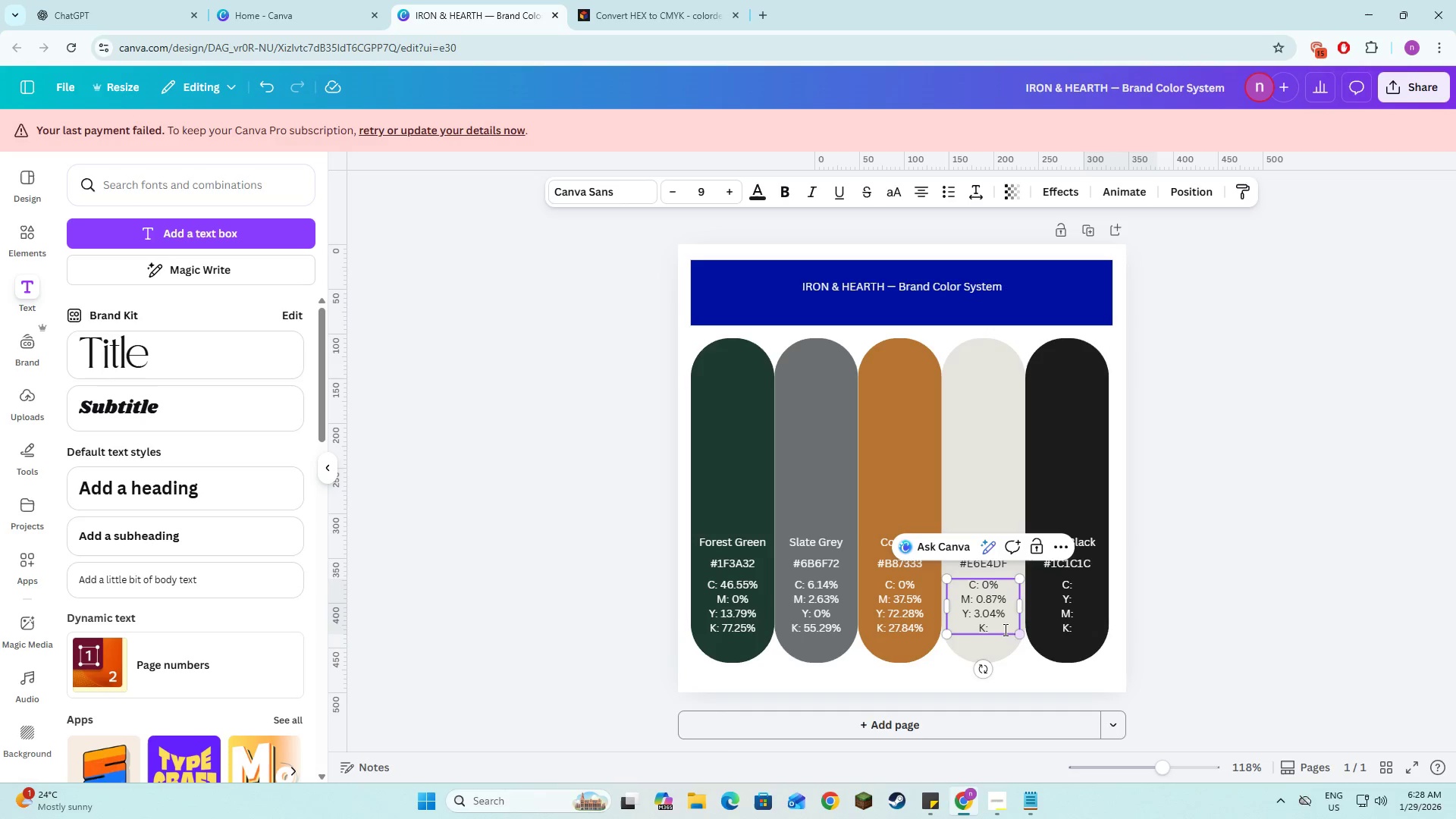 
left_click([1000, 628])
 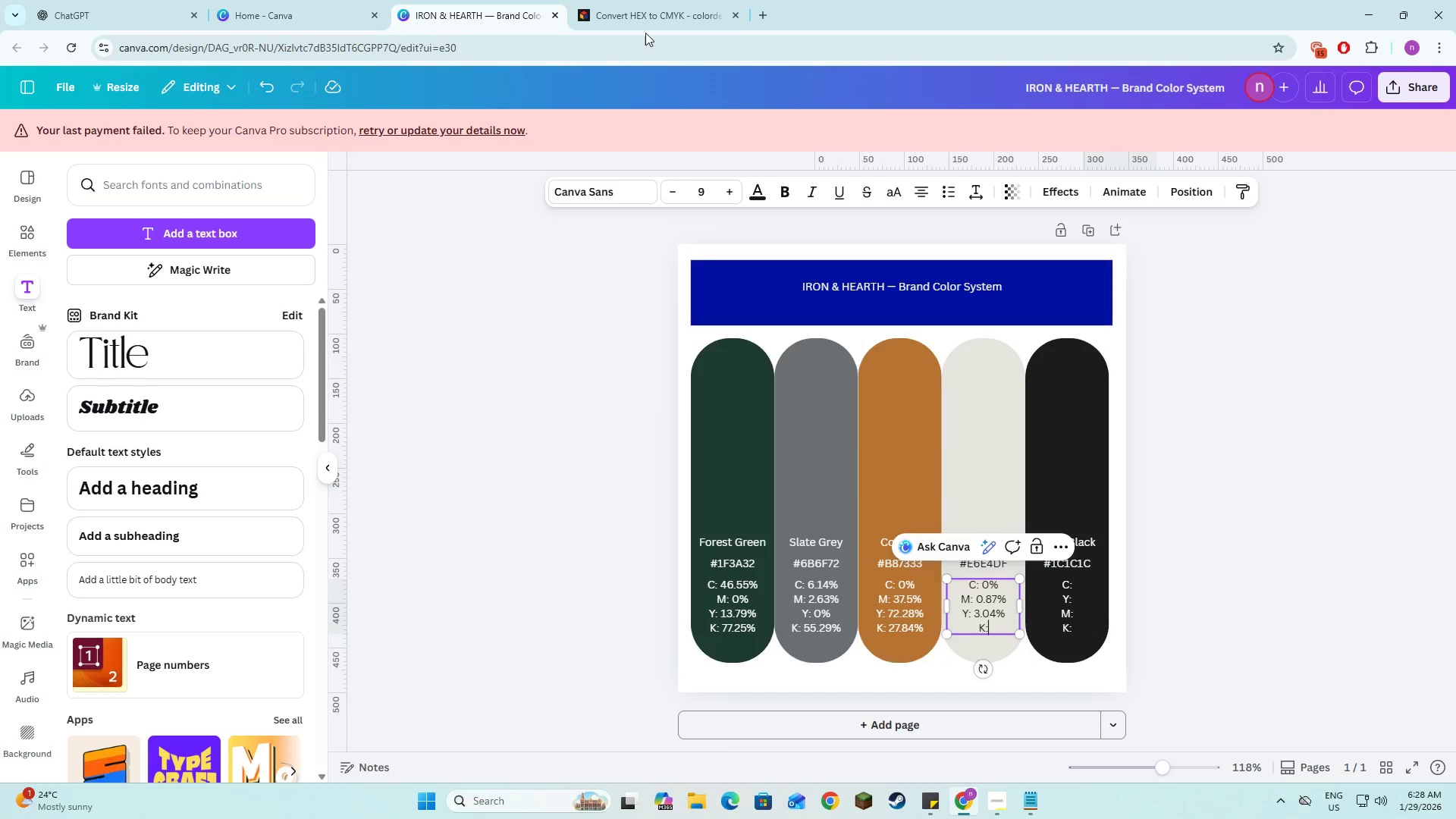 
key(Space)
 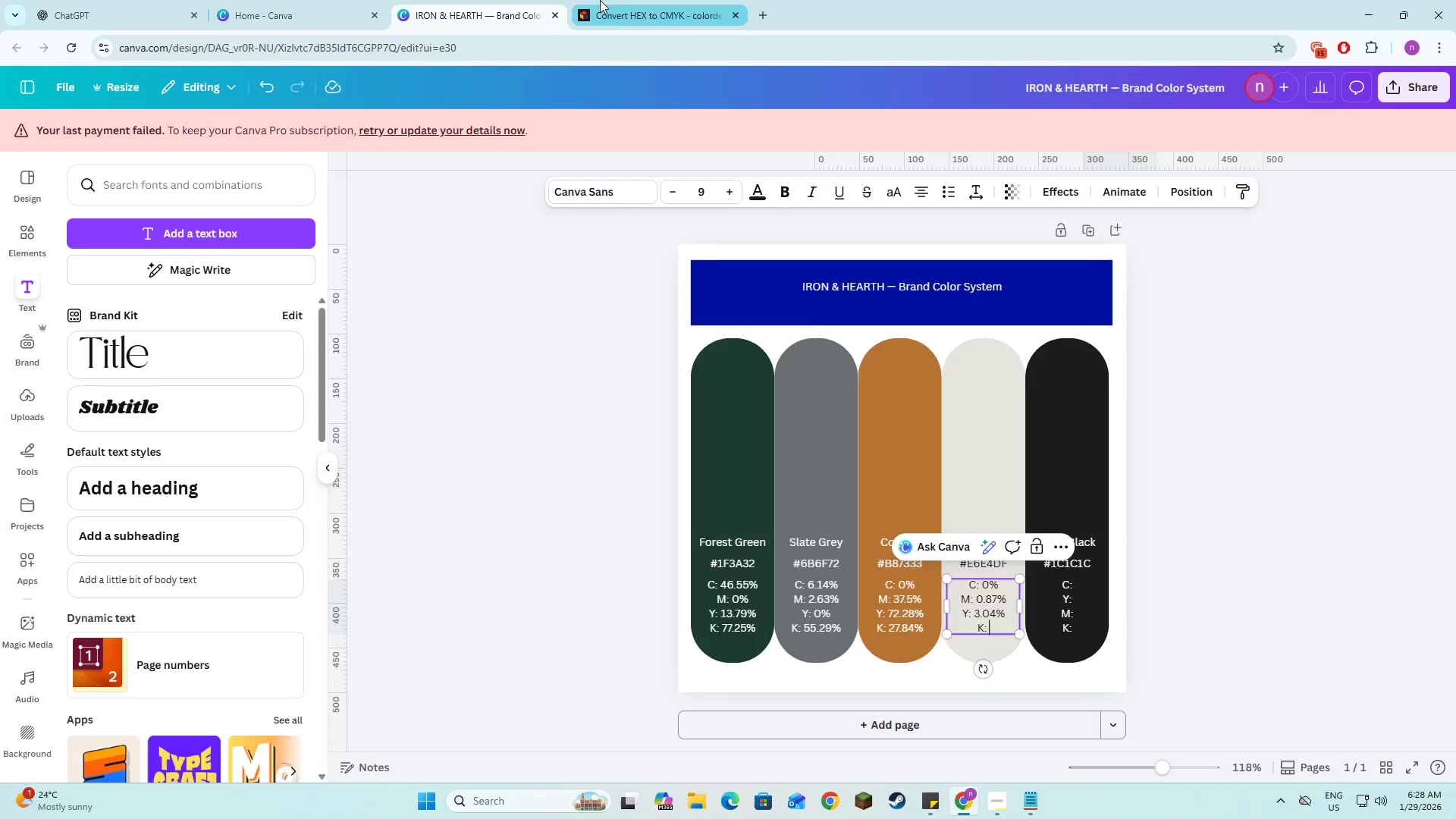 
left_click([600, 0])
 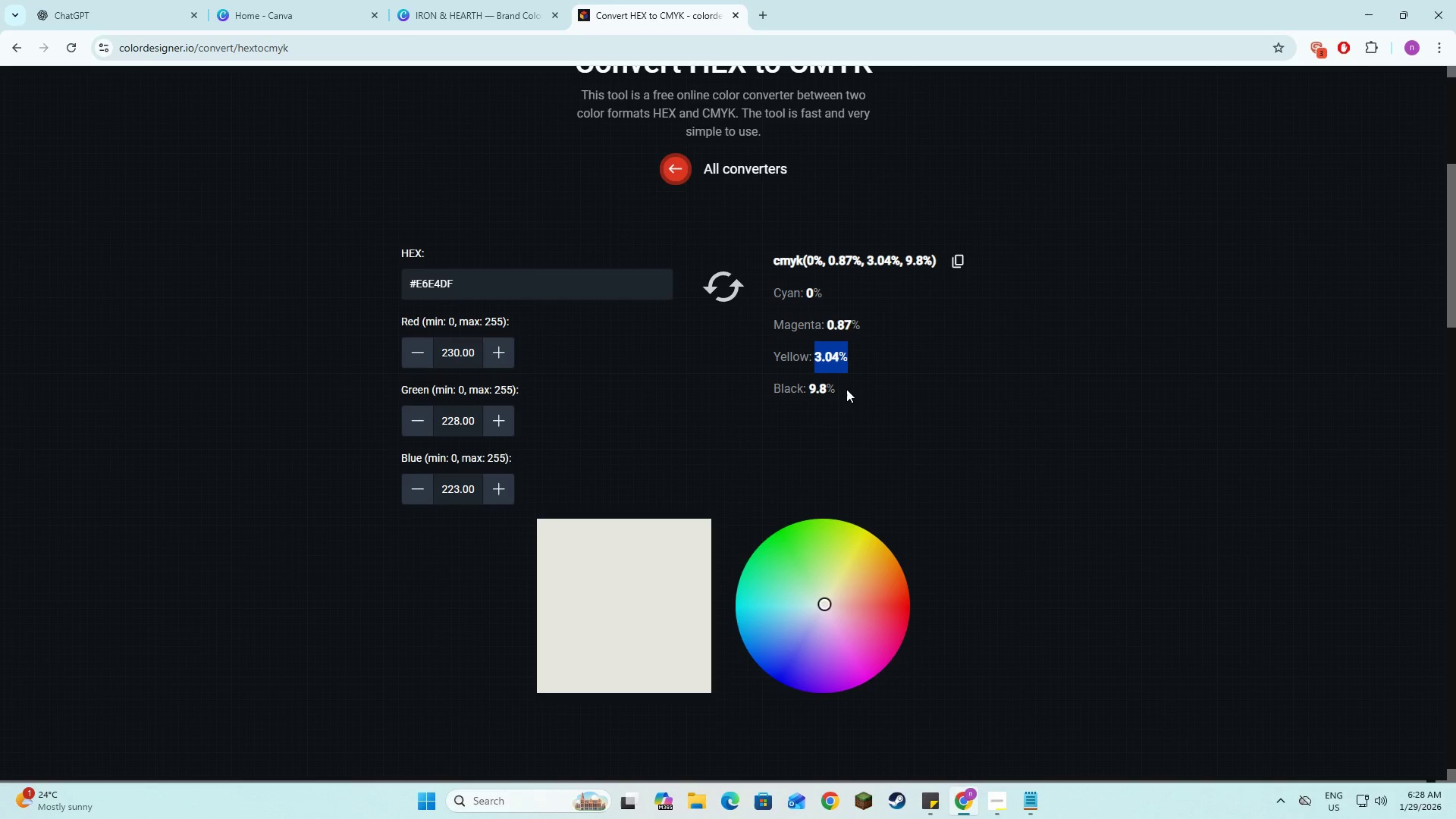 
left_click_drag(start_coordinate=[846, 382], to_coordinate=[811, 387])
 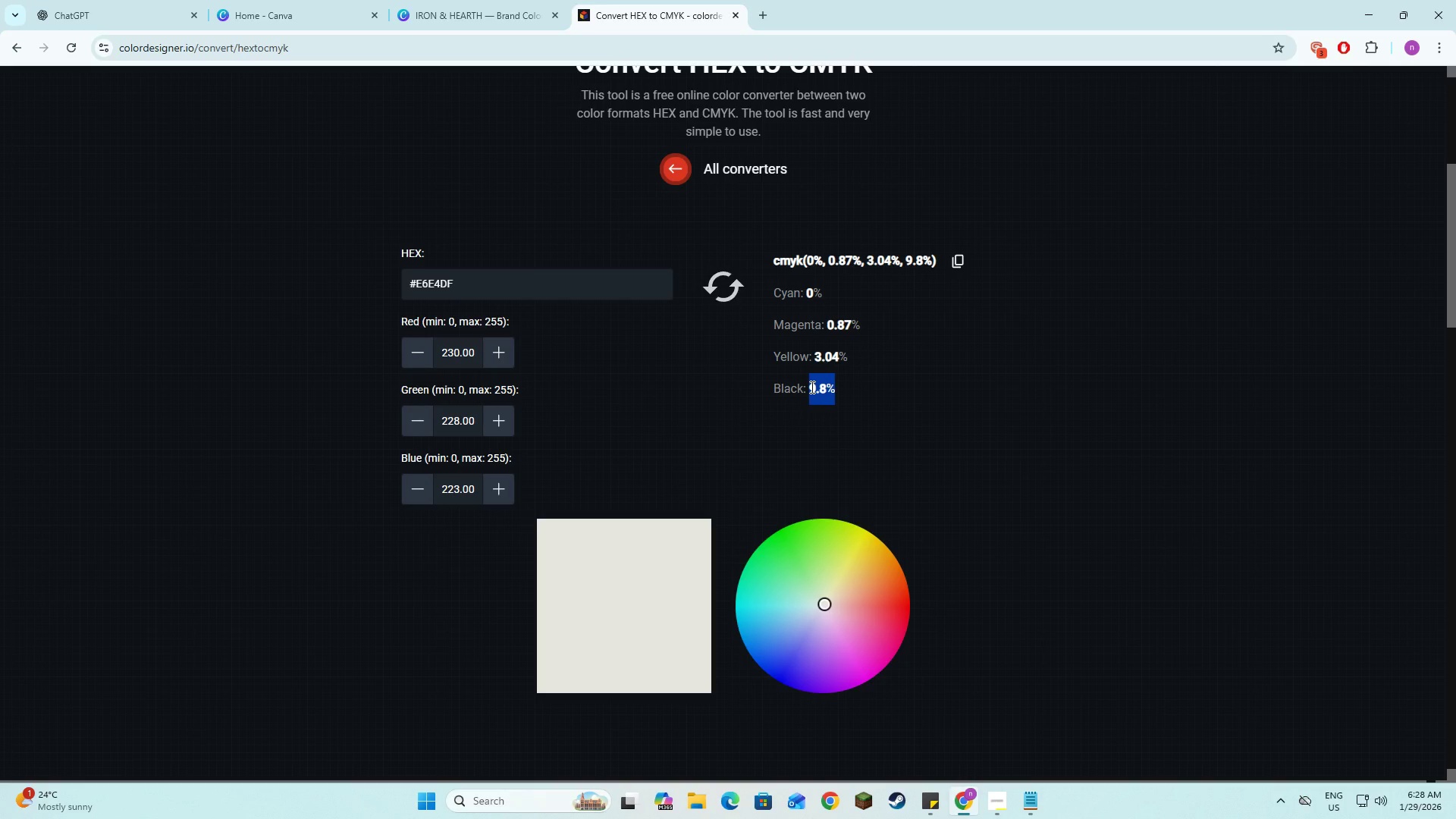 
key(Control+C)
 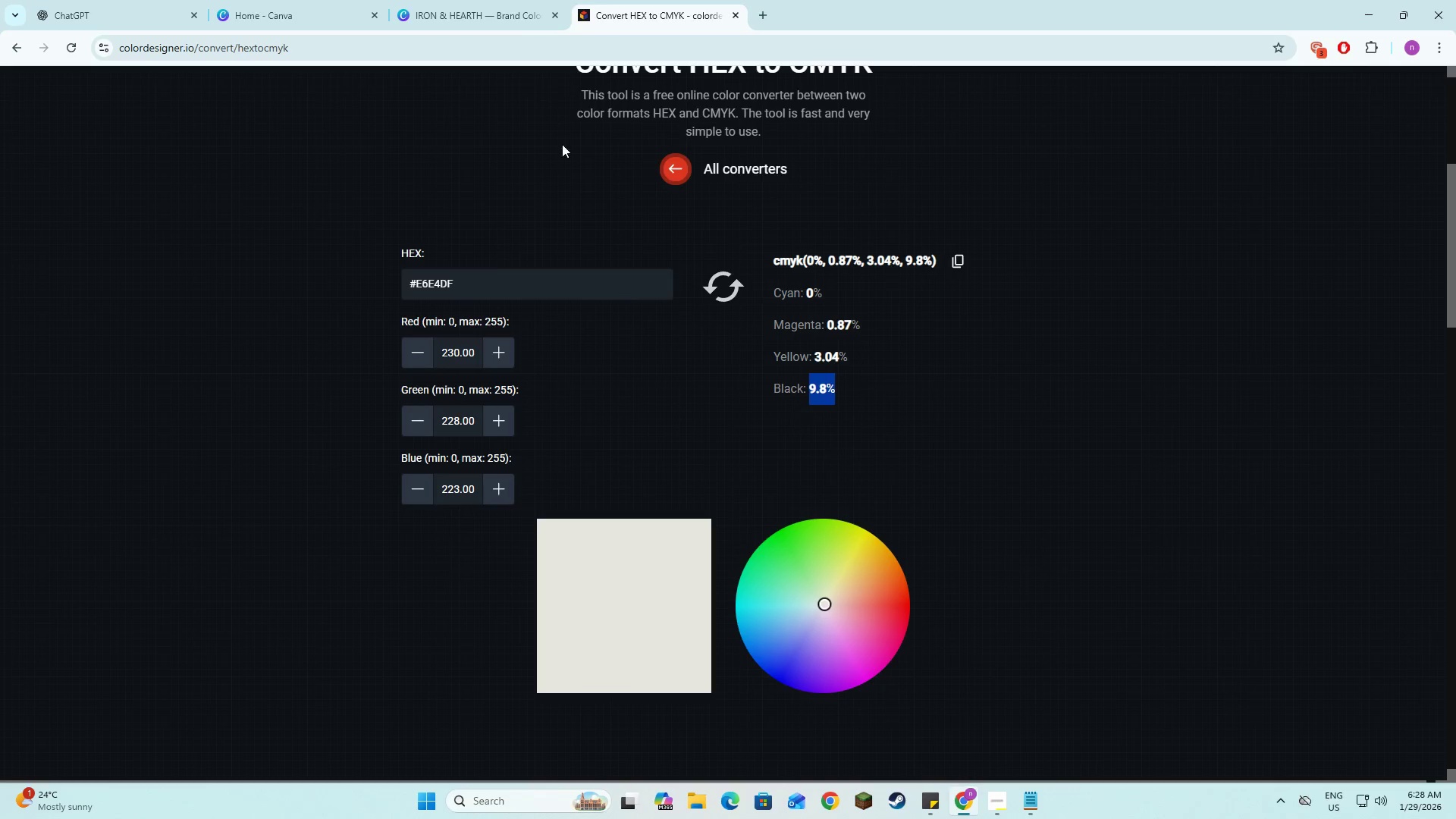 
key(Control+C)
 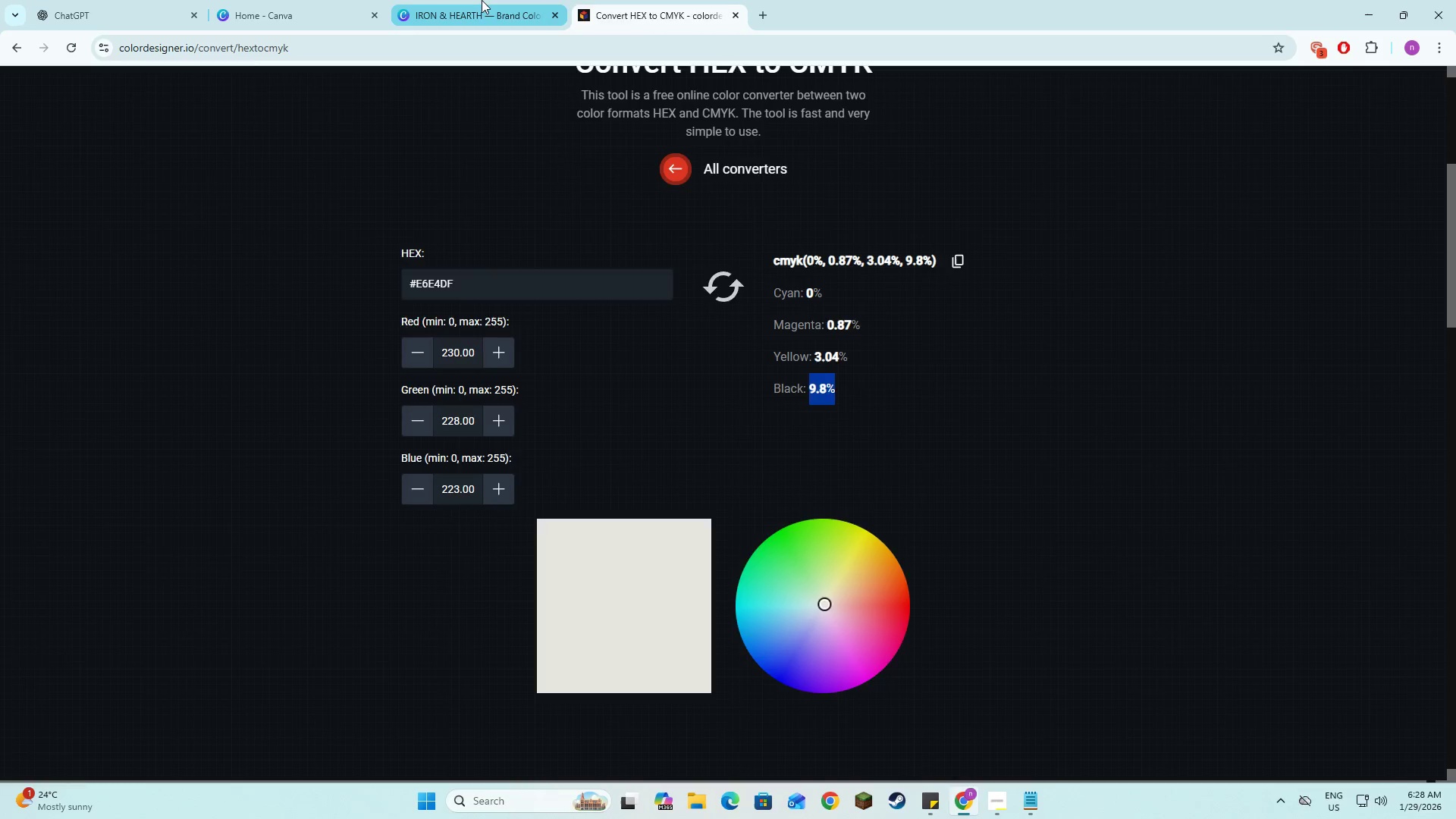 
left_click([482, 0])
 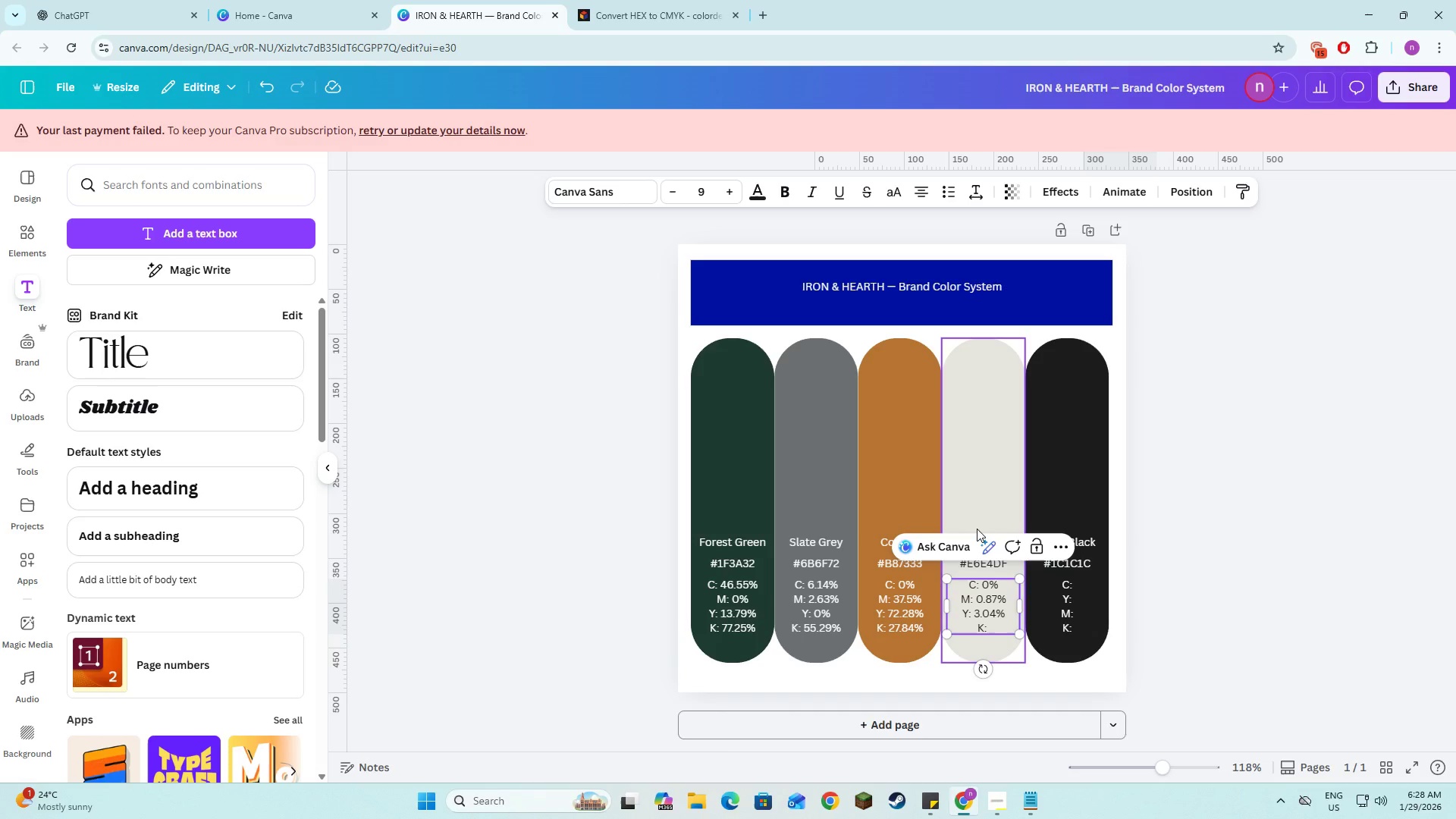 
key(Control+V)
 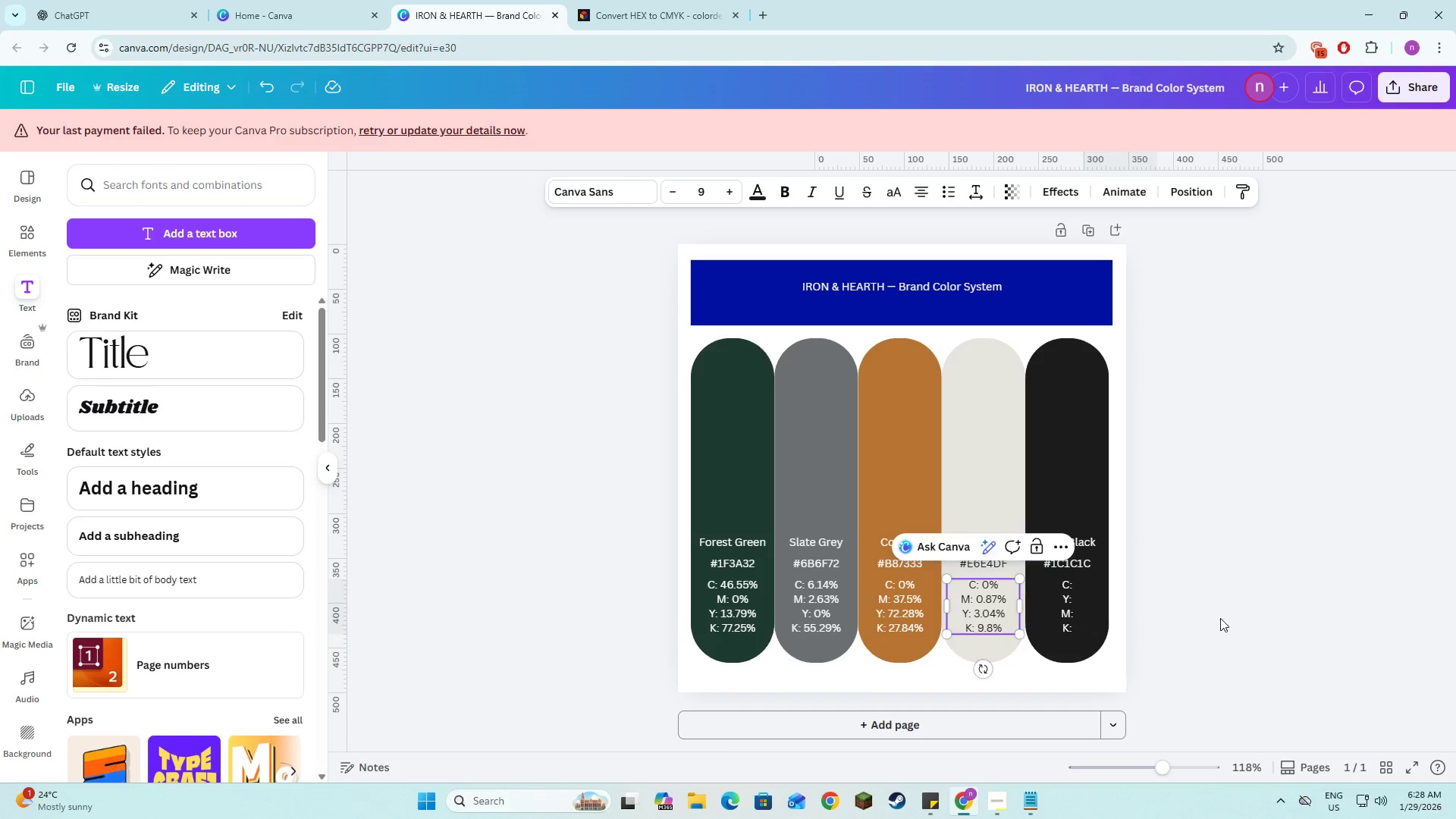 
left_click([1265, 618])
 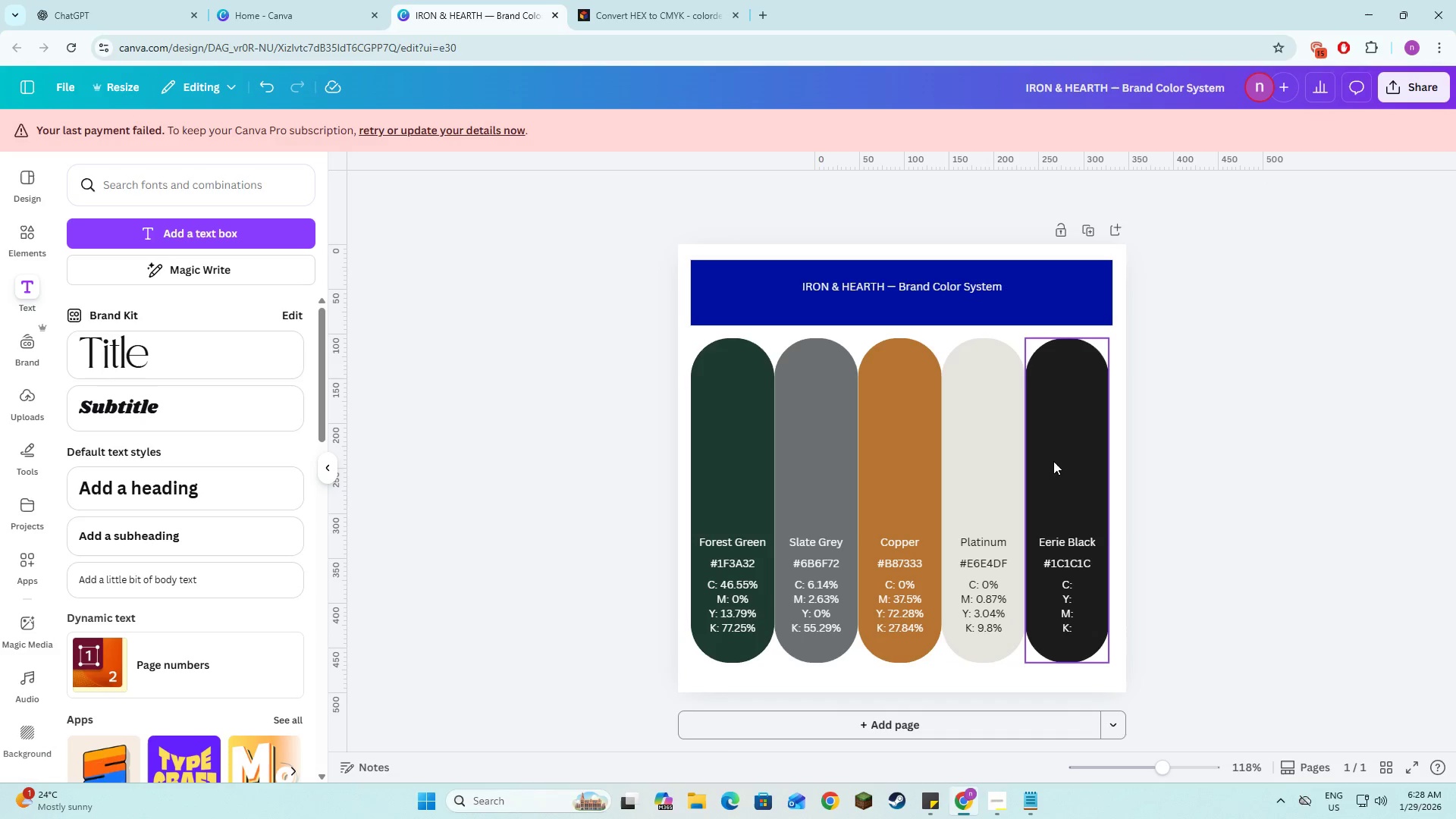 
double_click([1080, 591])
 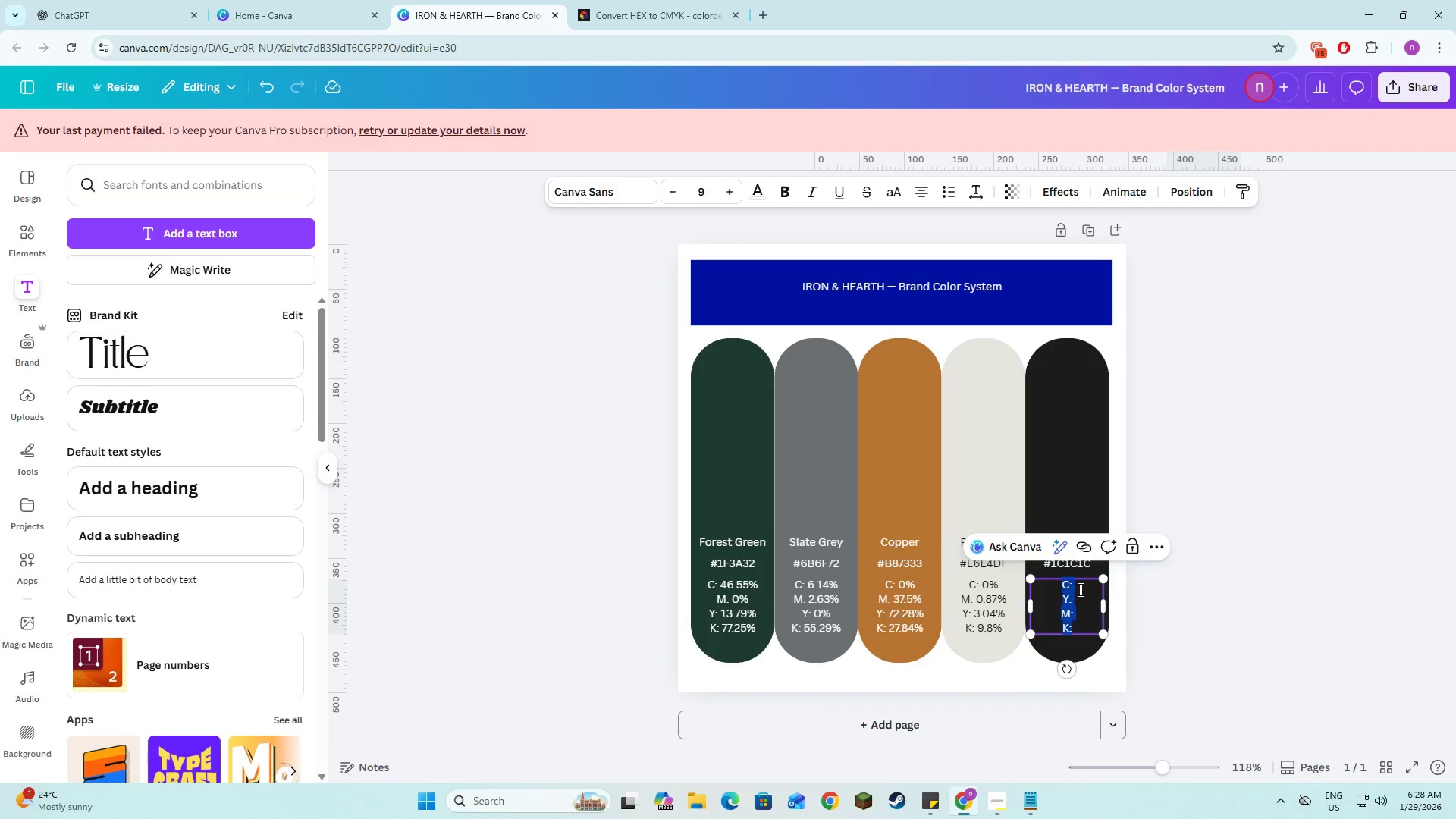 
left_click([1079, 589])
 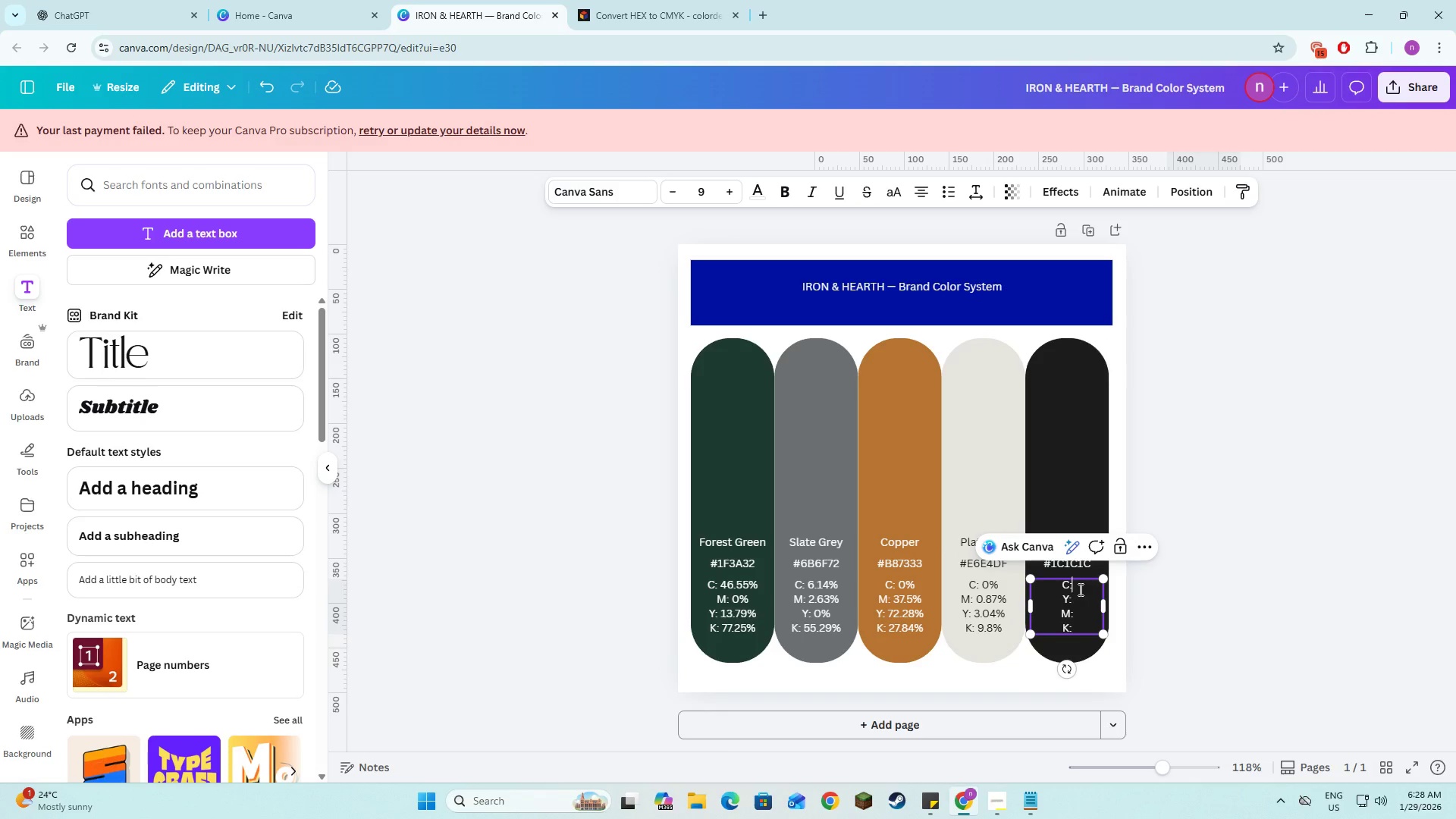 
key(Space)
 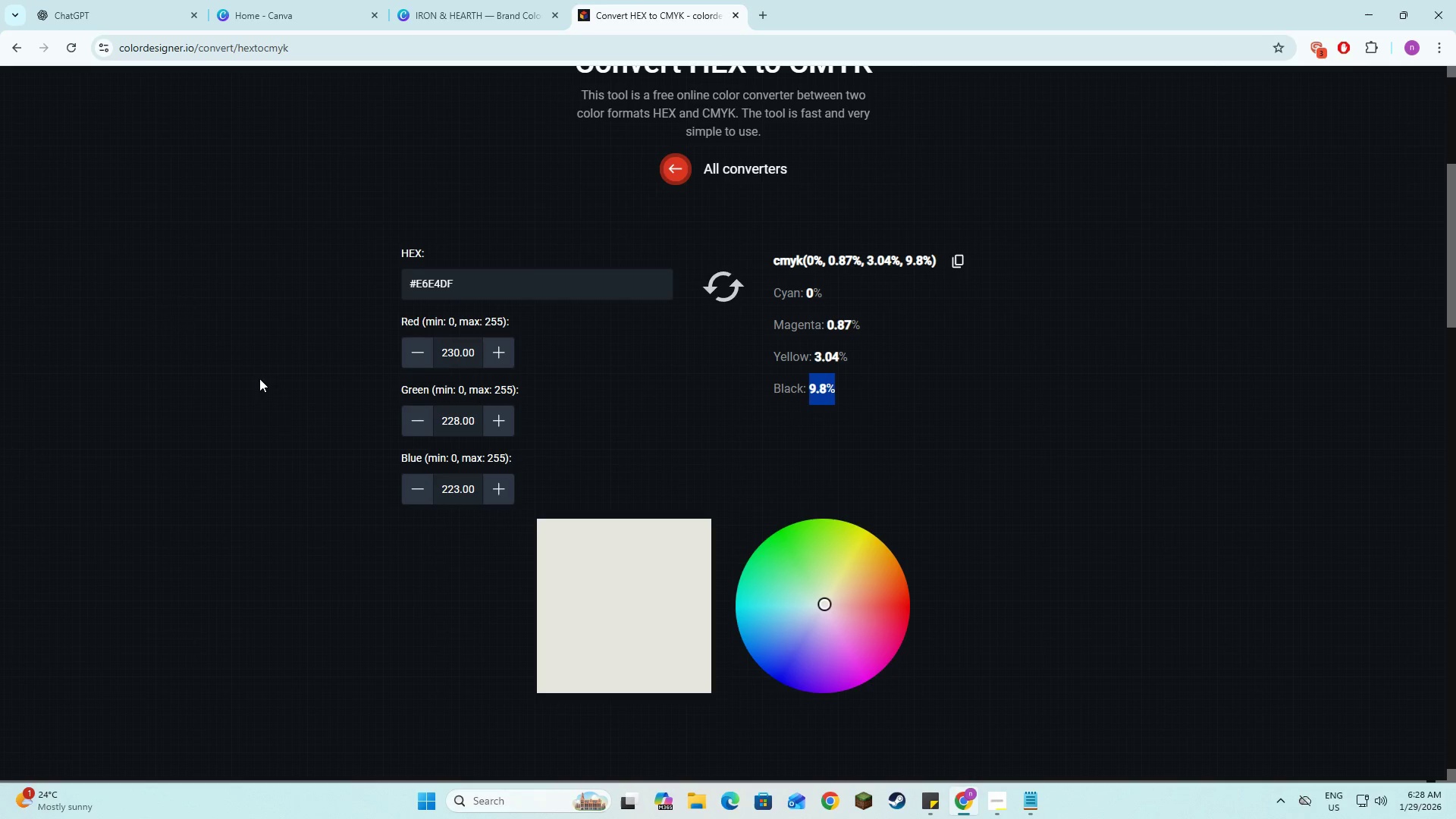 
left_click_drag(start_coordinate=[460, 278], to_coordinate=[375, 284])
 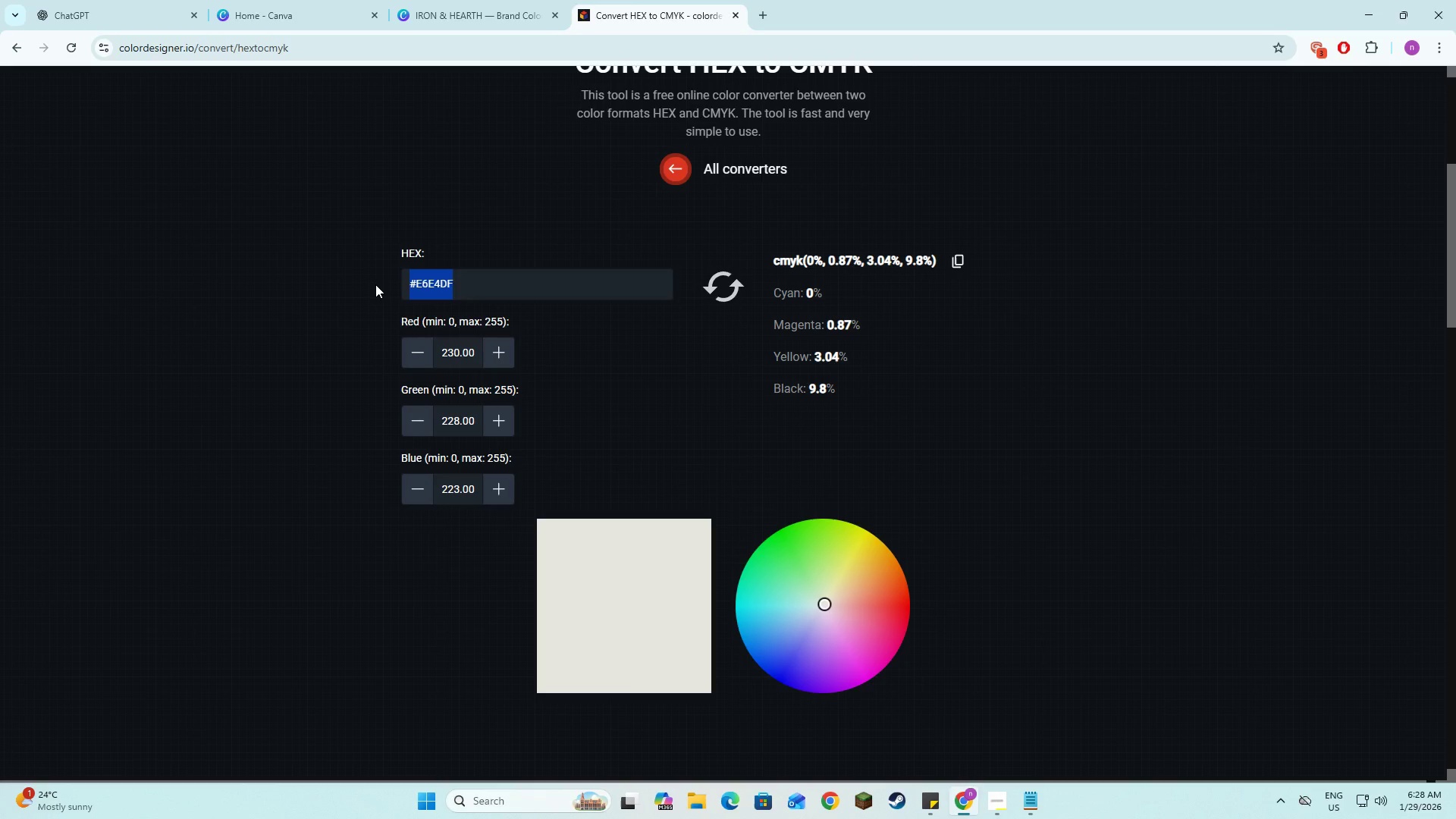 
key(Alt+Tab)
 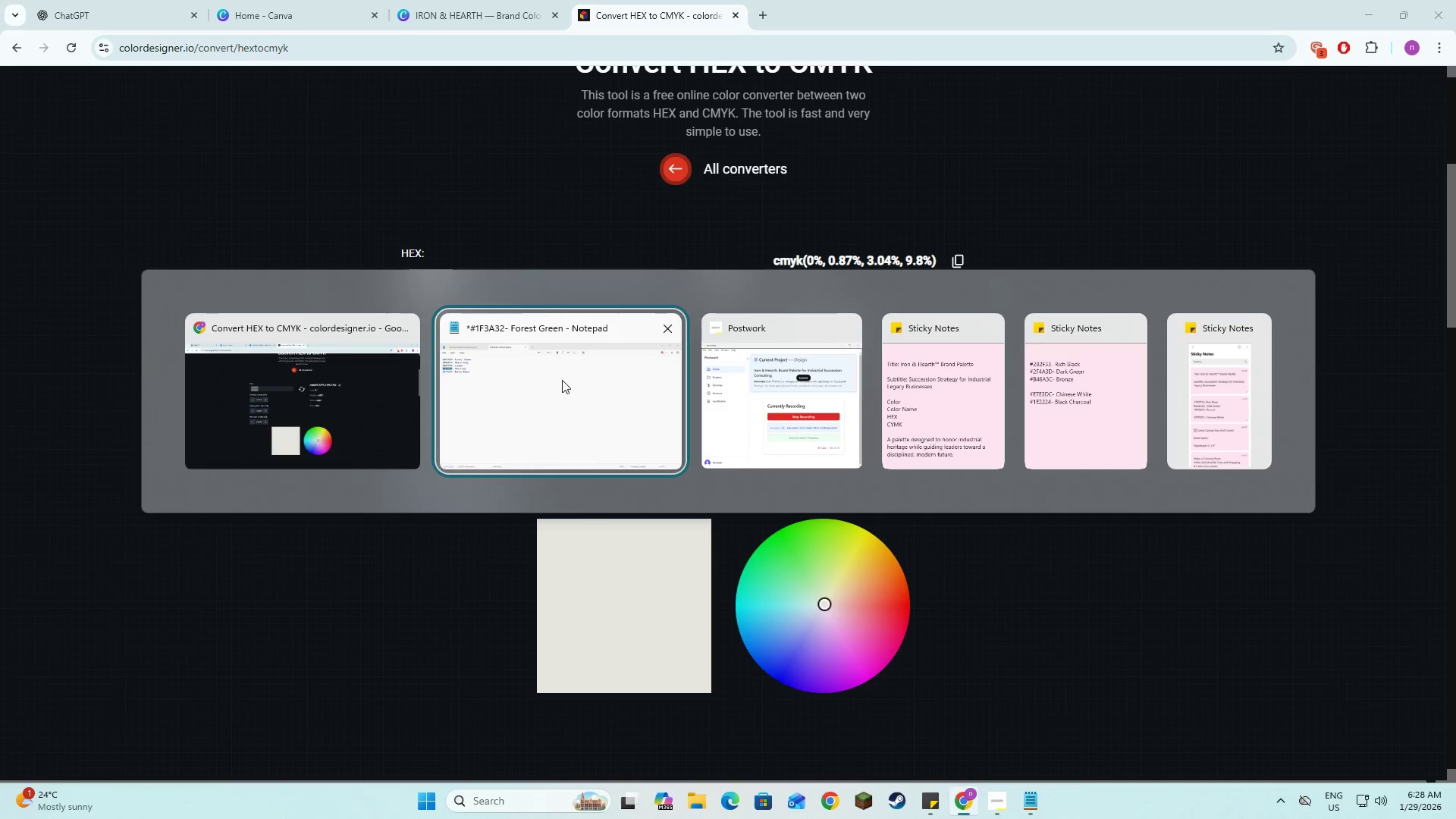 
left_click([563, 381])
 